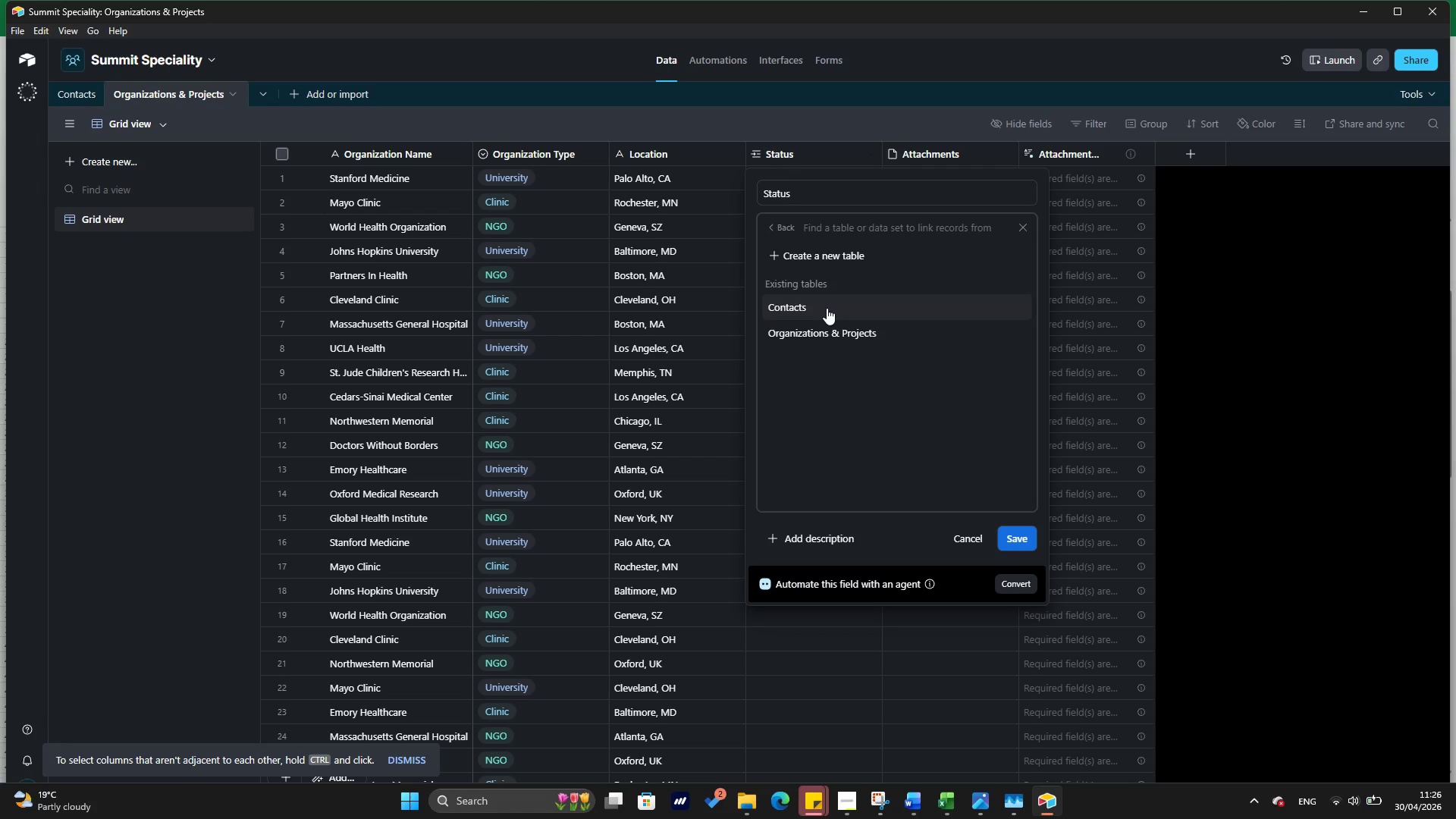 
left_click([827, 308])
 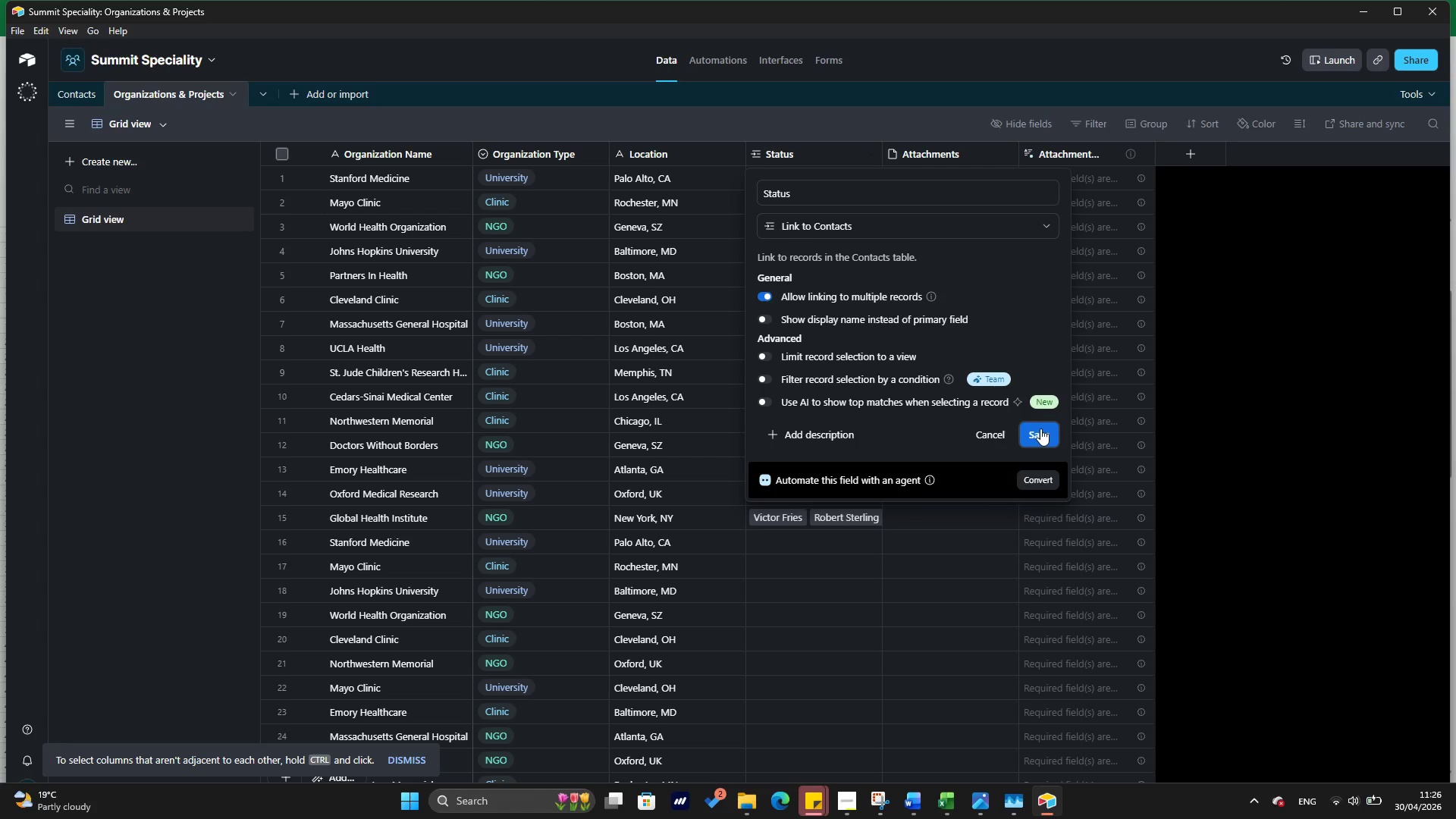 
wait(7.77)
 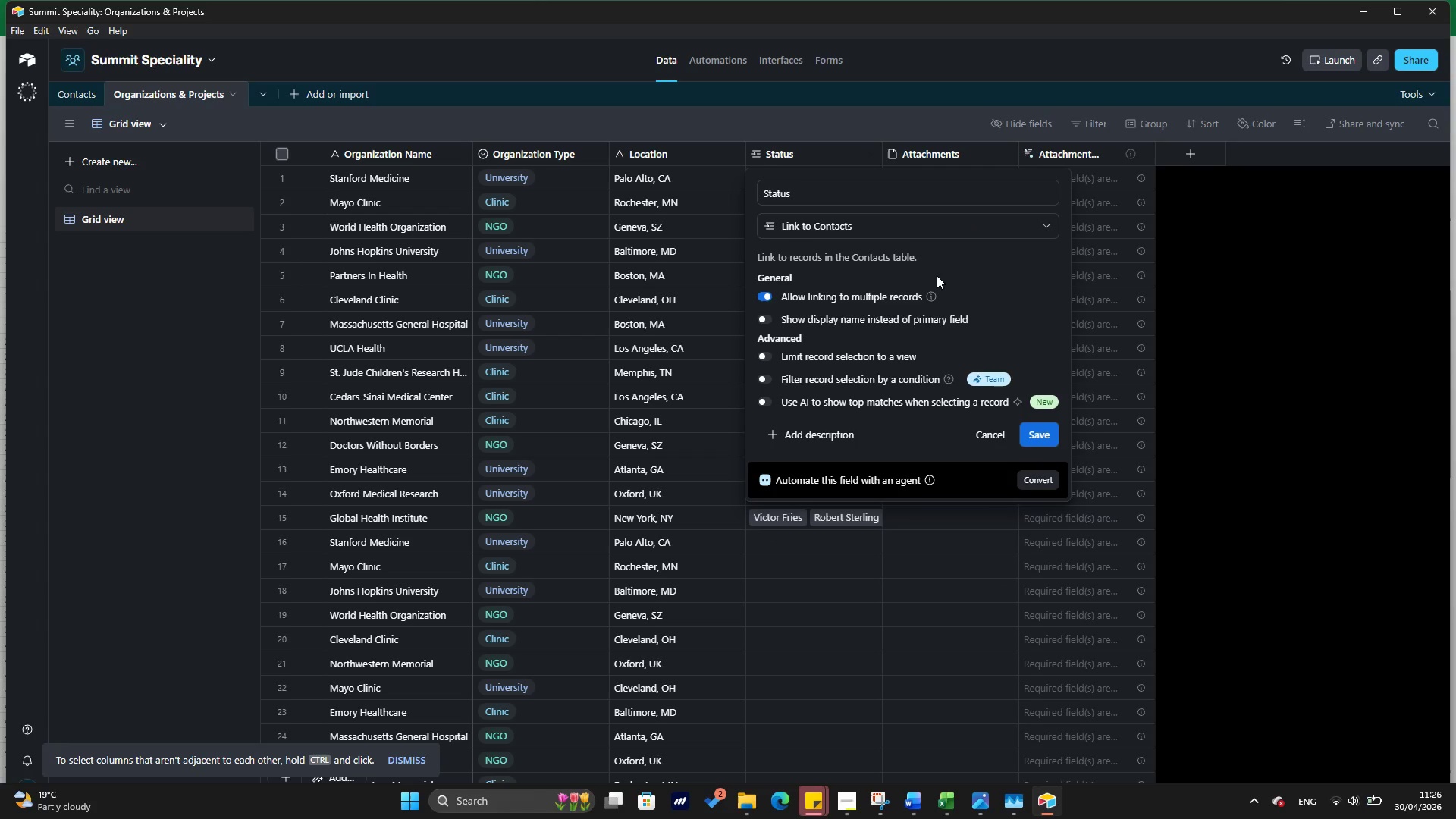 
left_click([1039, 477])
 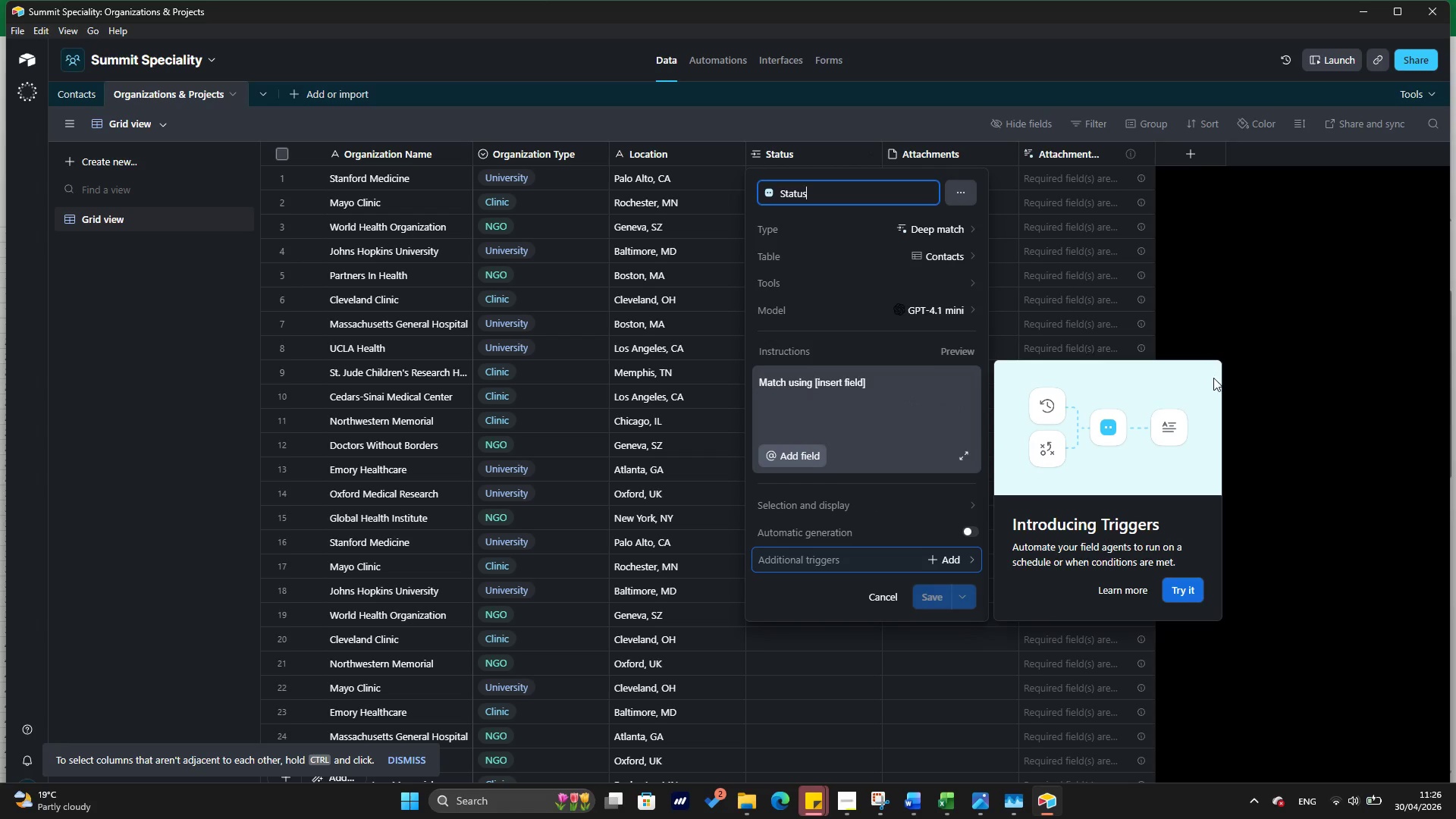 
left_click([1304, 410])
 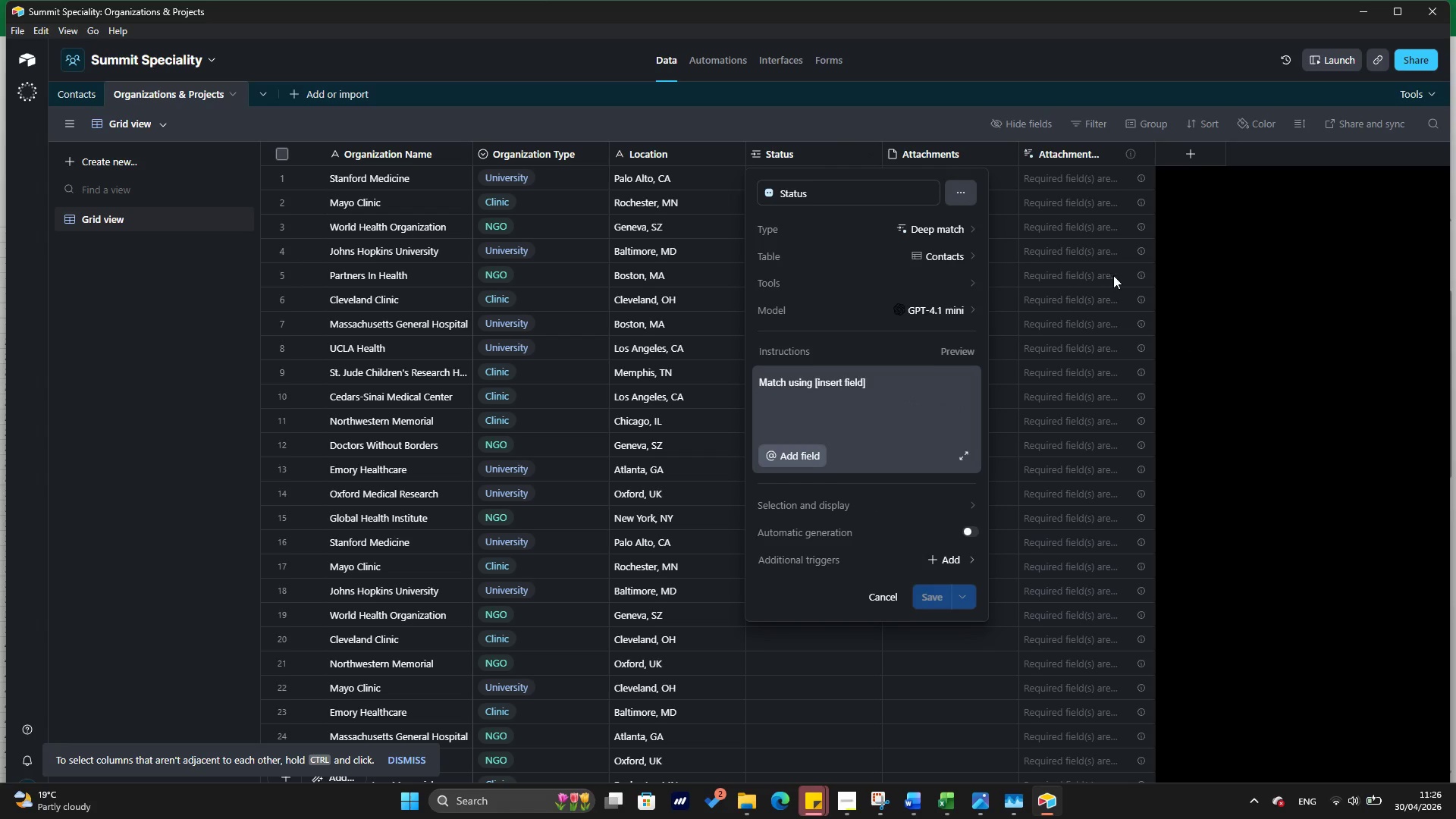 
left_click([1294, 293])
 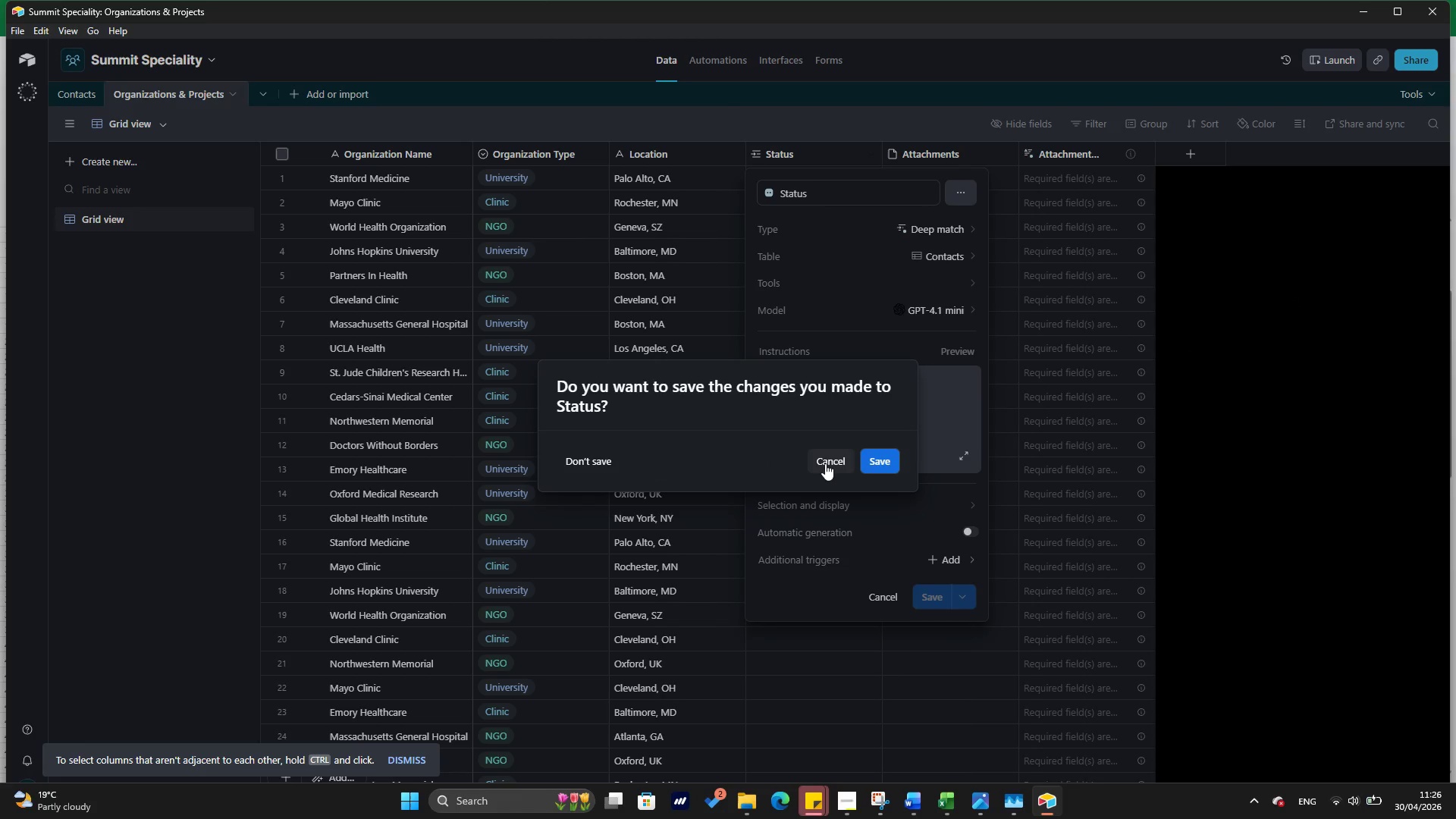 
left_click([825, 463])
 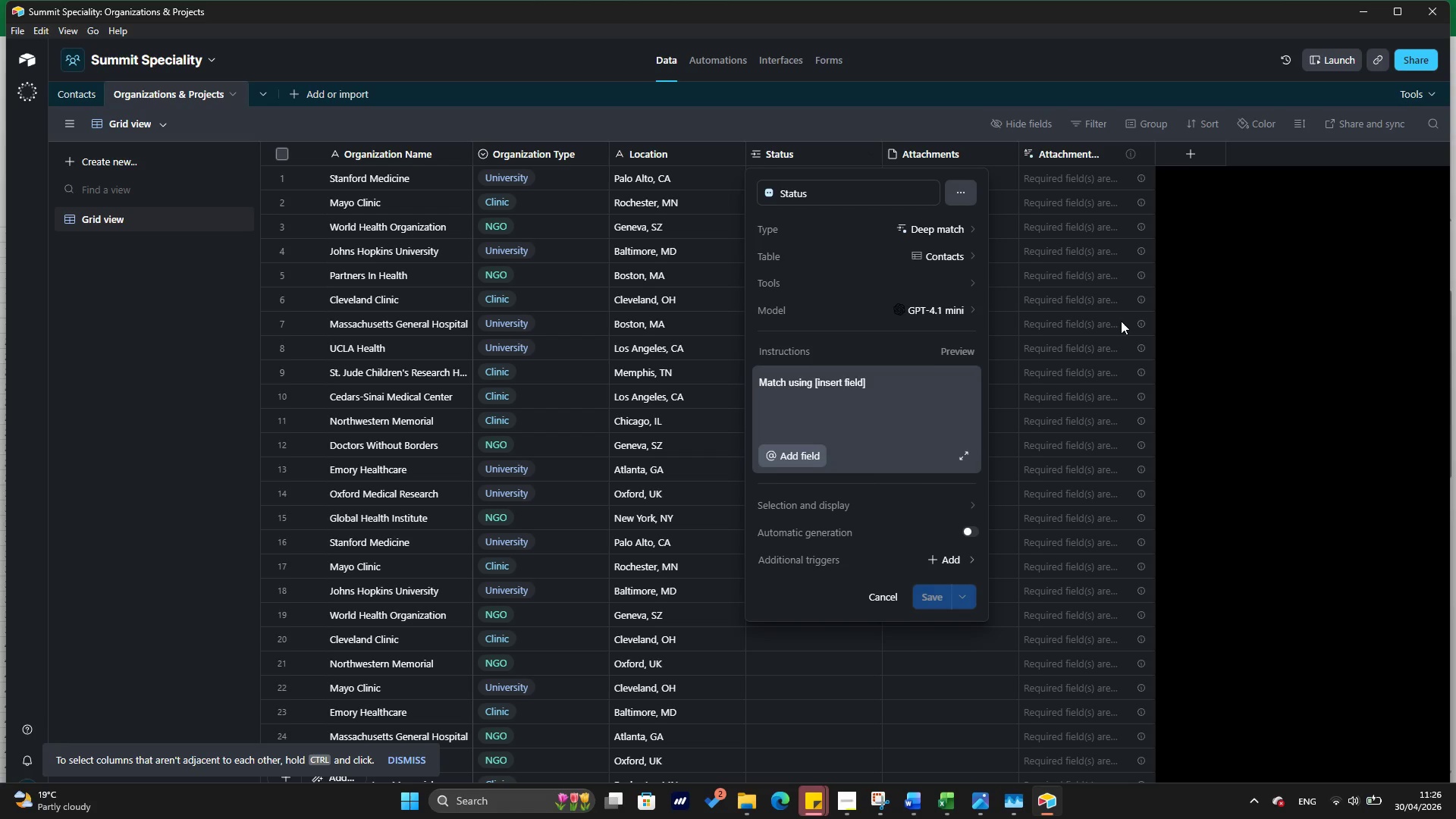 
left_click([1436, 262])
 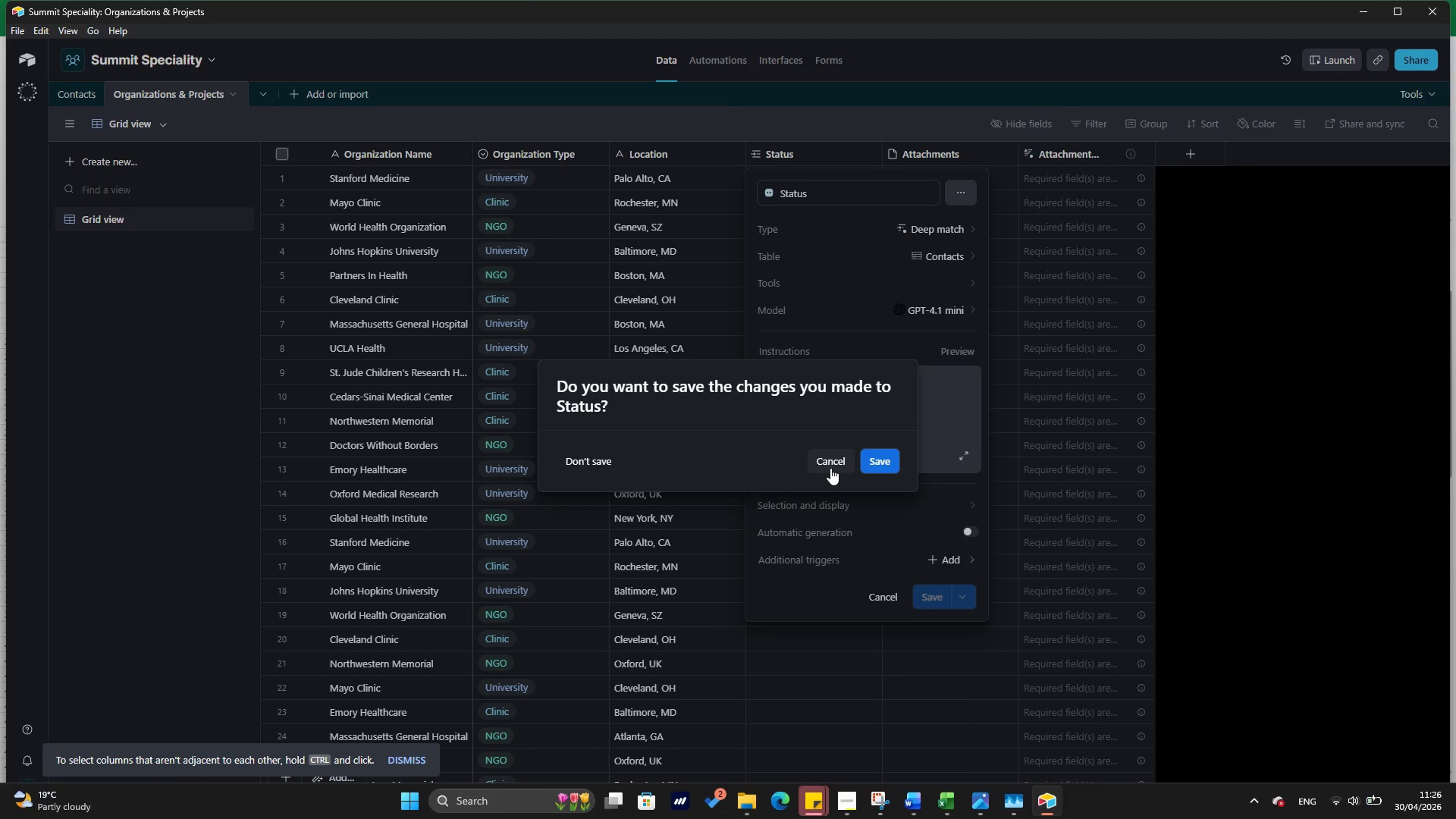 
left_click([830, 468])
 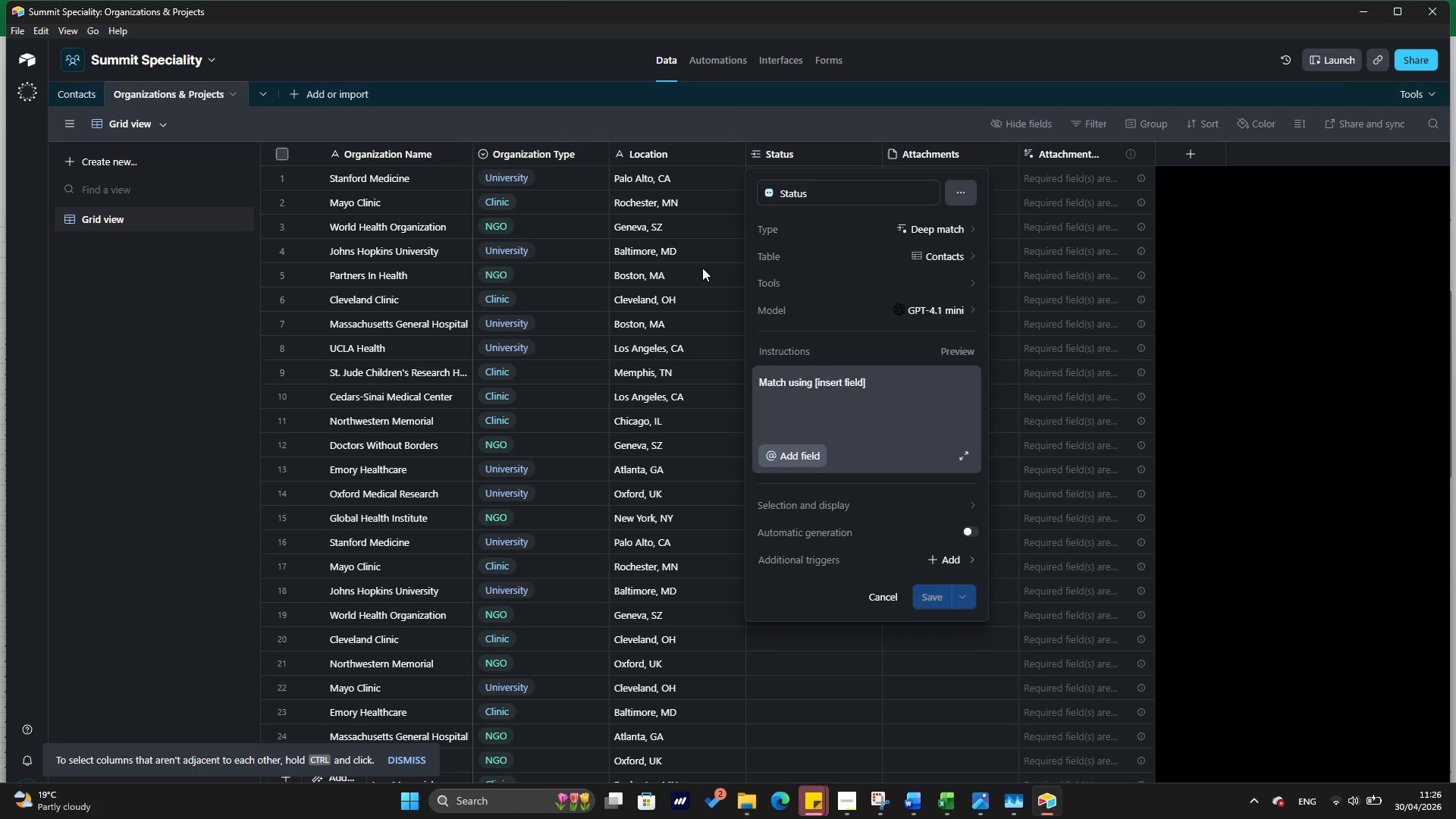 
left_click([702, 268])
 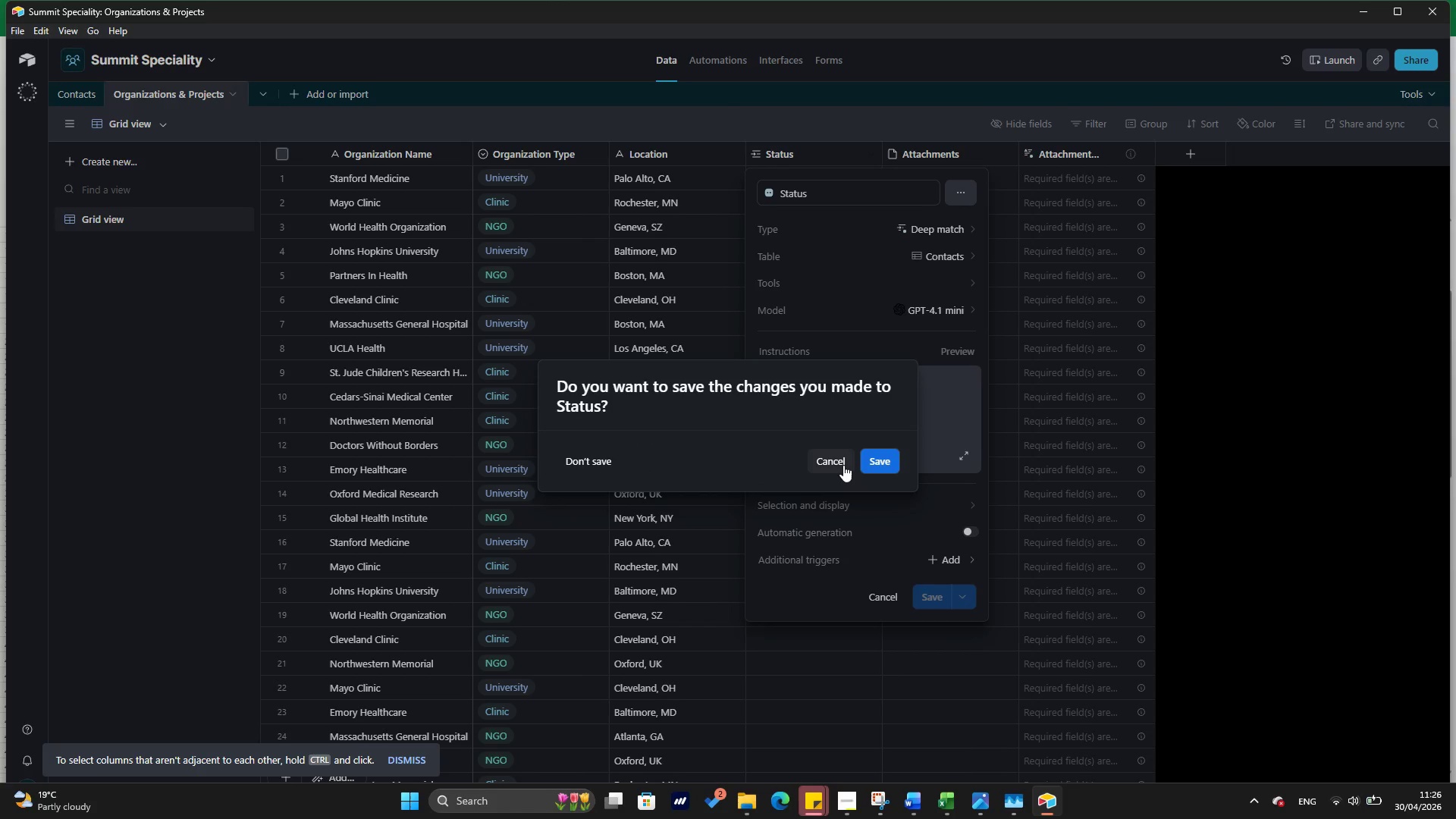 
left_click([843, 465])
 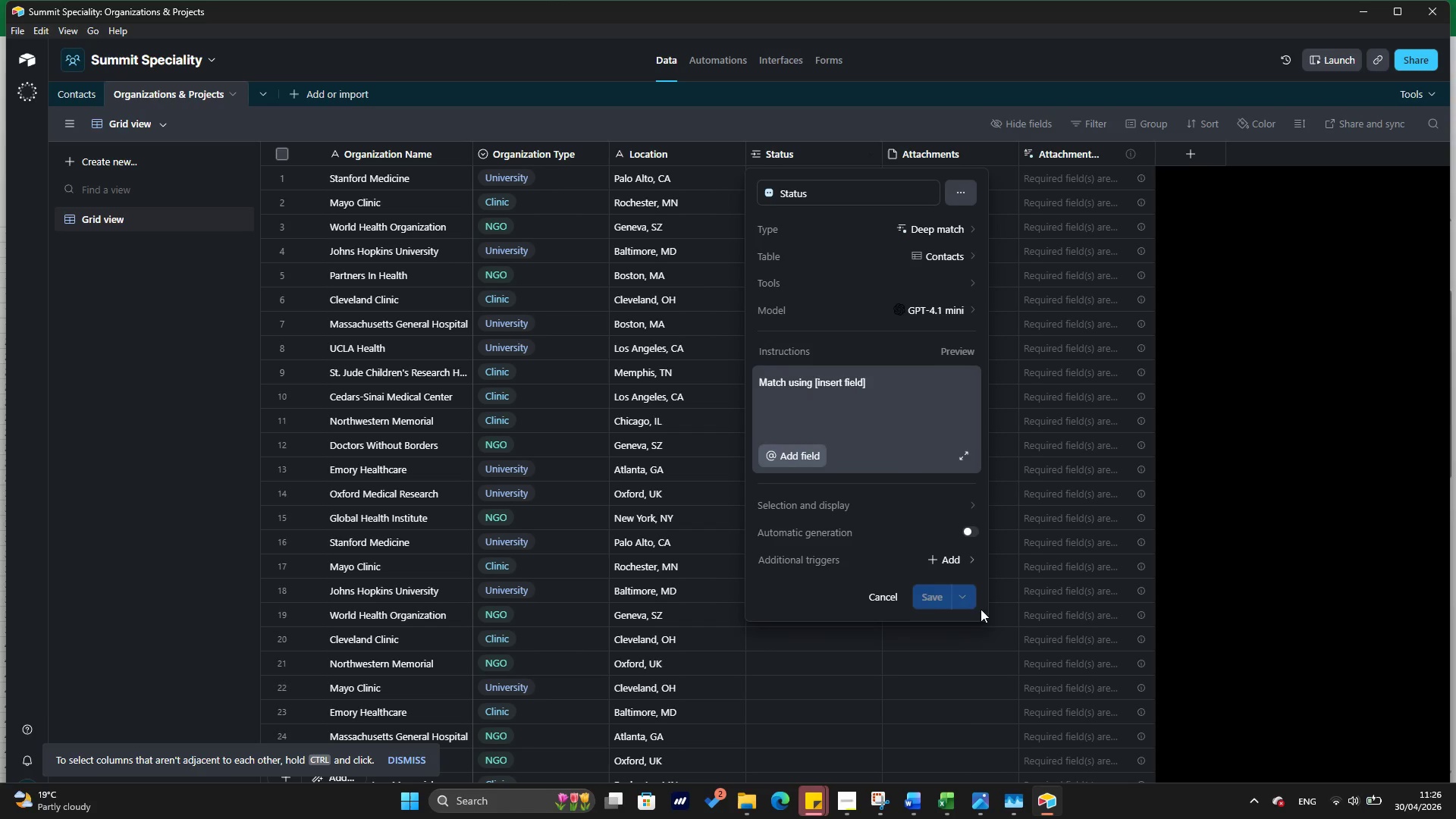 
left_click([883, 601])
 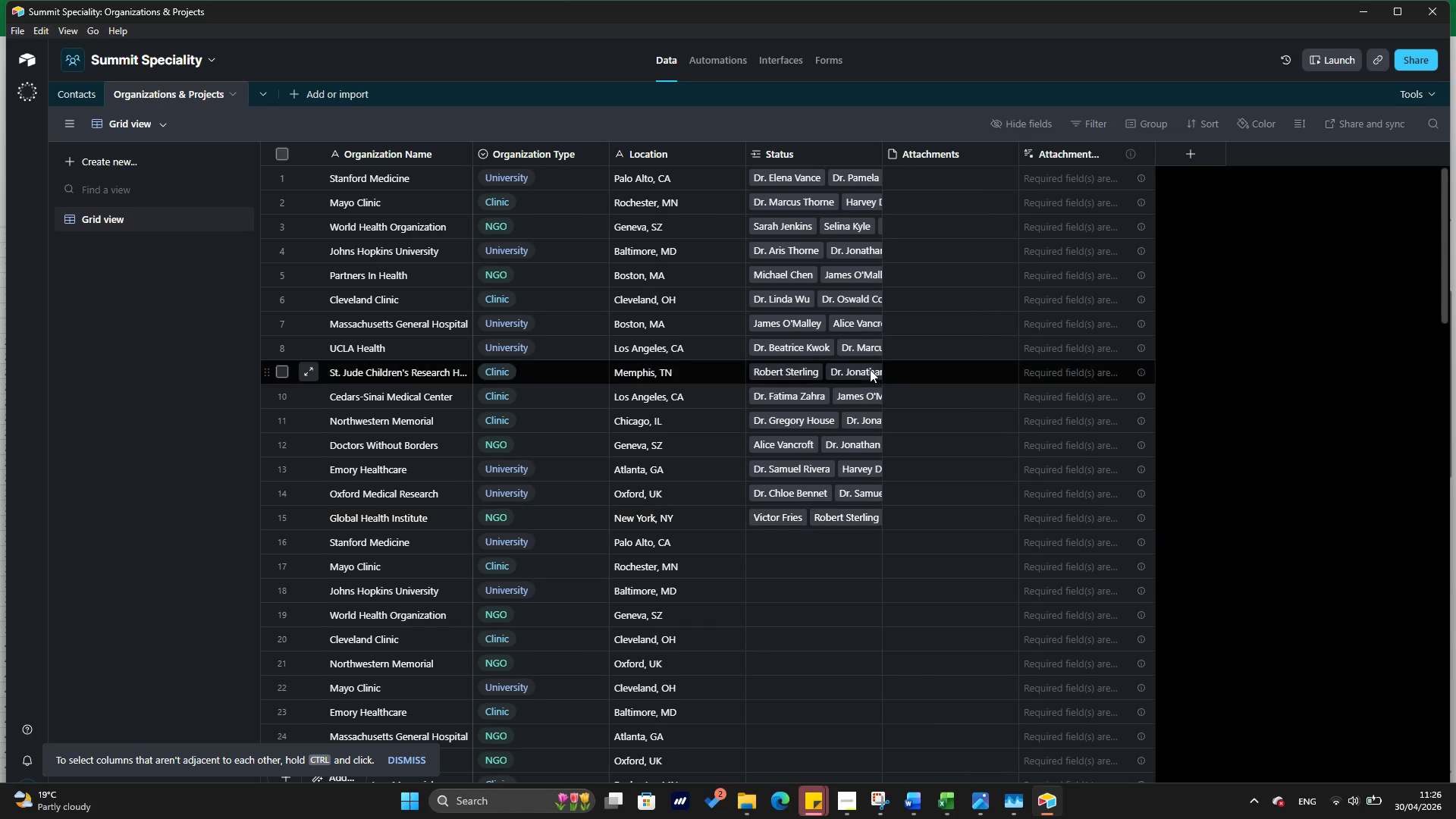 
scroll: coordinate [870, 369], scroll_direction: up, amount: 10.0
 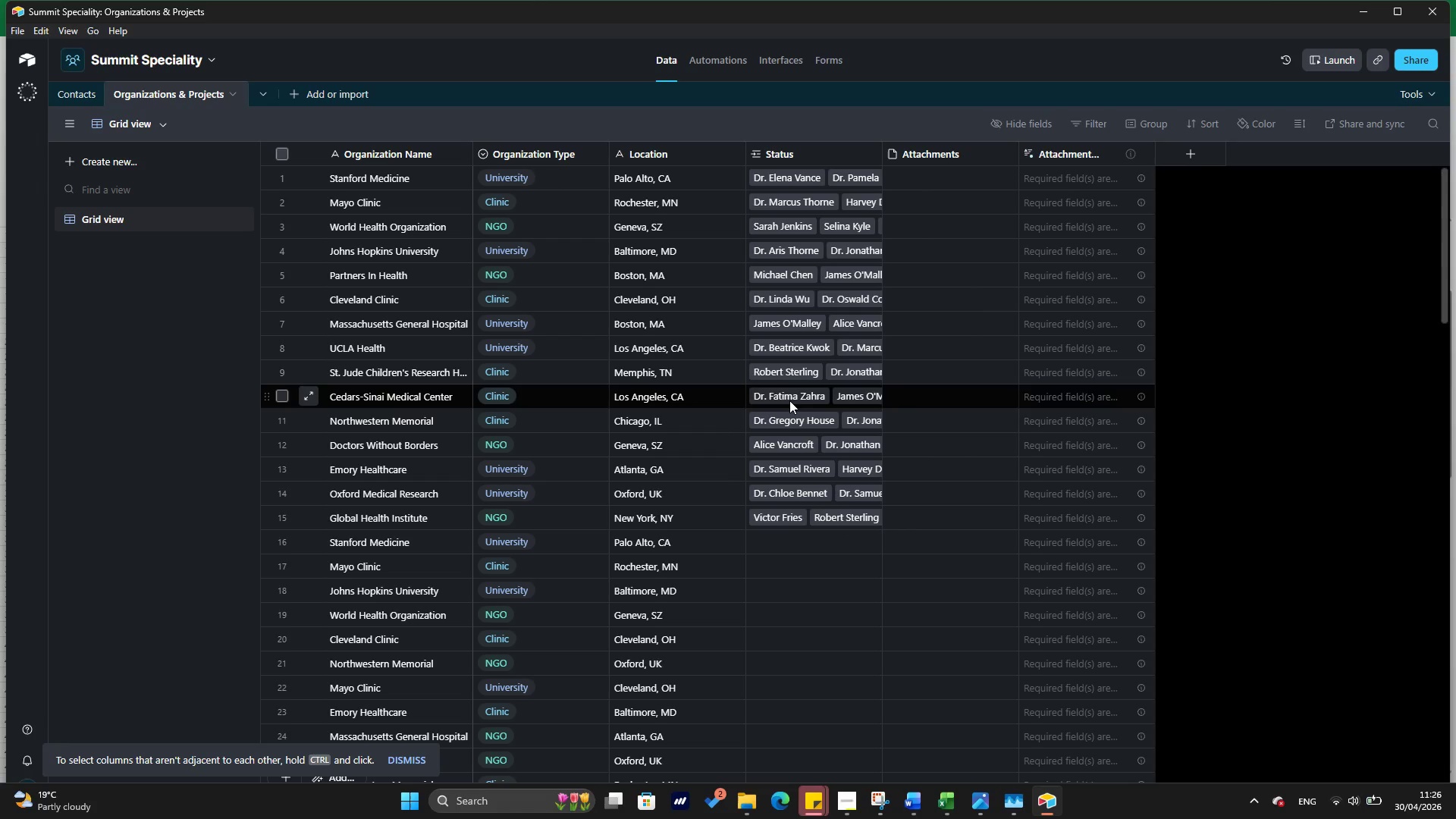 
wait(8.34)
 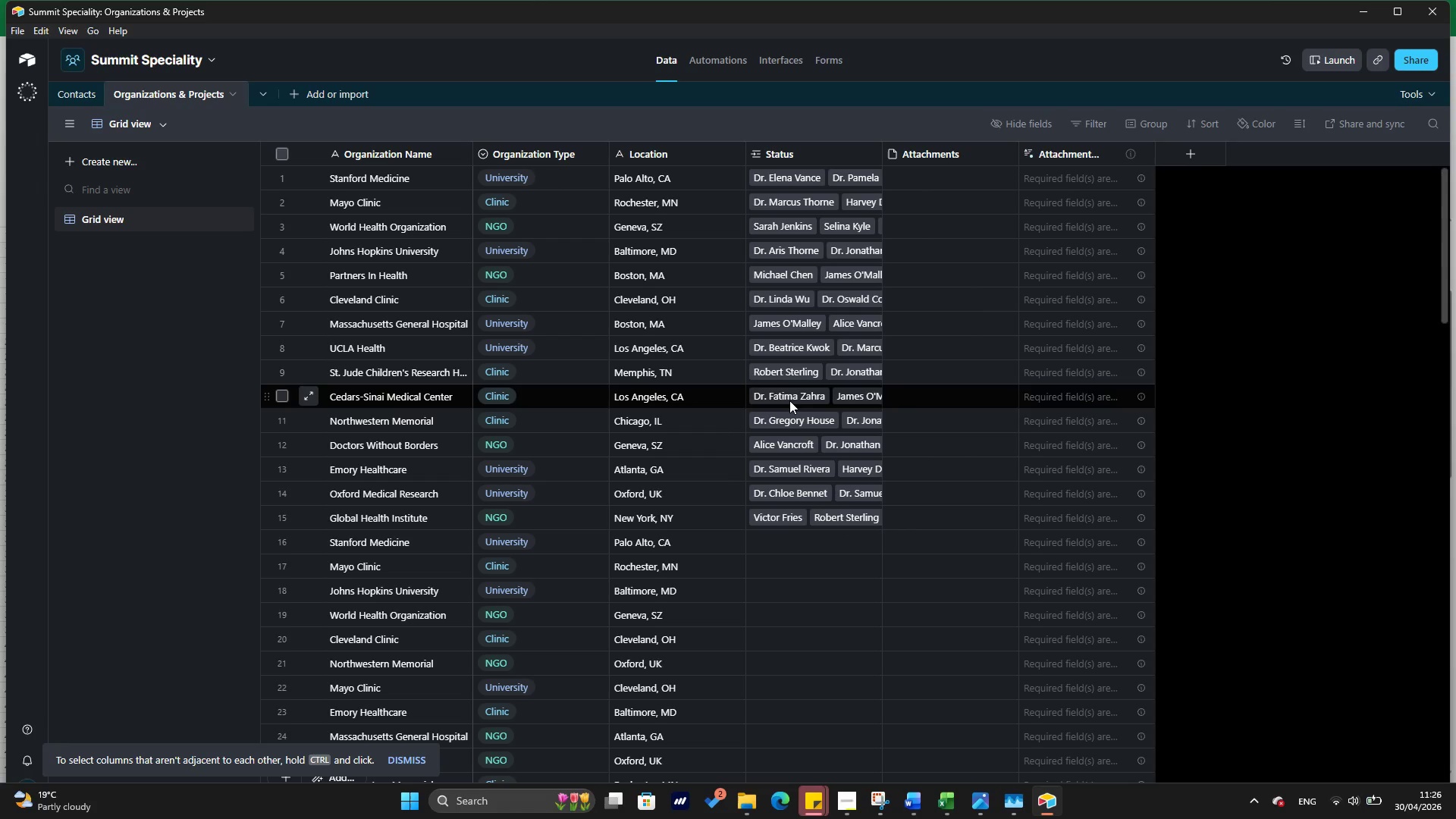 
left_click([74, 95])
 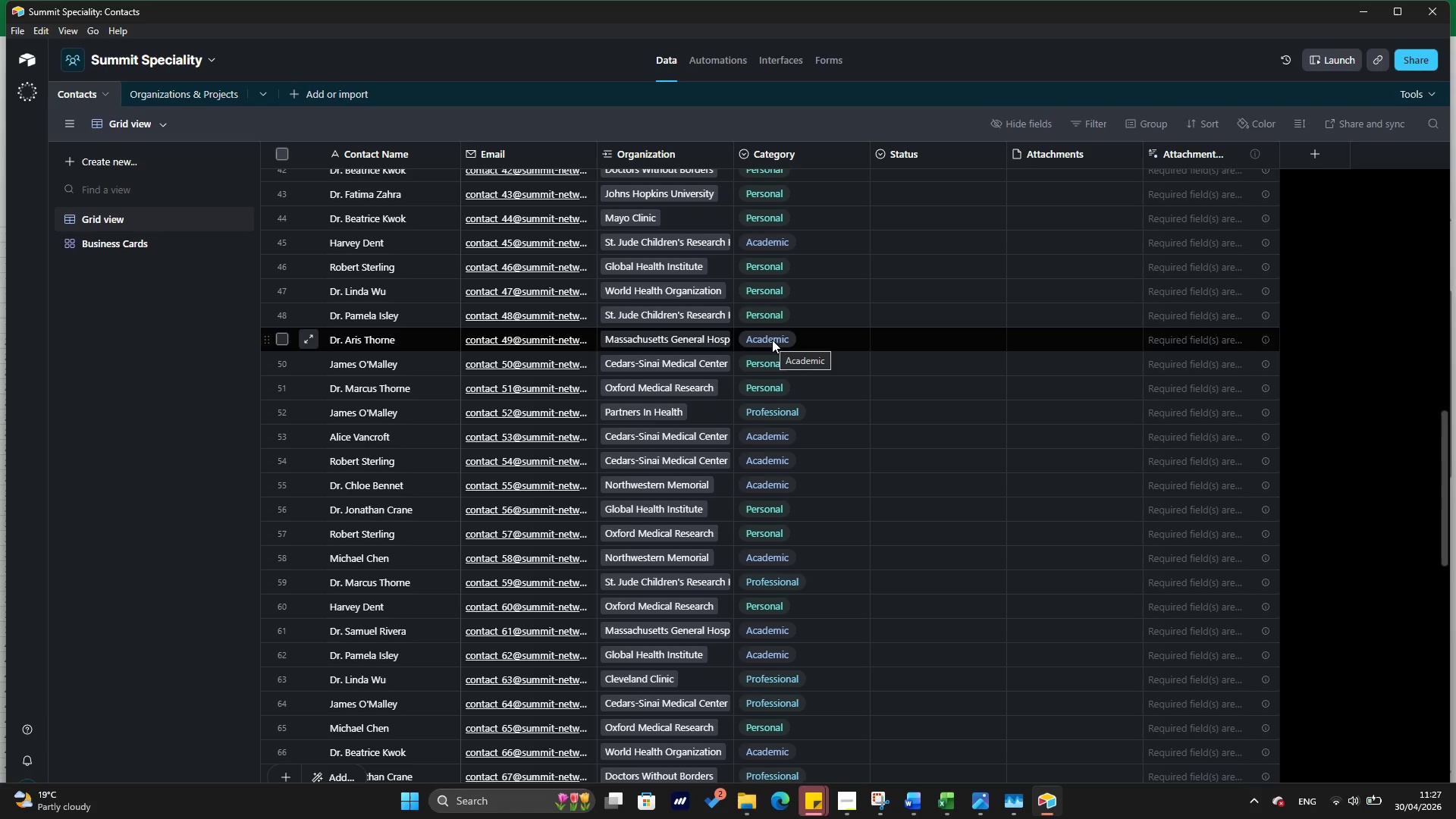 
wait(44.8)
 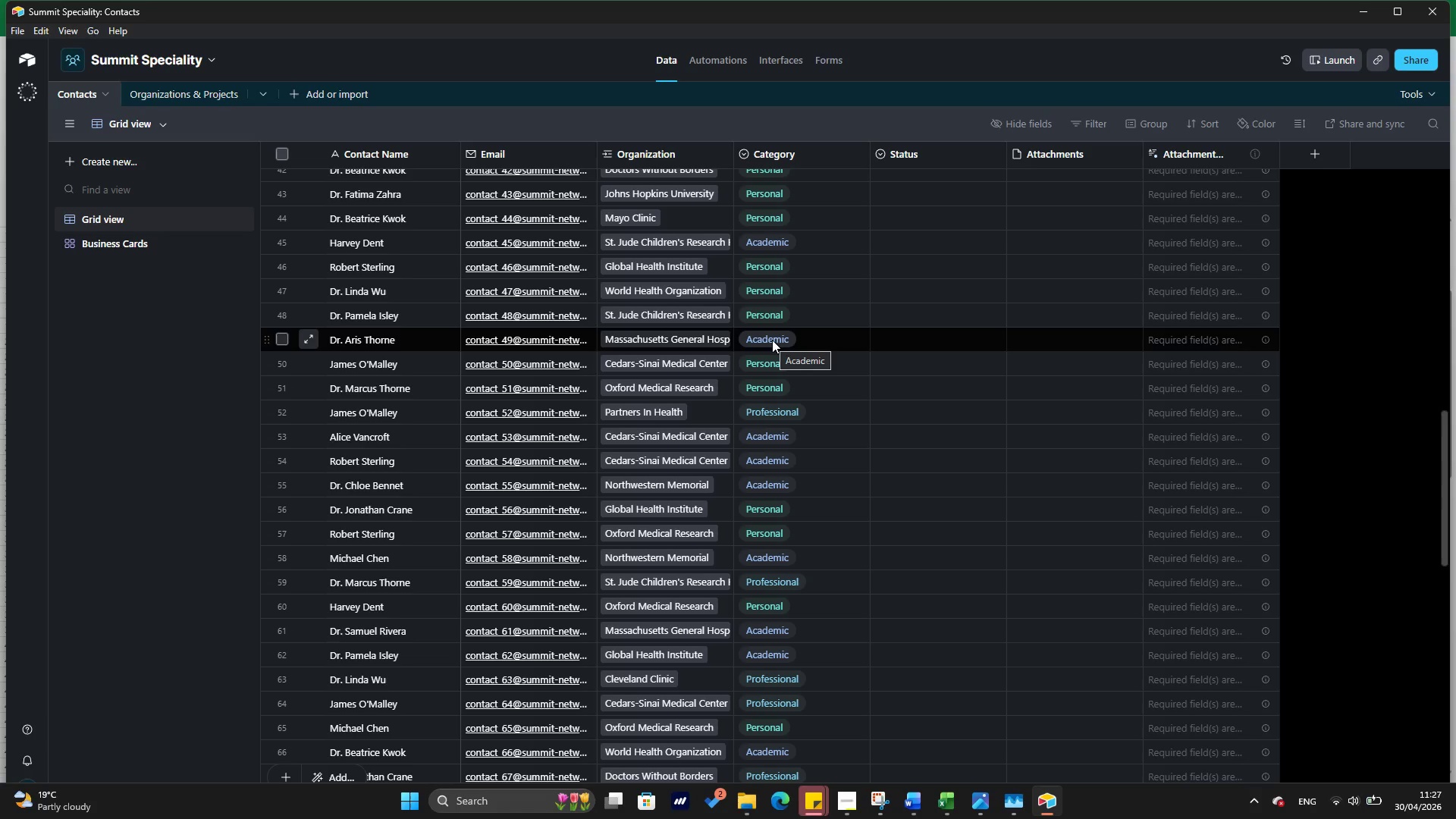 
scroll: coordinate [439, 218], scroll_direction: up, amount: 22.0
 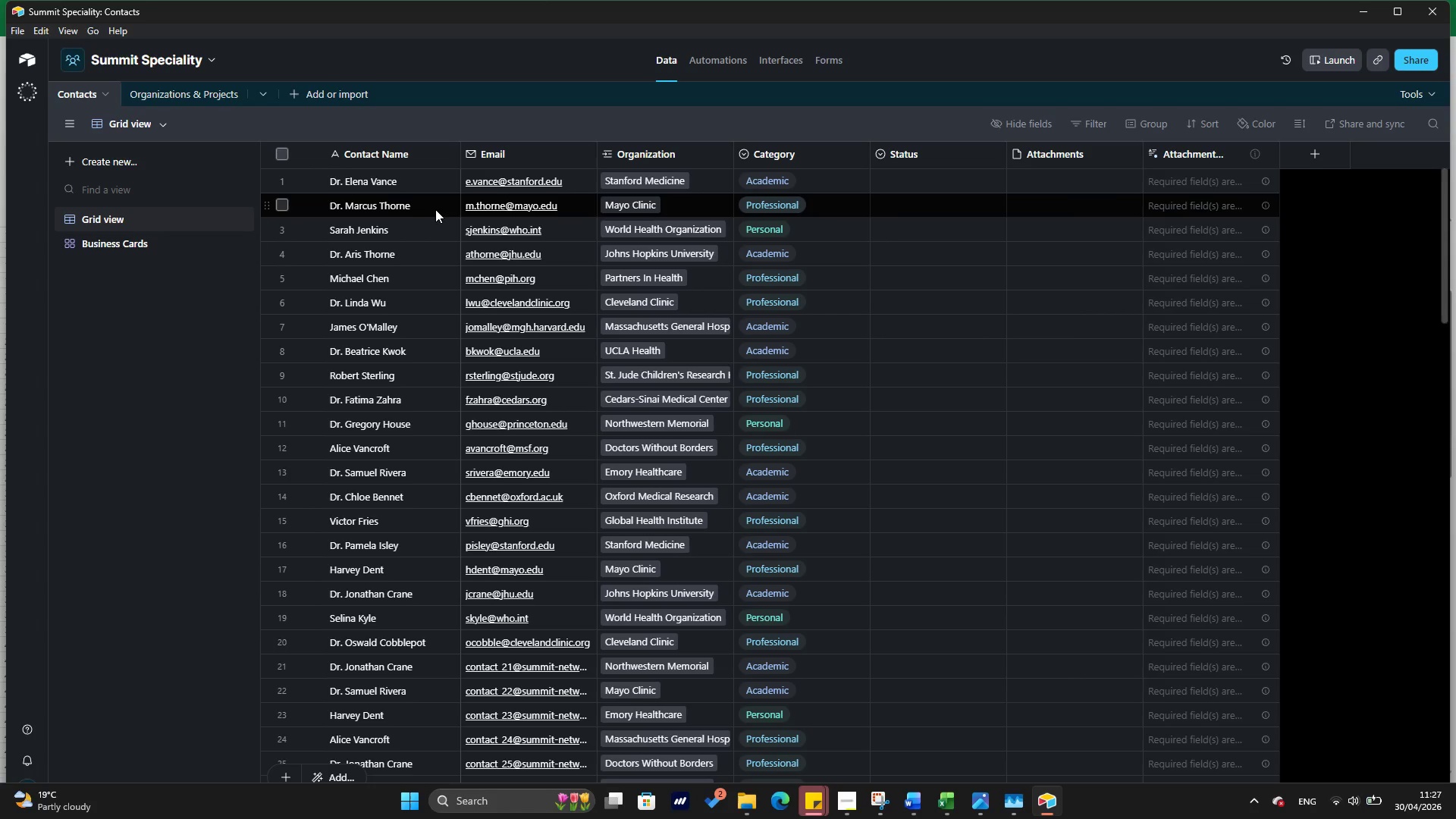 
left_click([435, 209])
 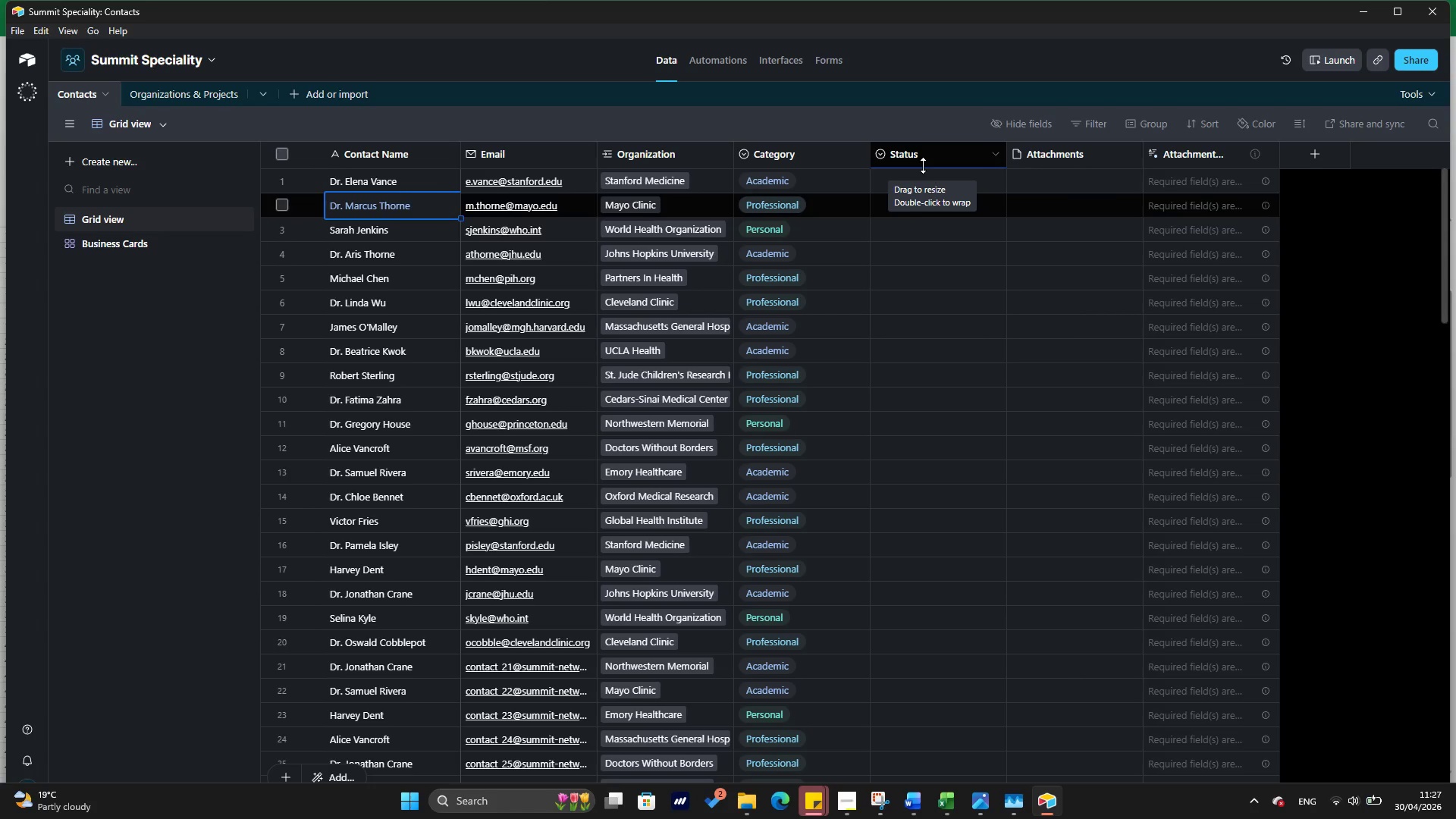 
key(ArrowDown)
 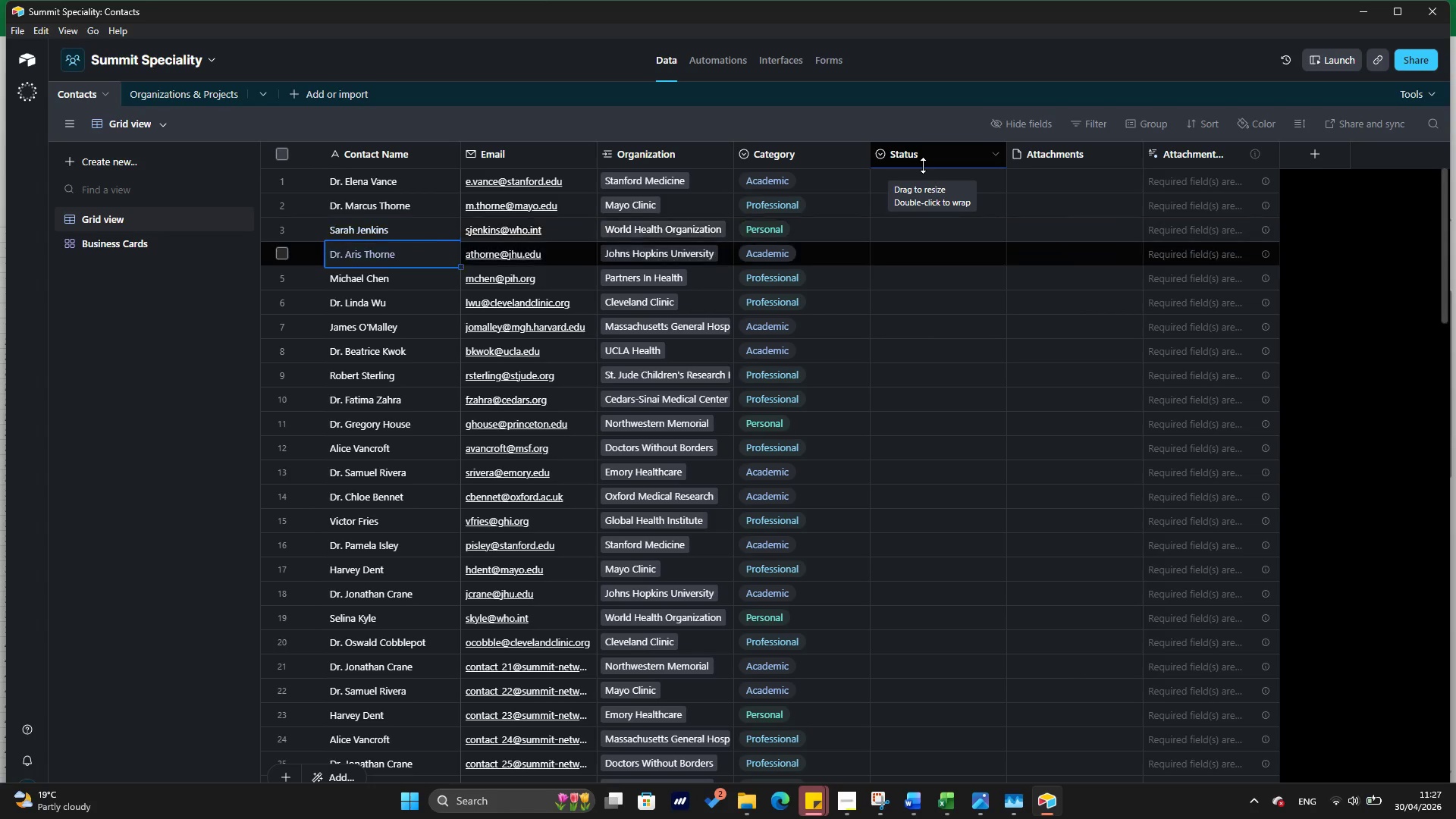 
key(ArrowDown)
 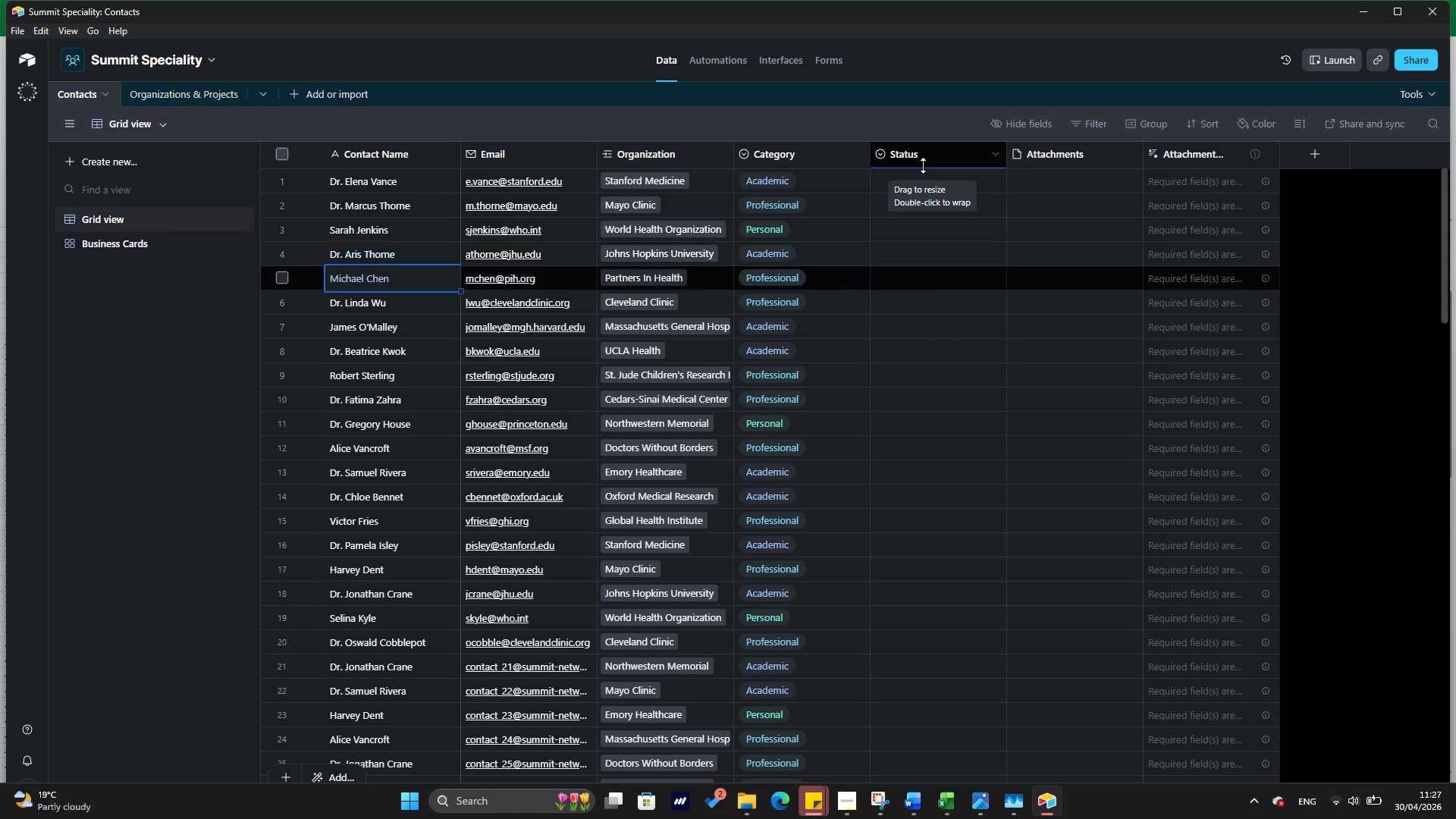 
key(ArrowDown)
 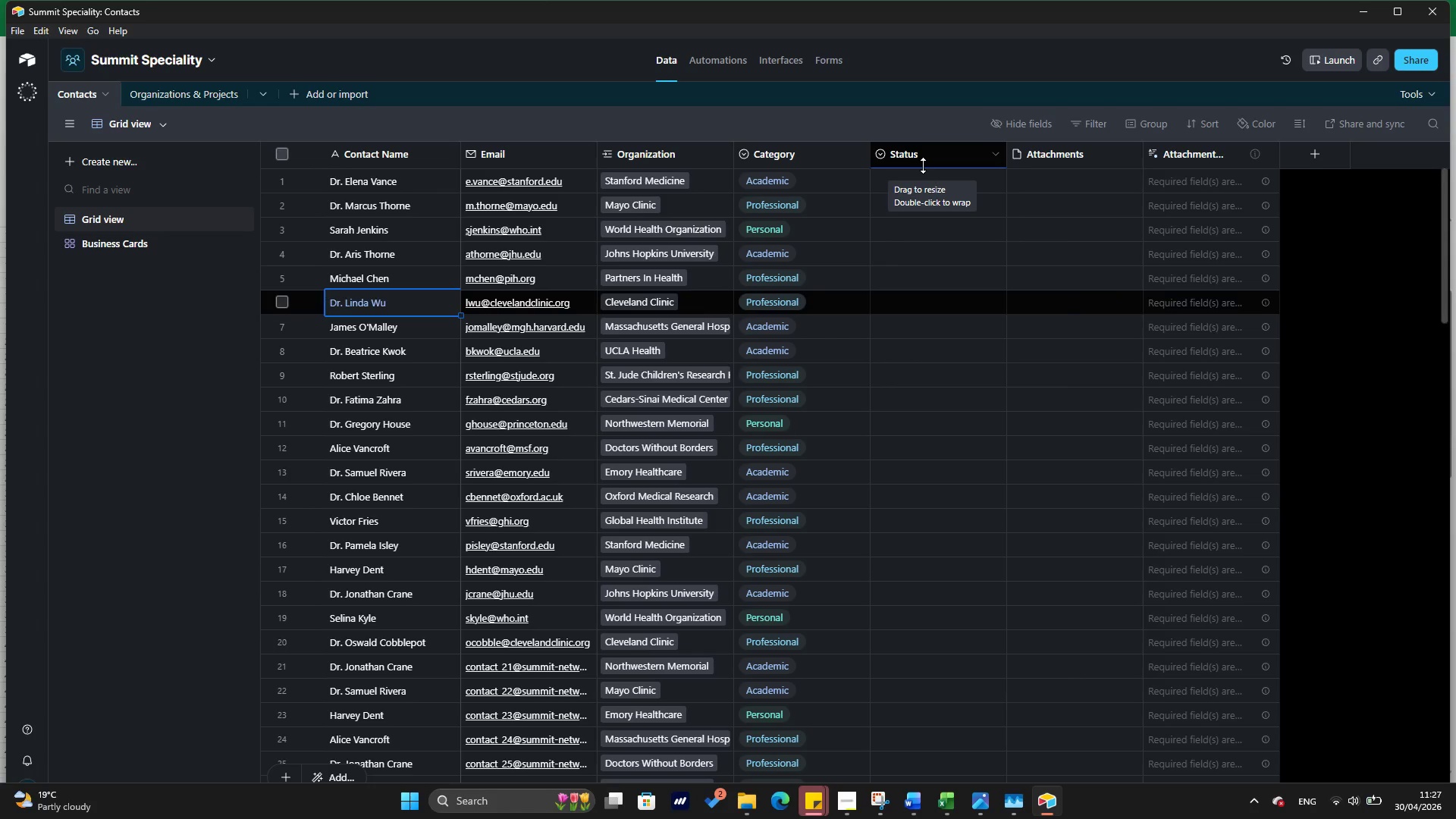 
key(ArrowDown)
 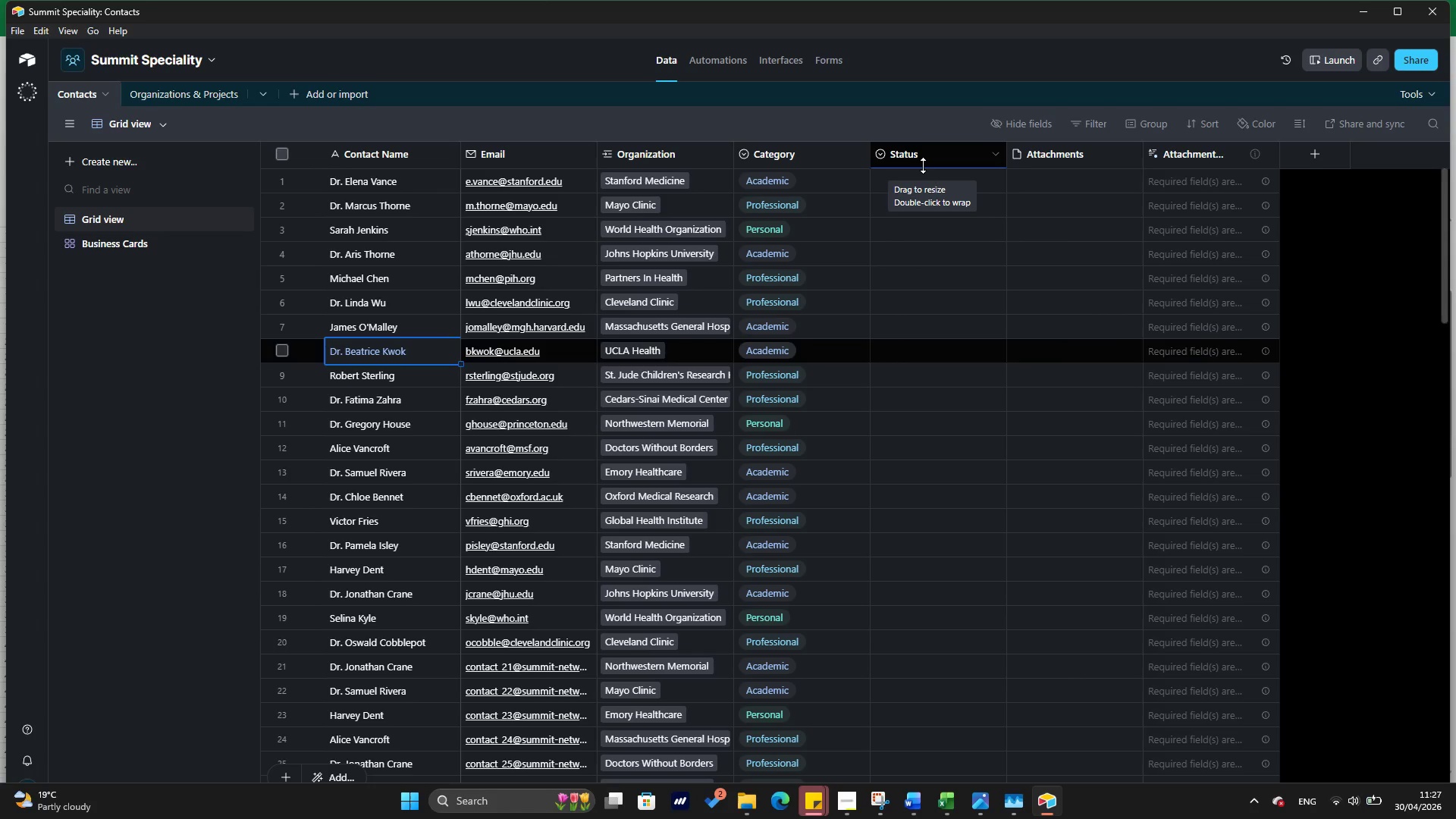 
key(ArrowDown)
 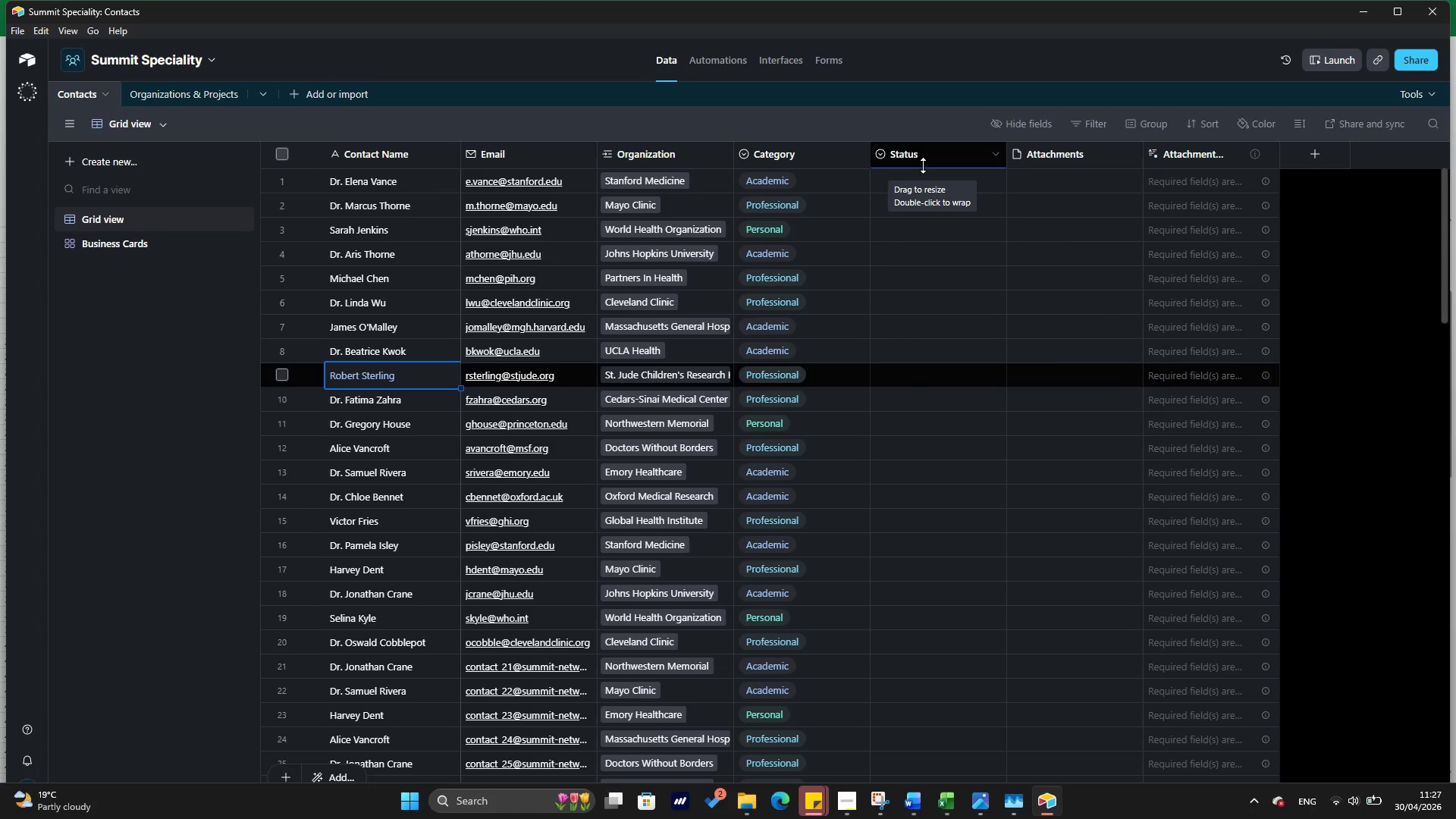 
key(ArrowDown)
 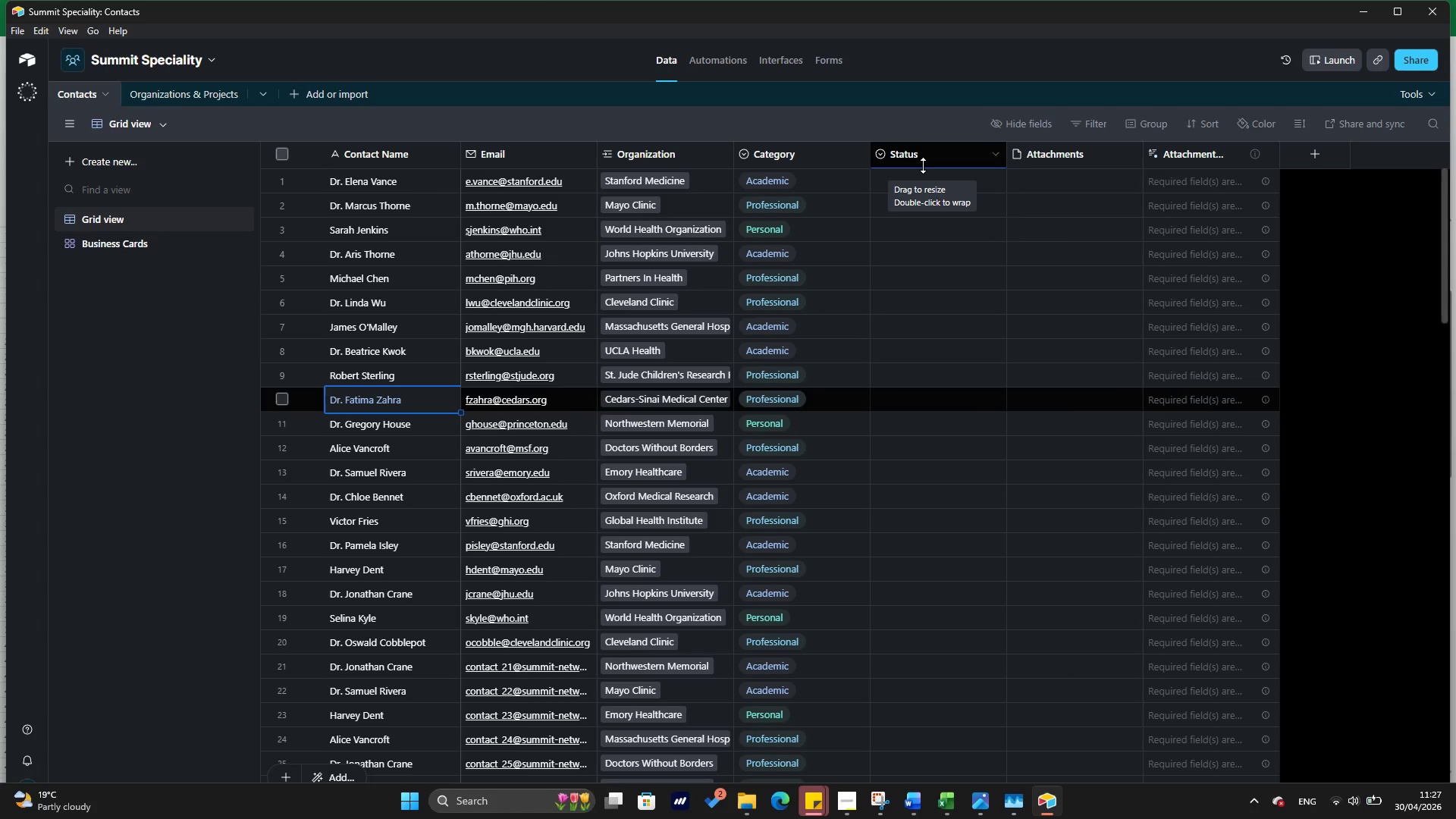 
key(ArrowDown)
 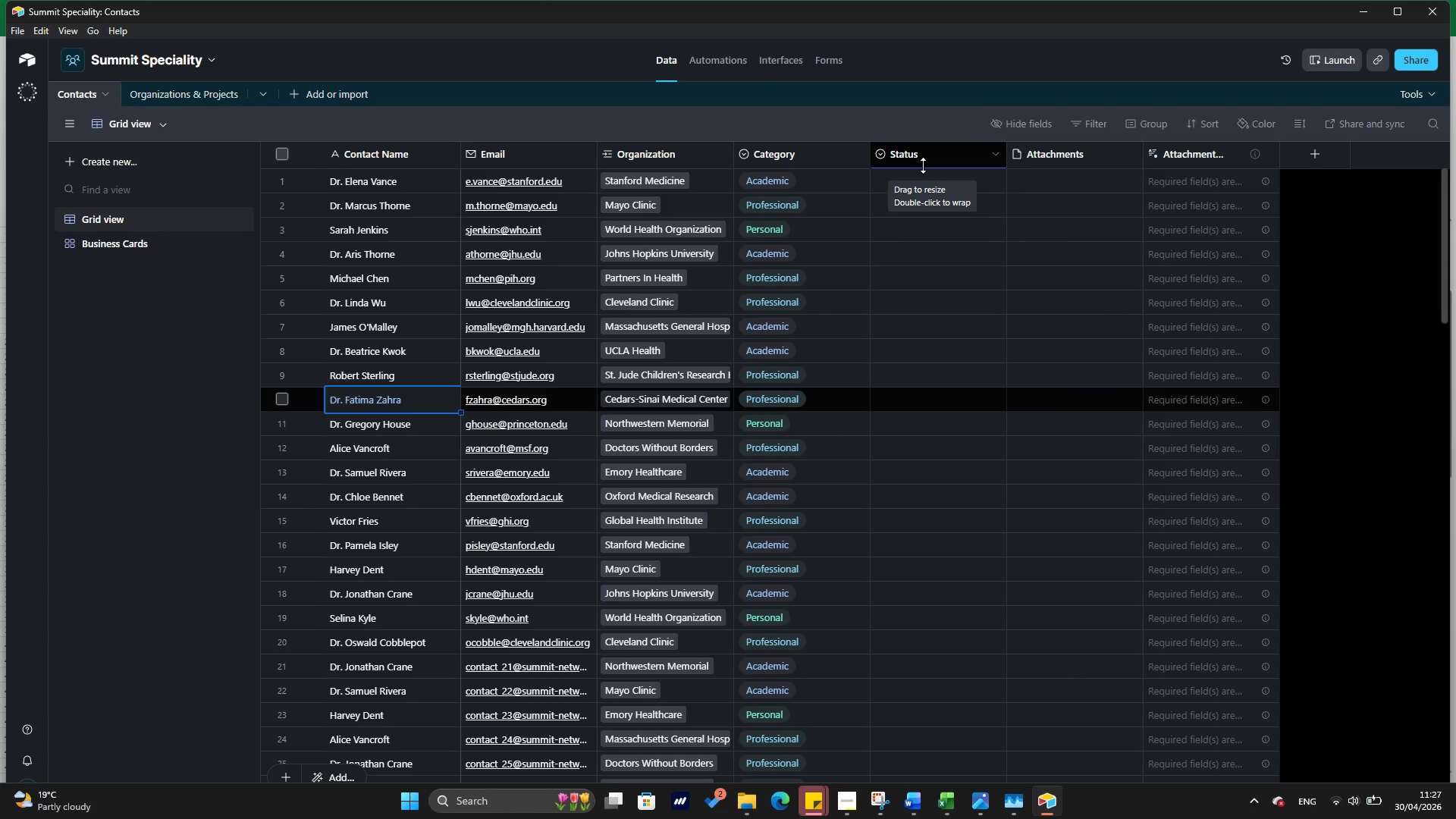 
key(ArrowDown)
 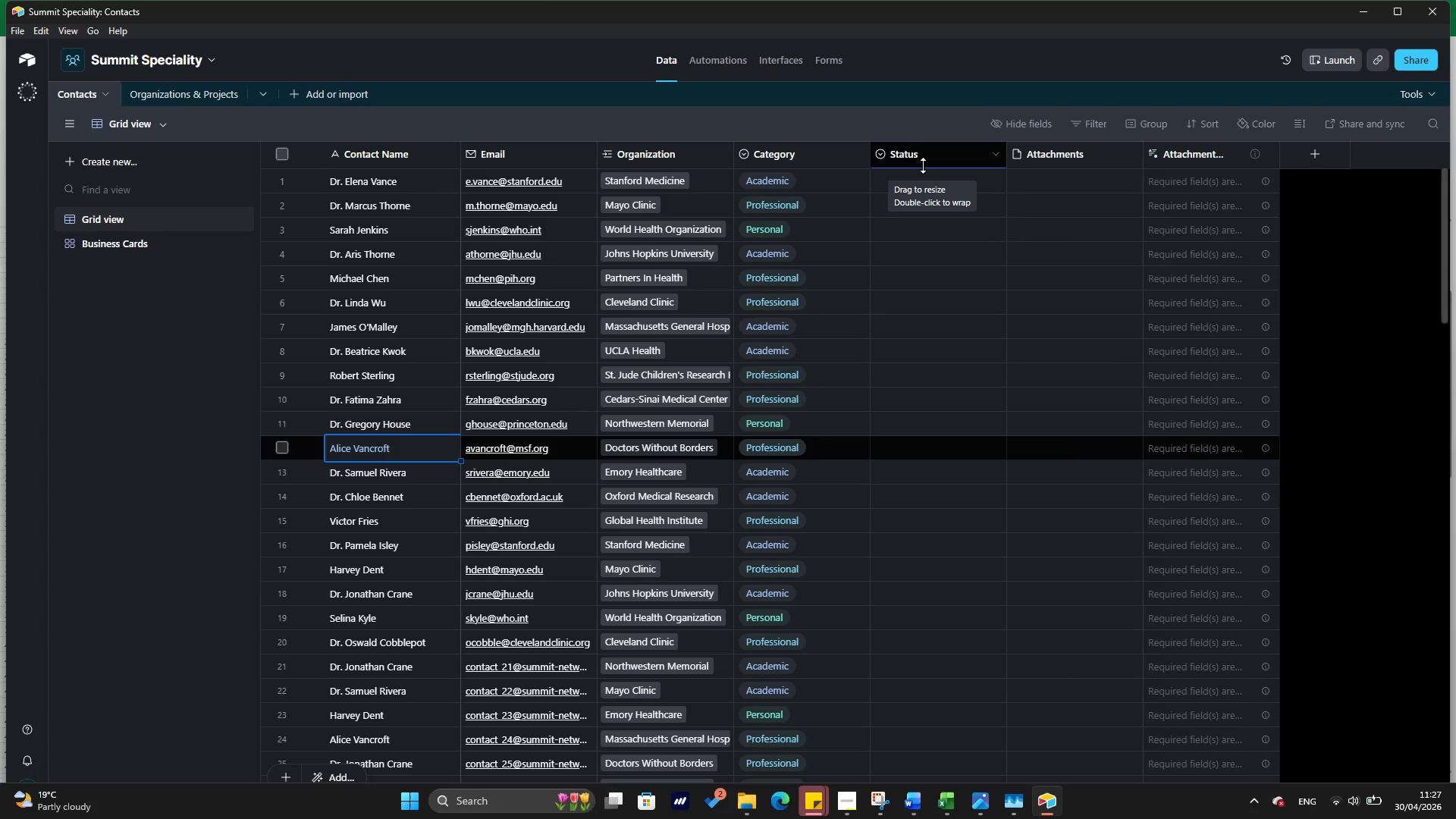 
key(ArrowDown)
 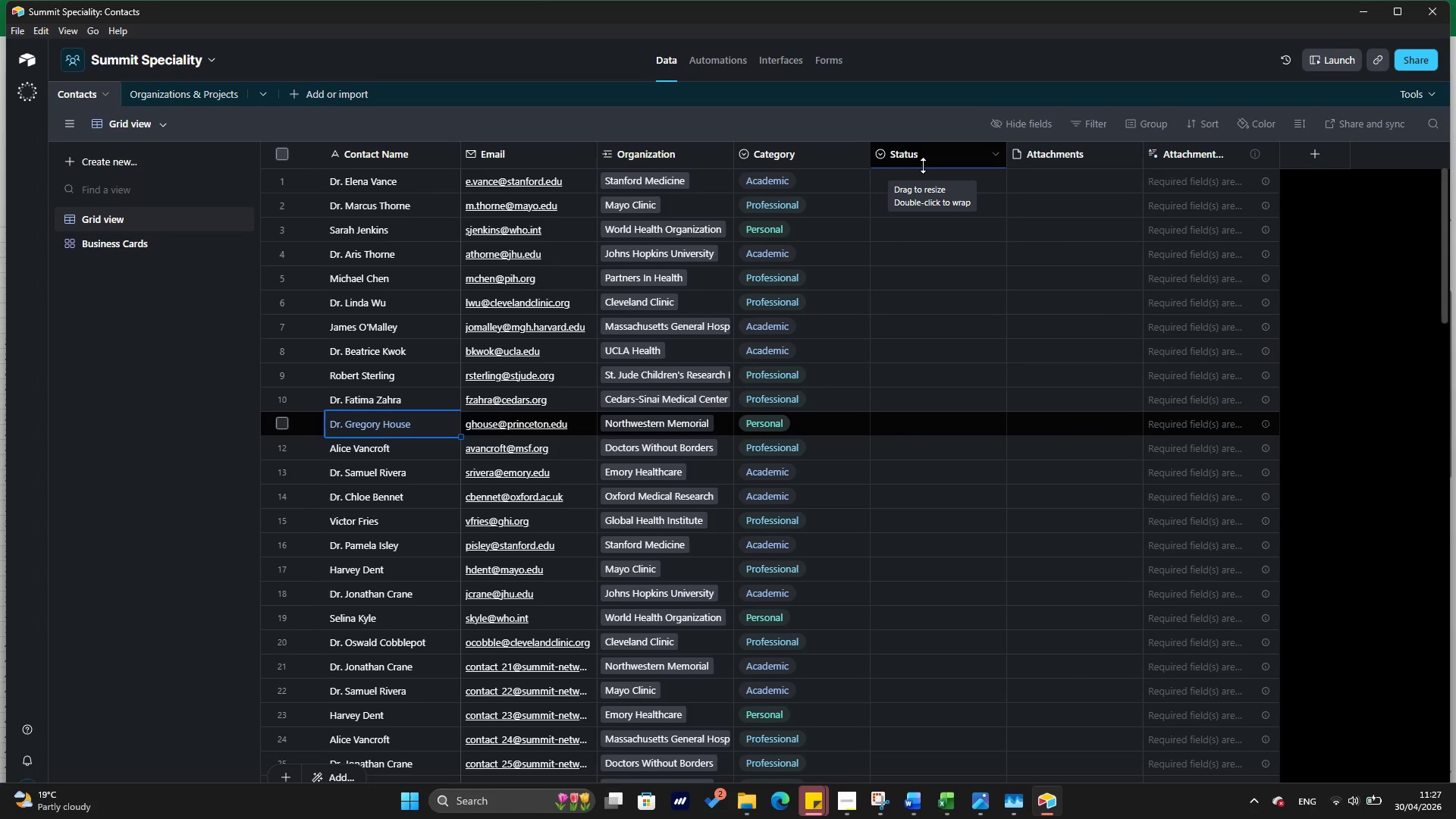 
key(ArrowUp)
 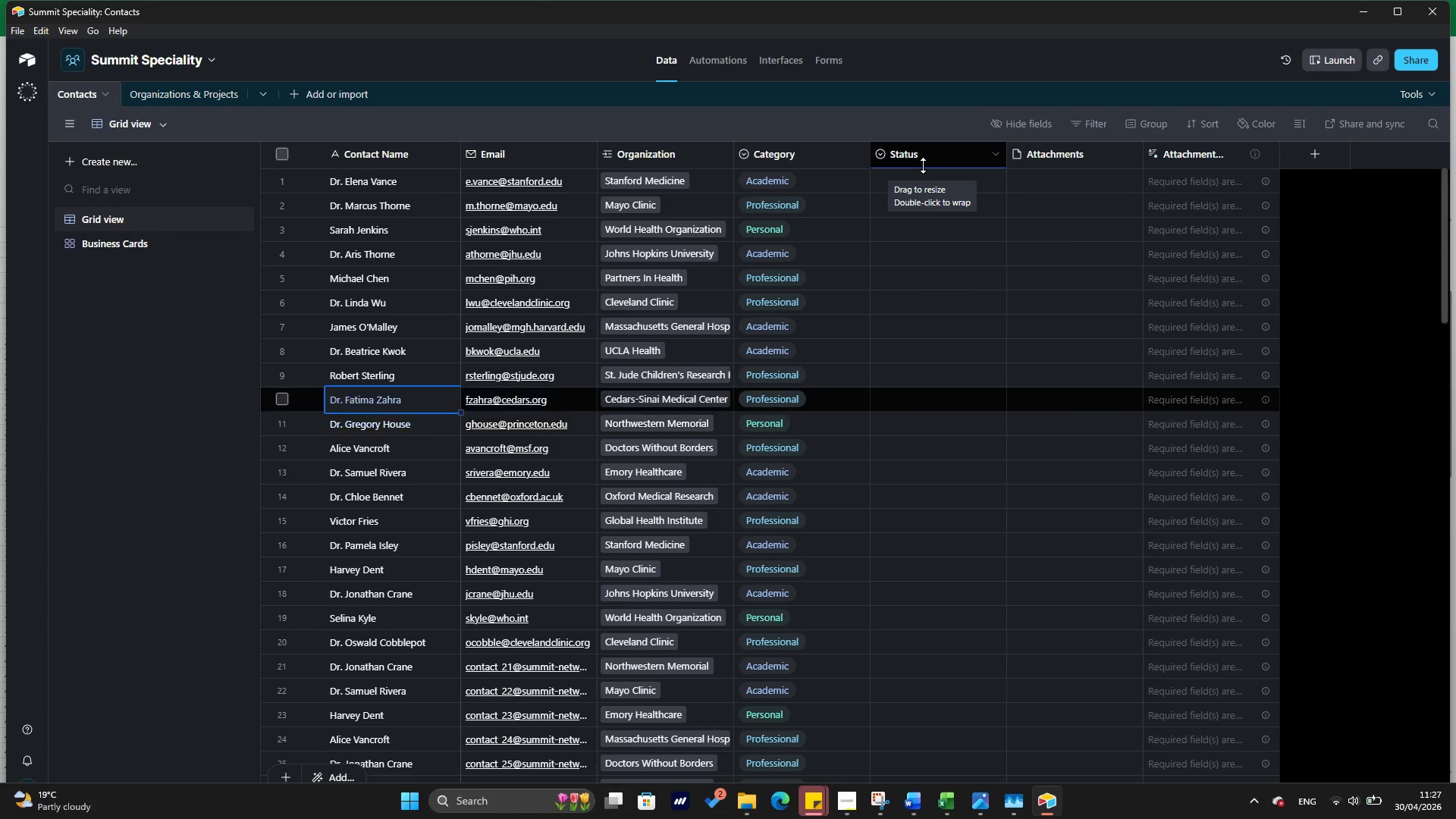 
key(ArrowUp)
 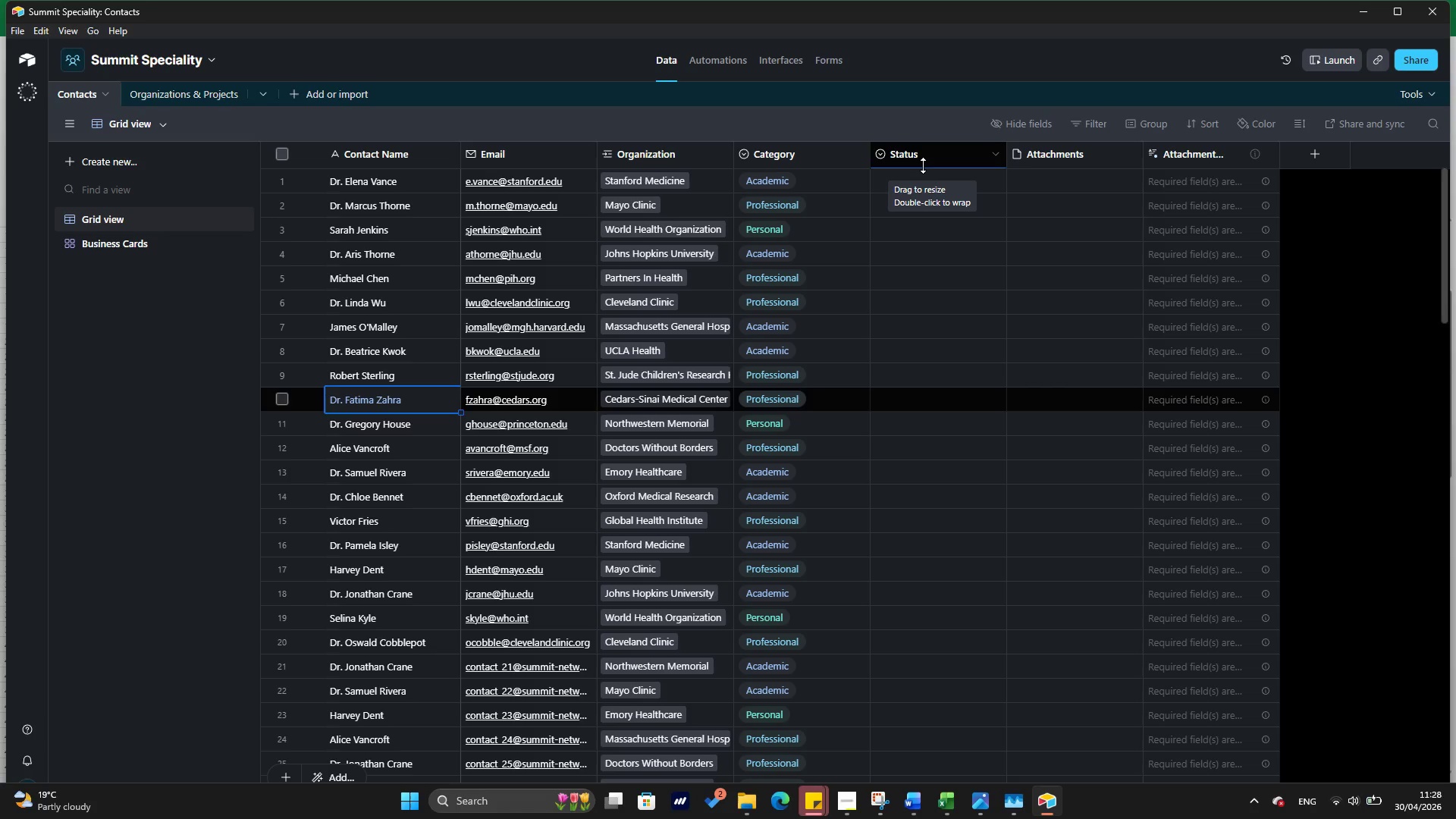 
wait(33.77)
 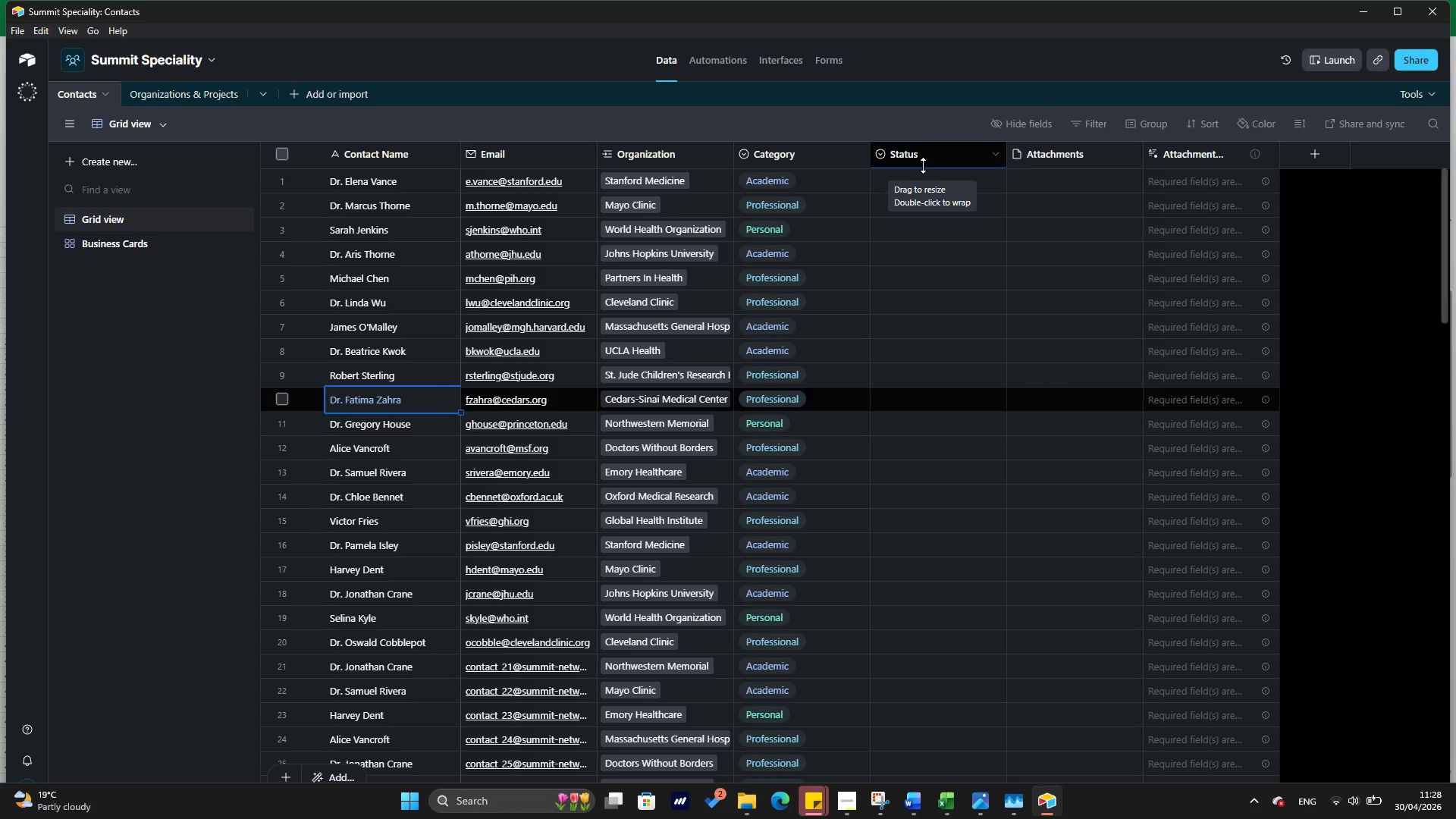 
key(ArrowDown)
 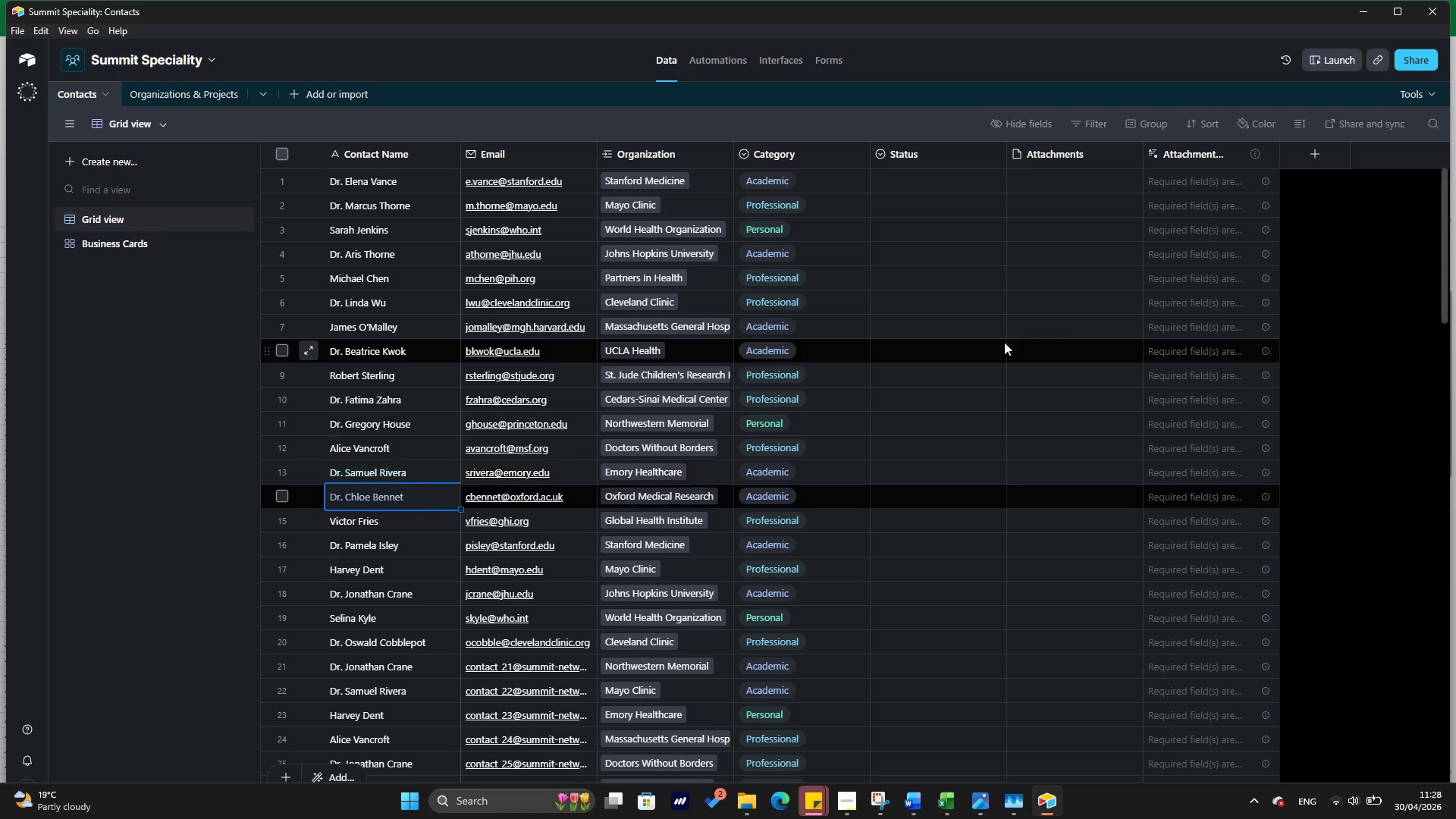 
key(ArrowDown)
 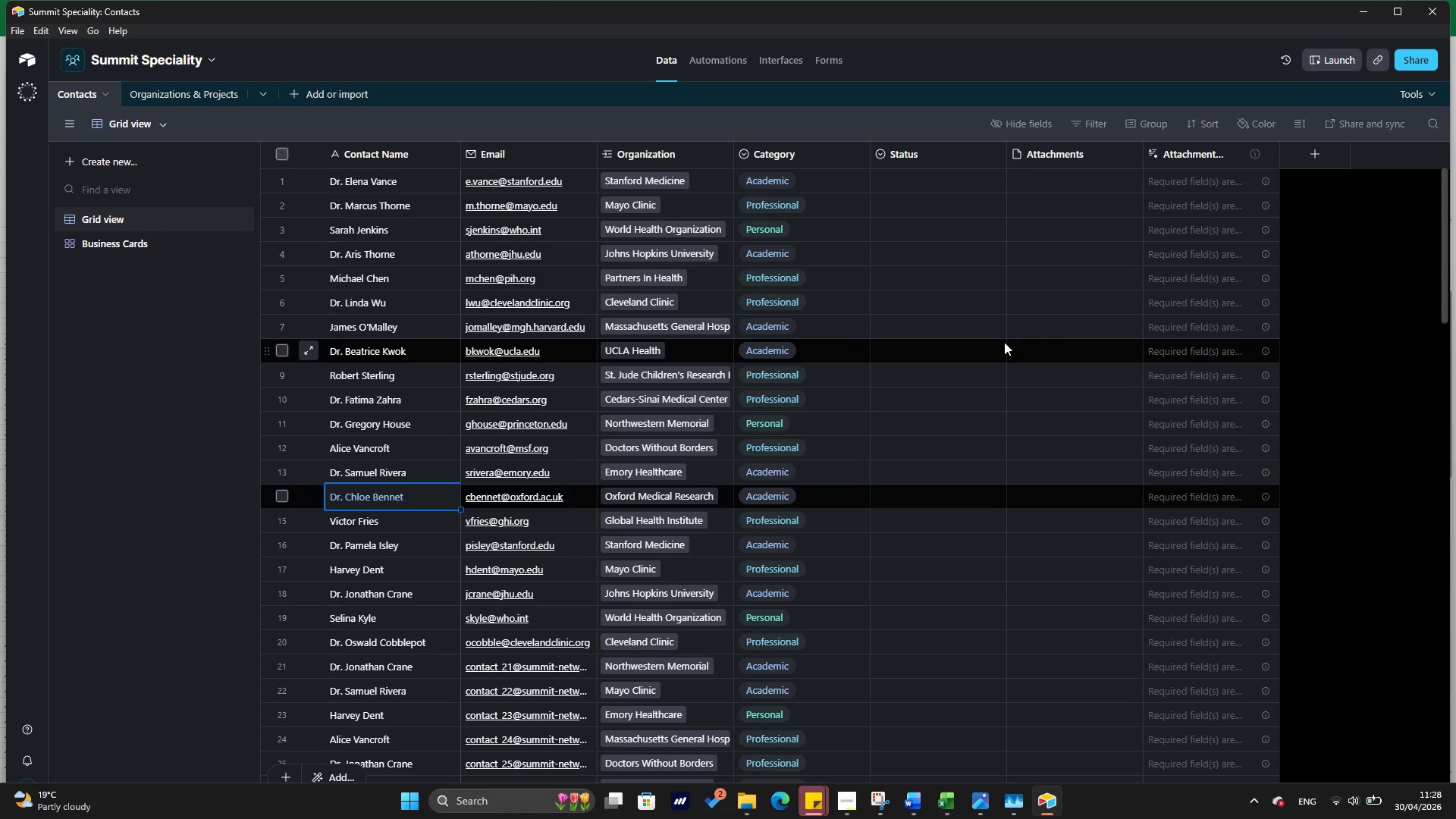 
key(ArrowDown)
 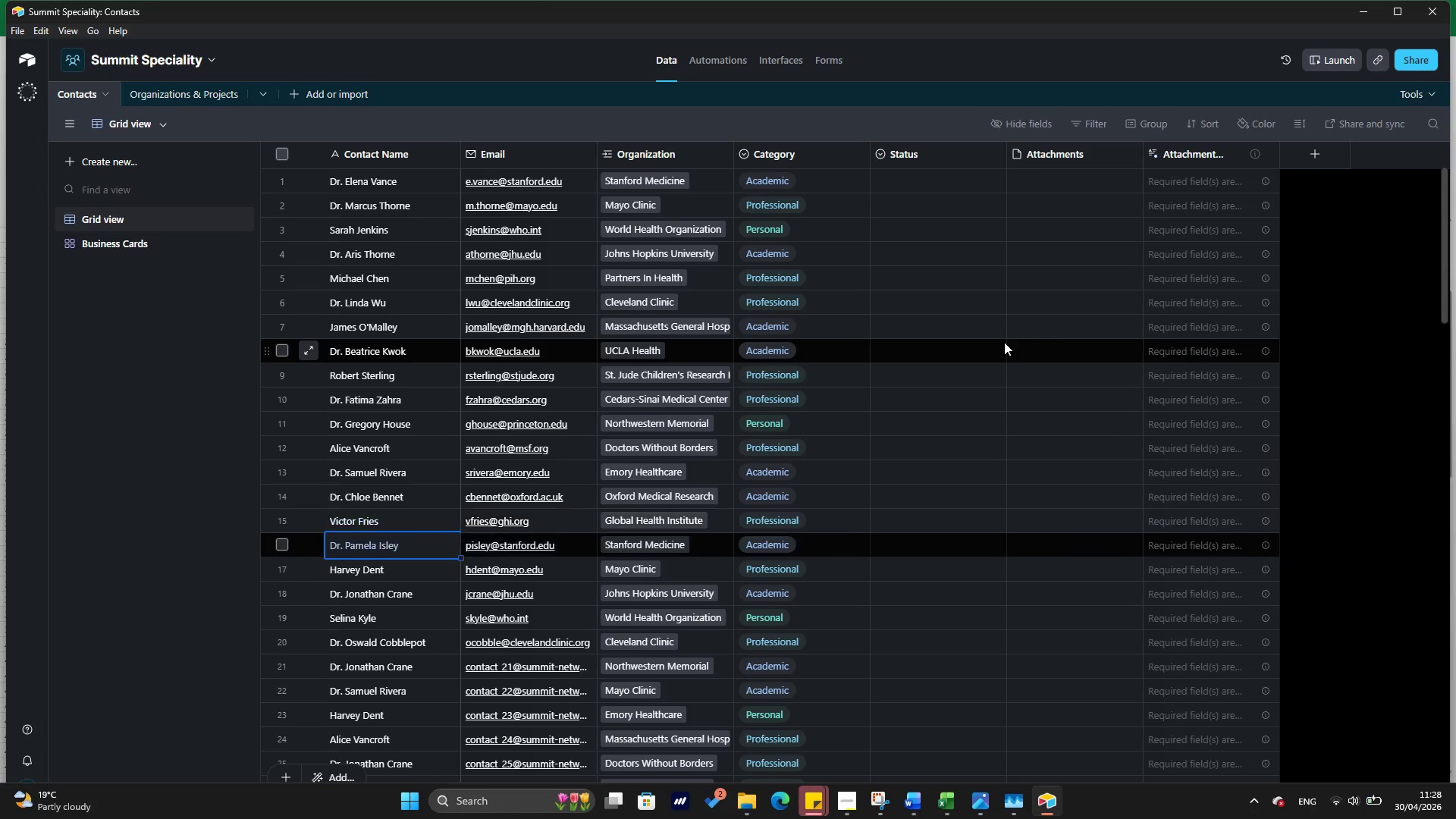 
key(ArrowDown)
 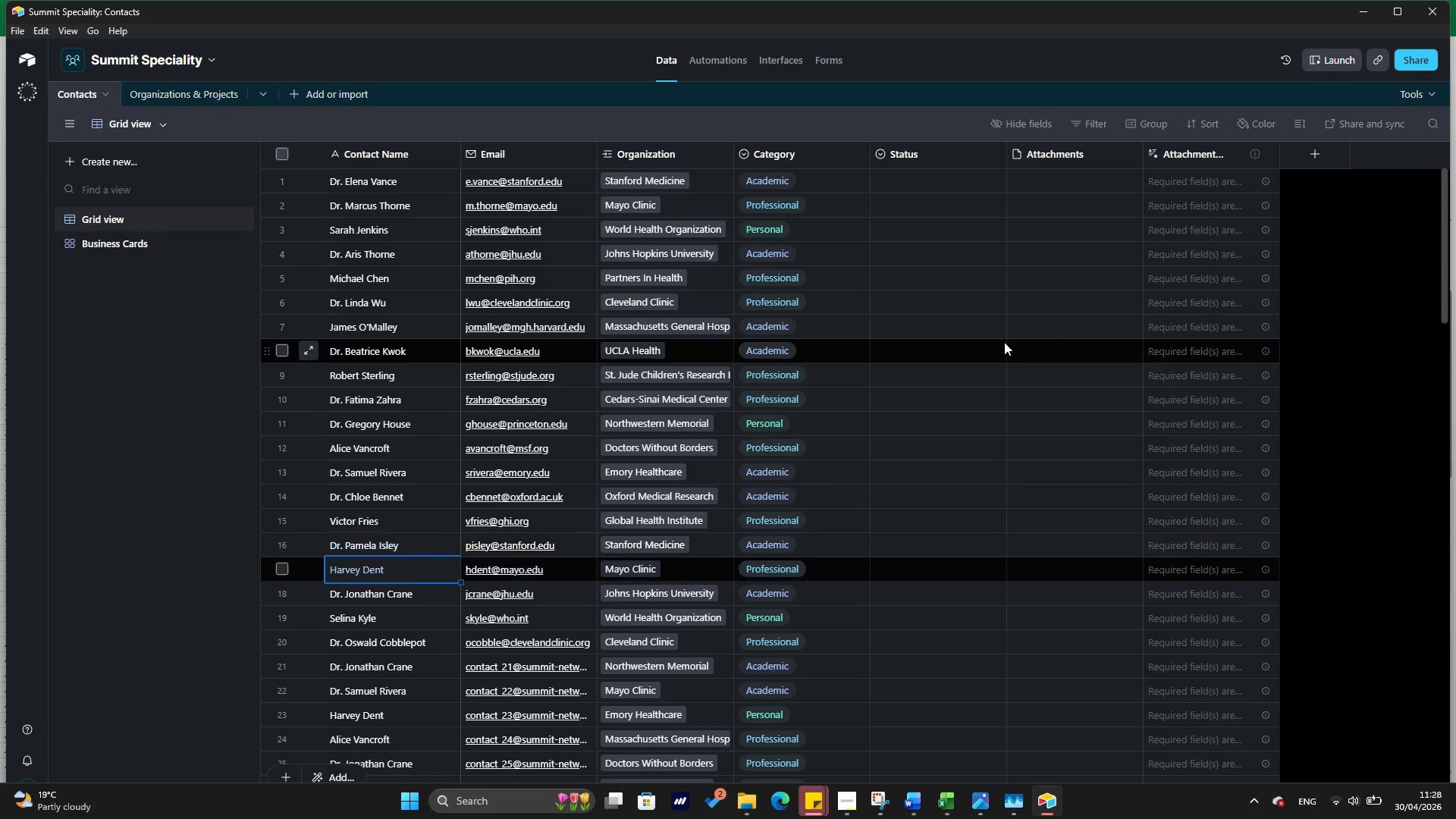 
key(ArrowDown)
 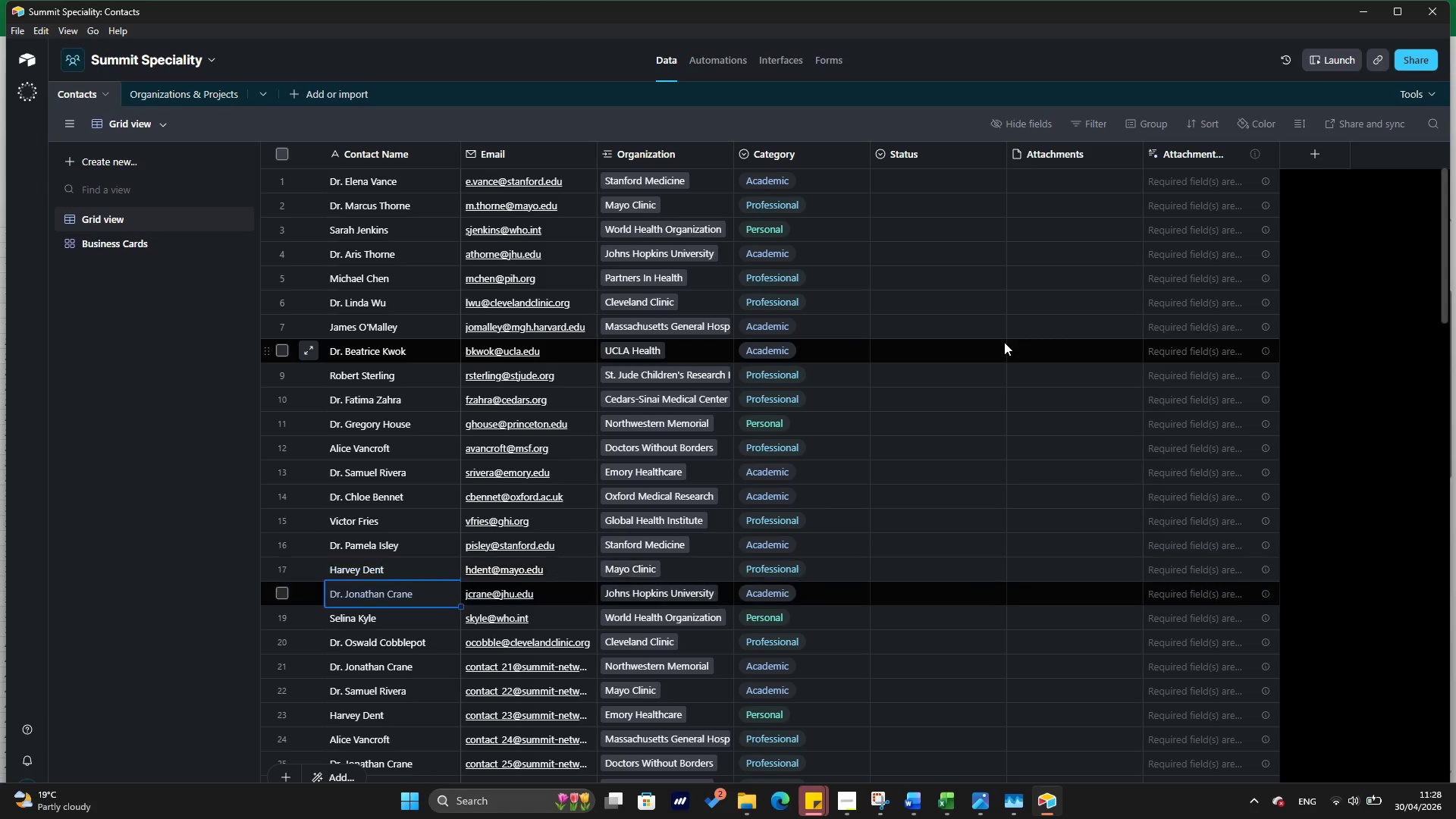 
key(ArrowDown)
 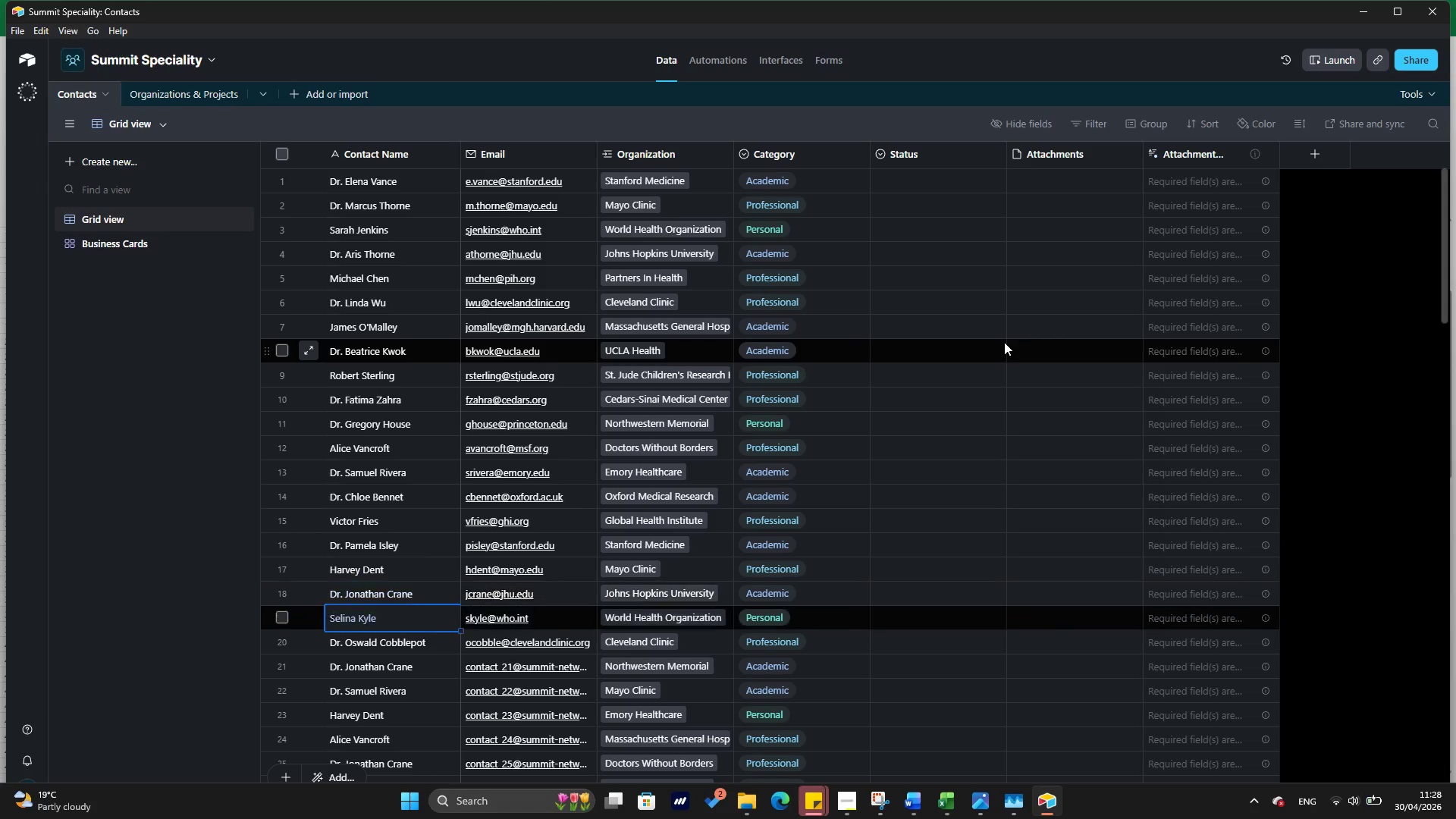 
key(ArrowDown)
 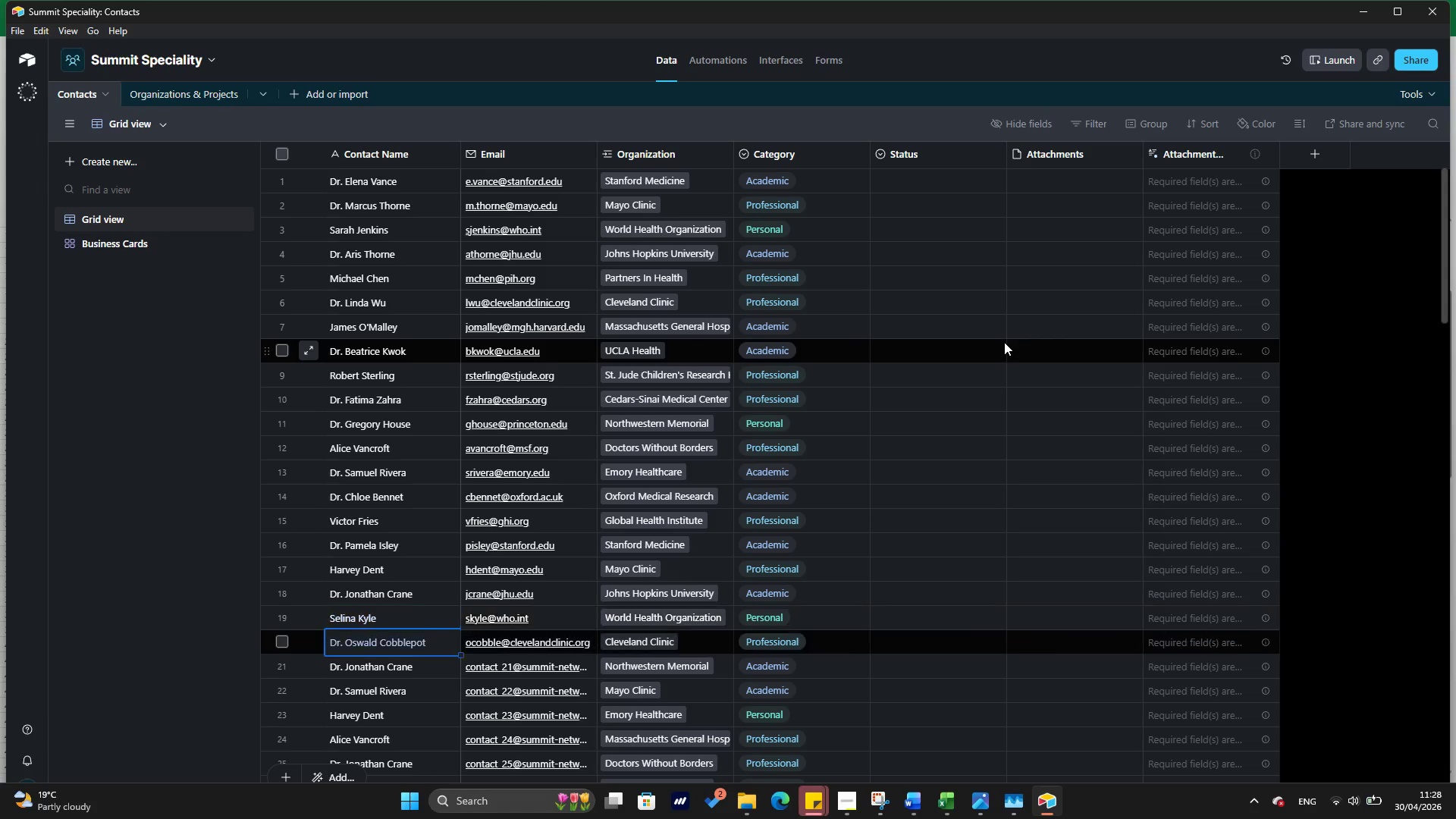 
key(ArrowDown)
 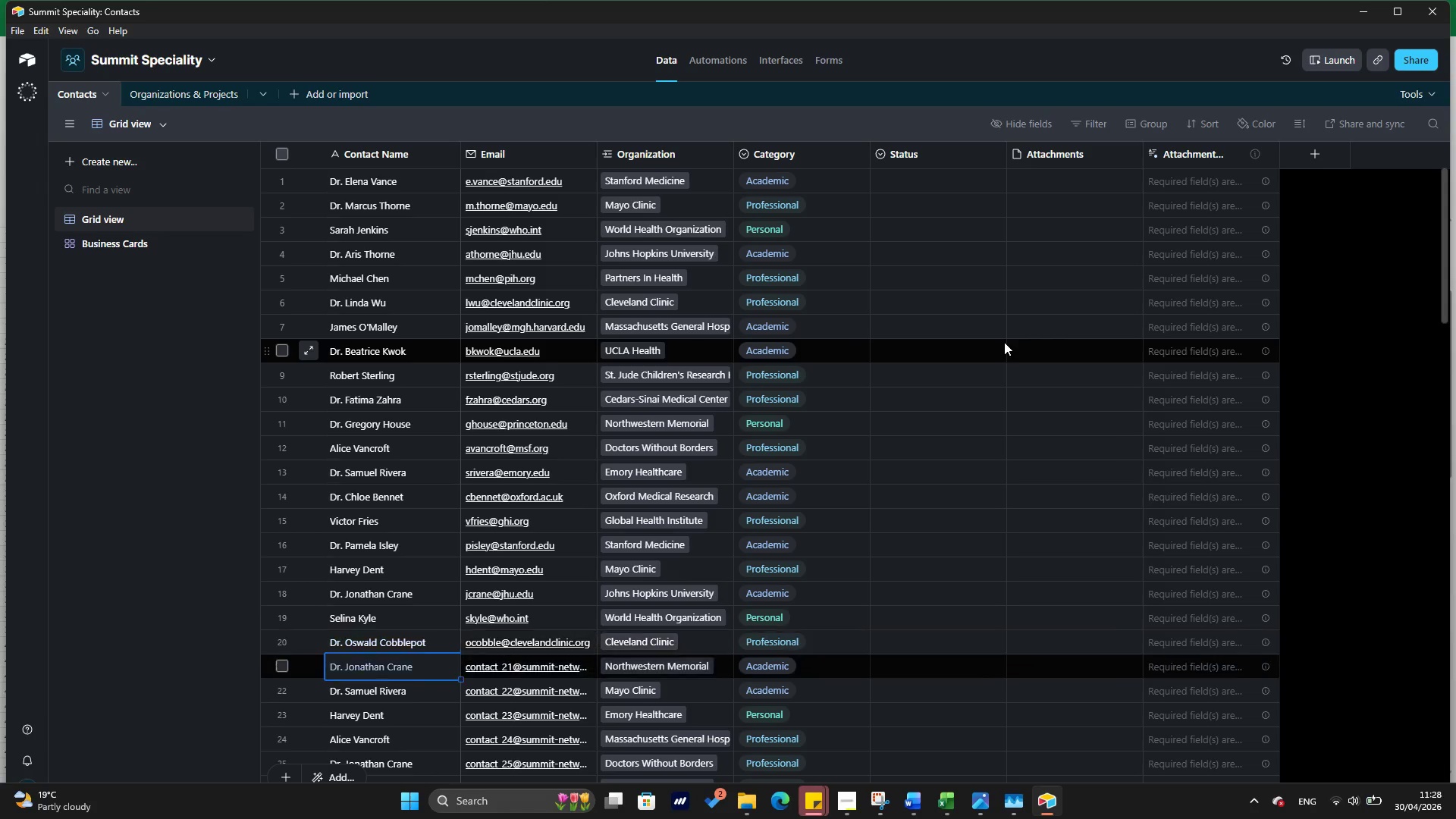 
key(ArrowDown)
 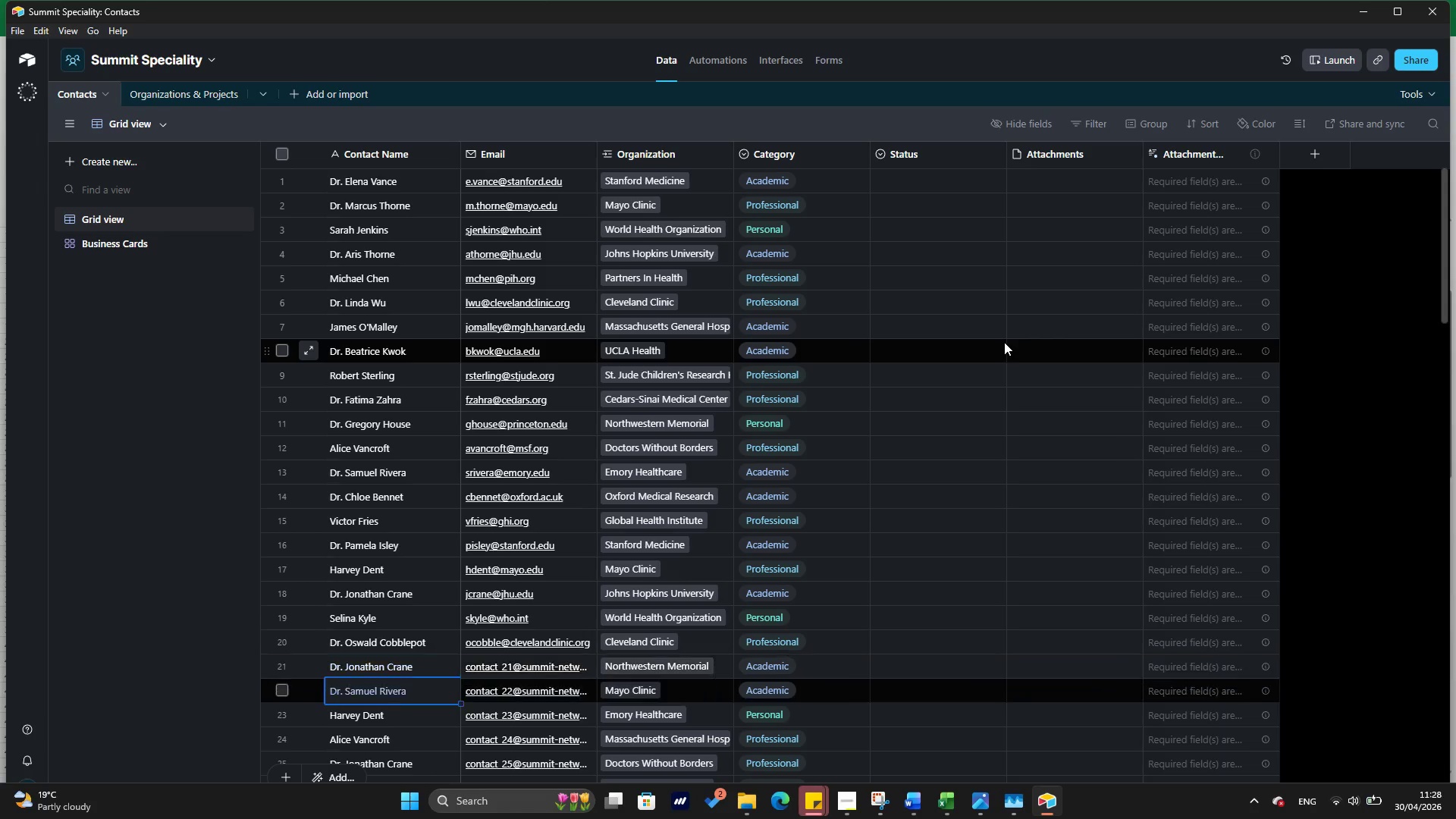 
key(ArrowDown)
 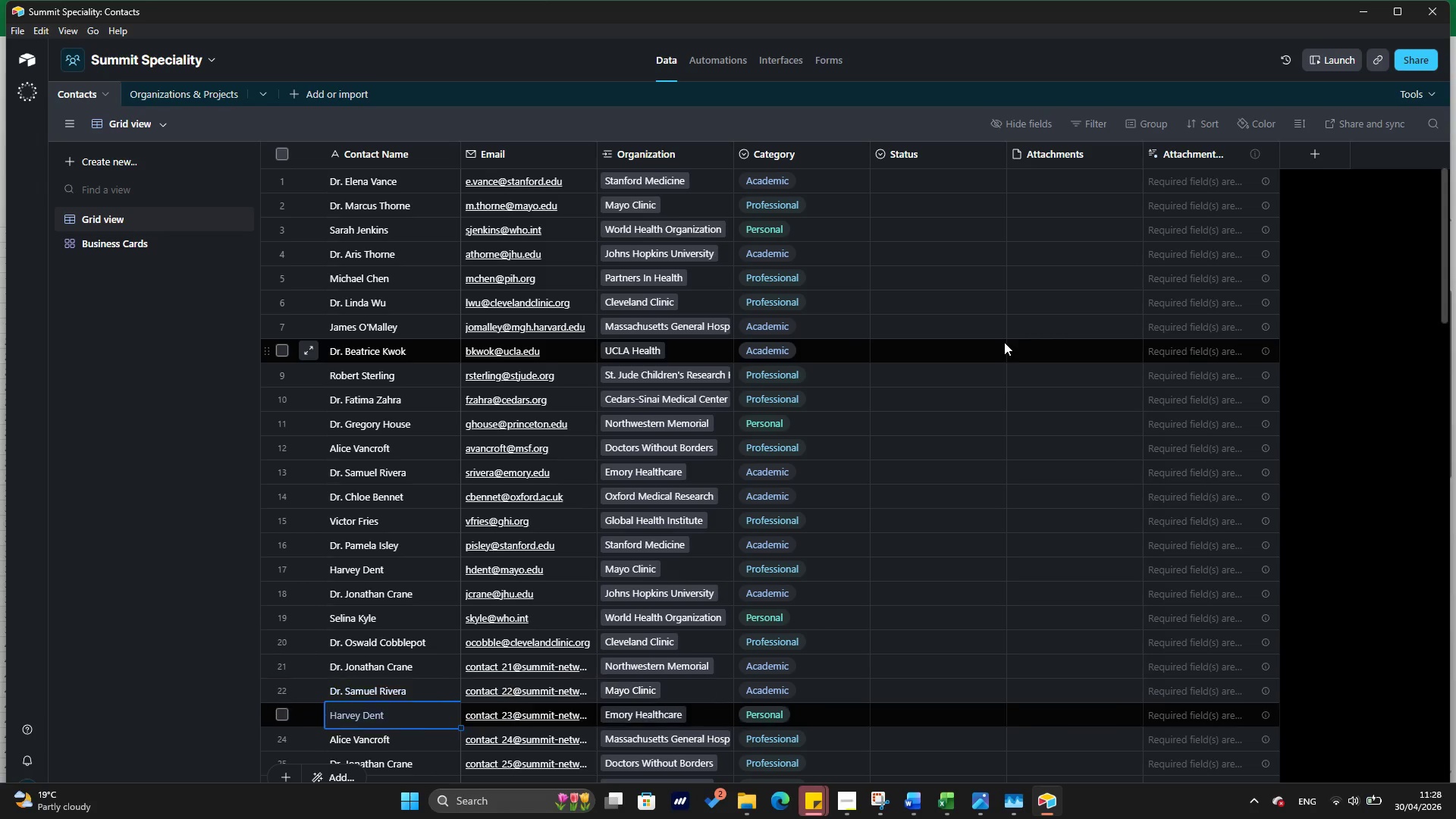 
key(ArrowDown)
 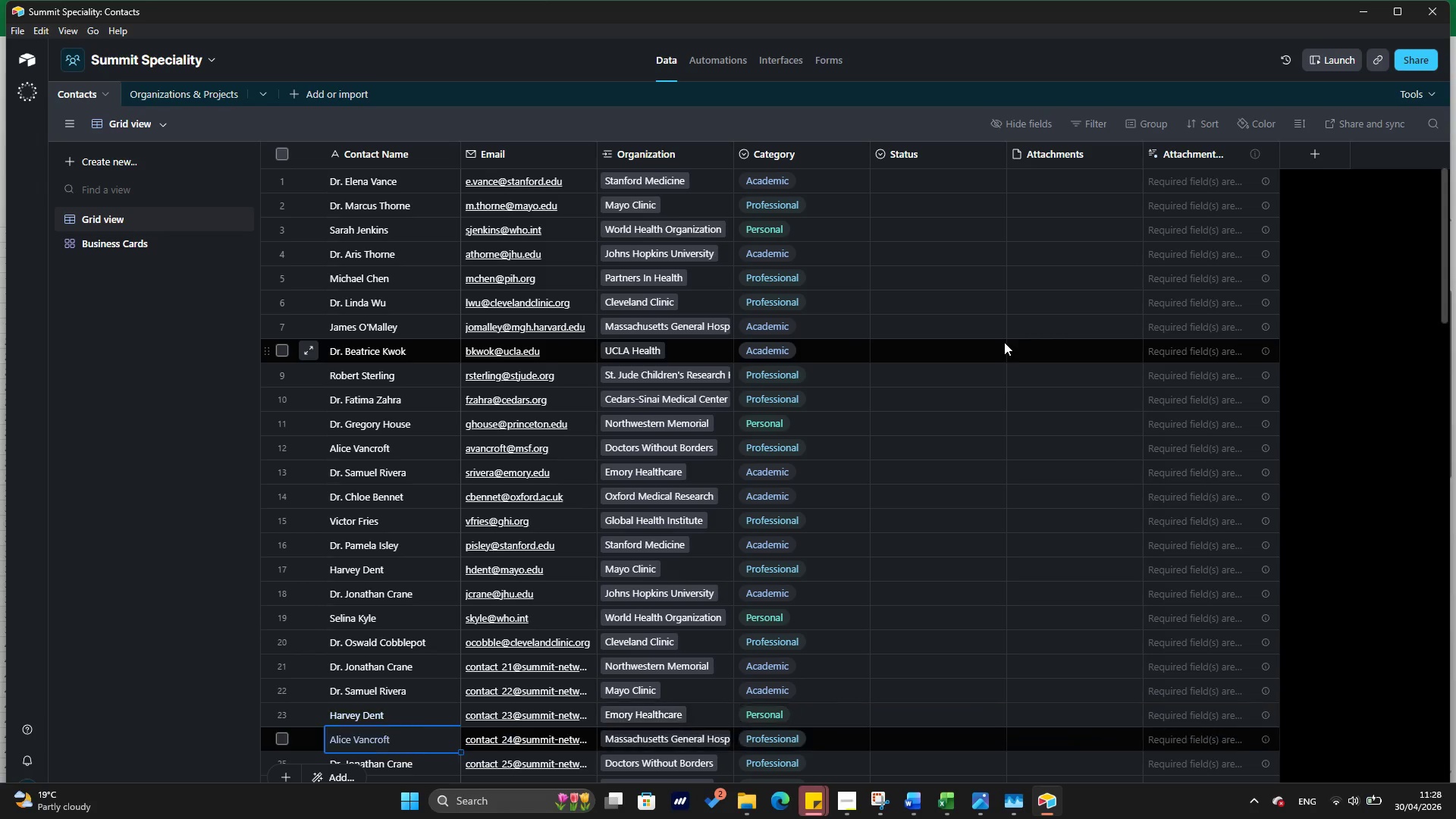 
key(ArrowDown)
 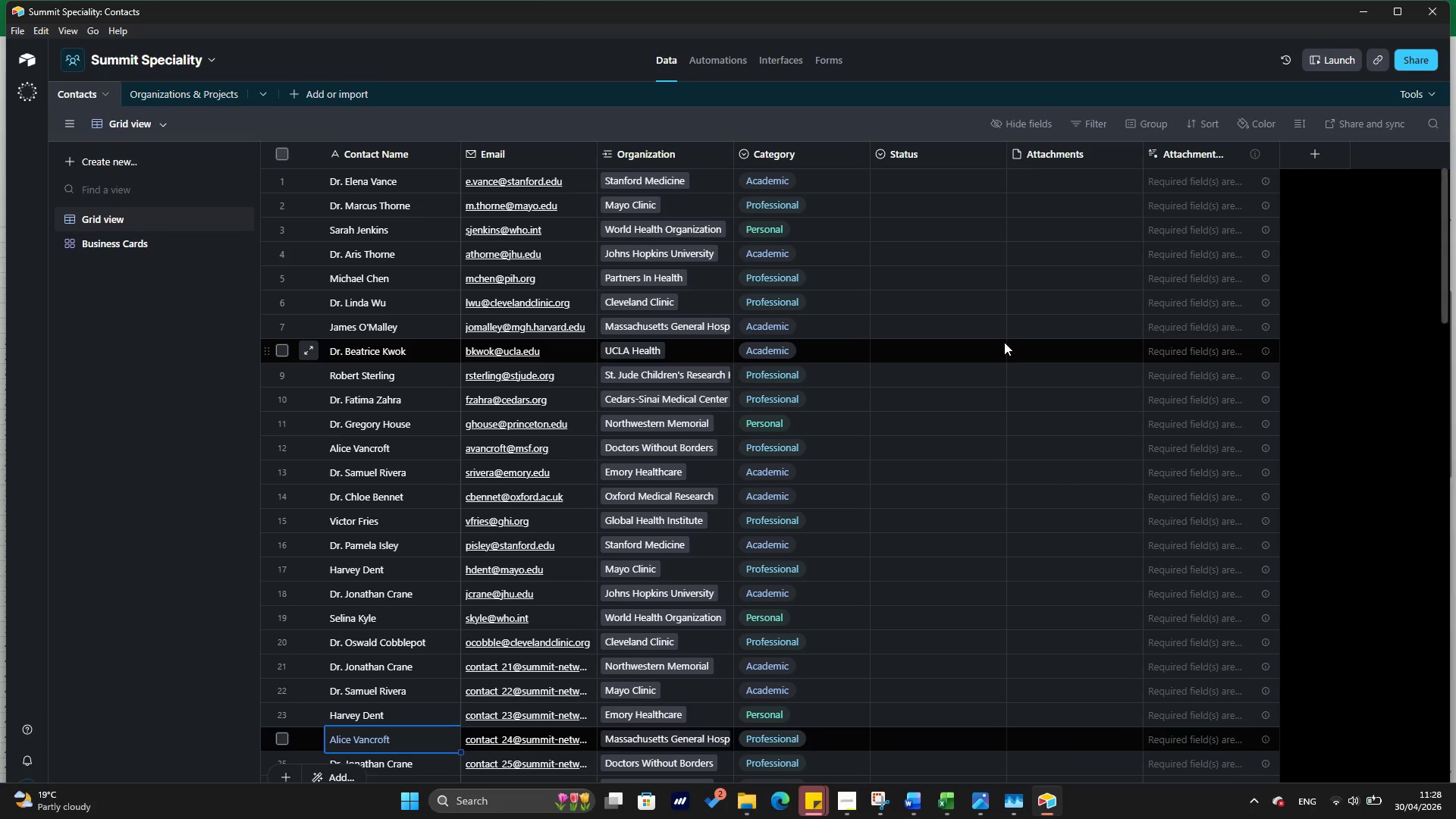 
key(ArrowDown)
 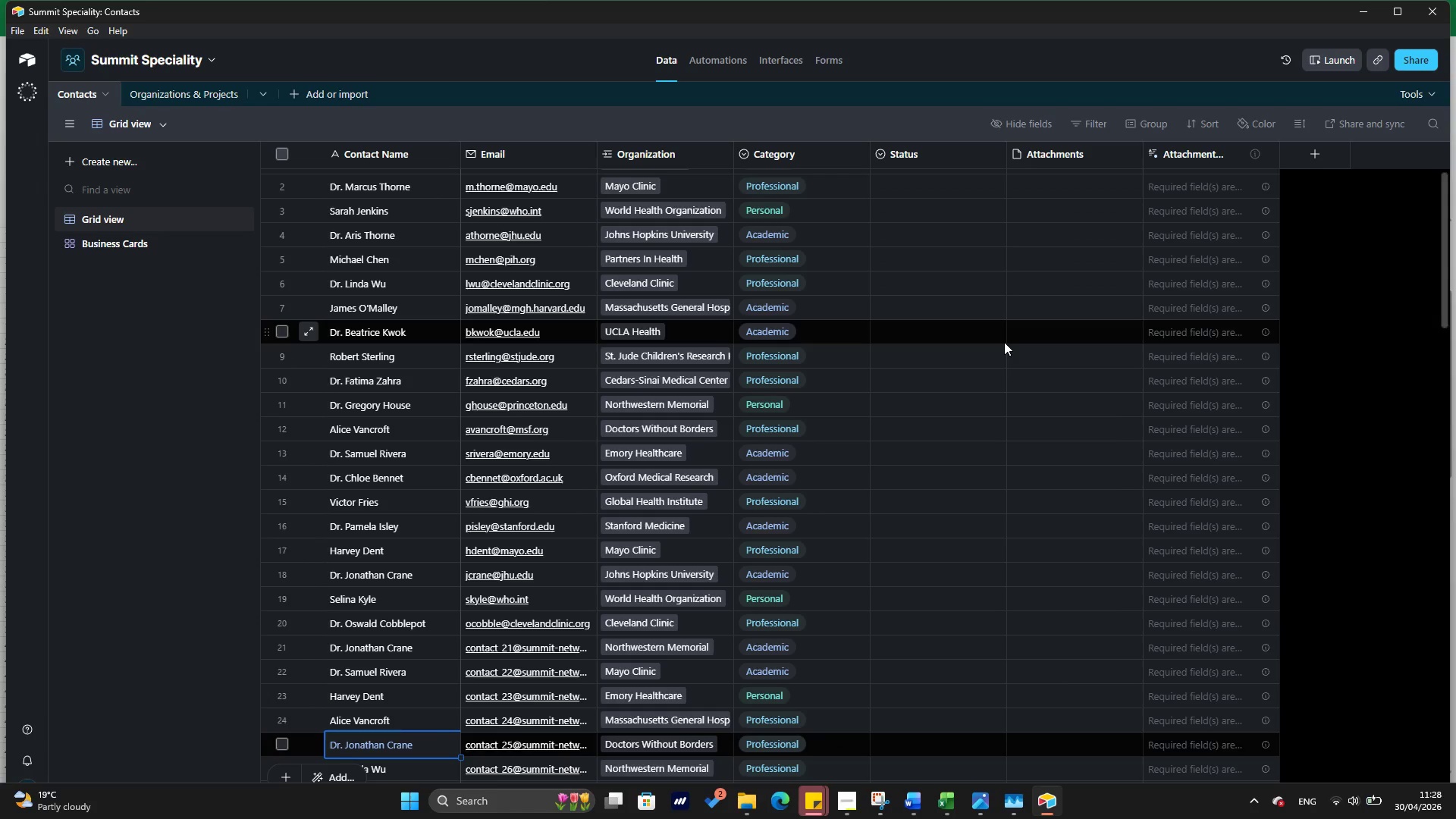 
key(ArrowDown)
 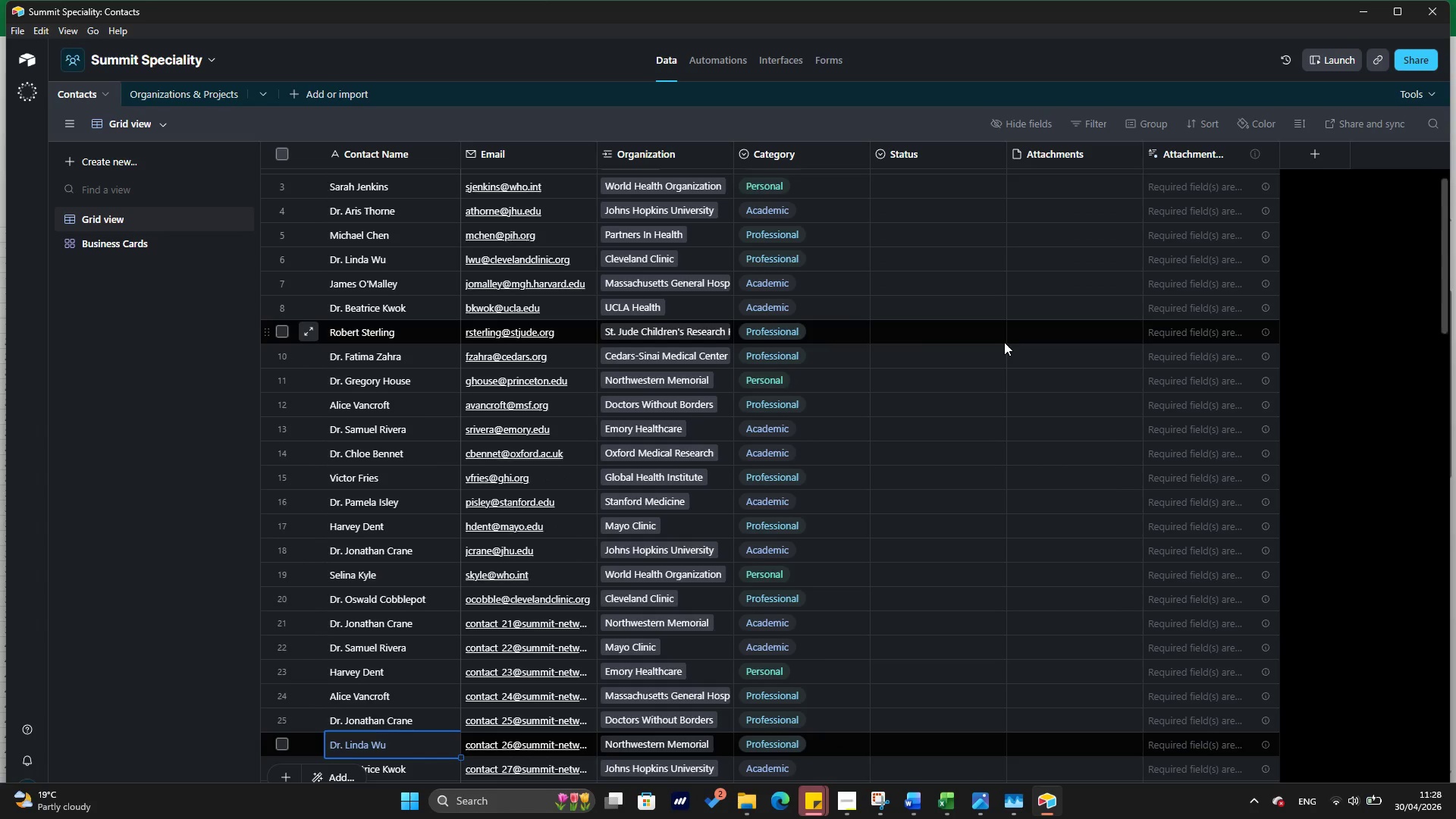 
key(ArrowDown)
 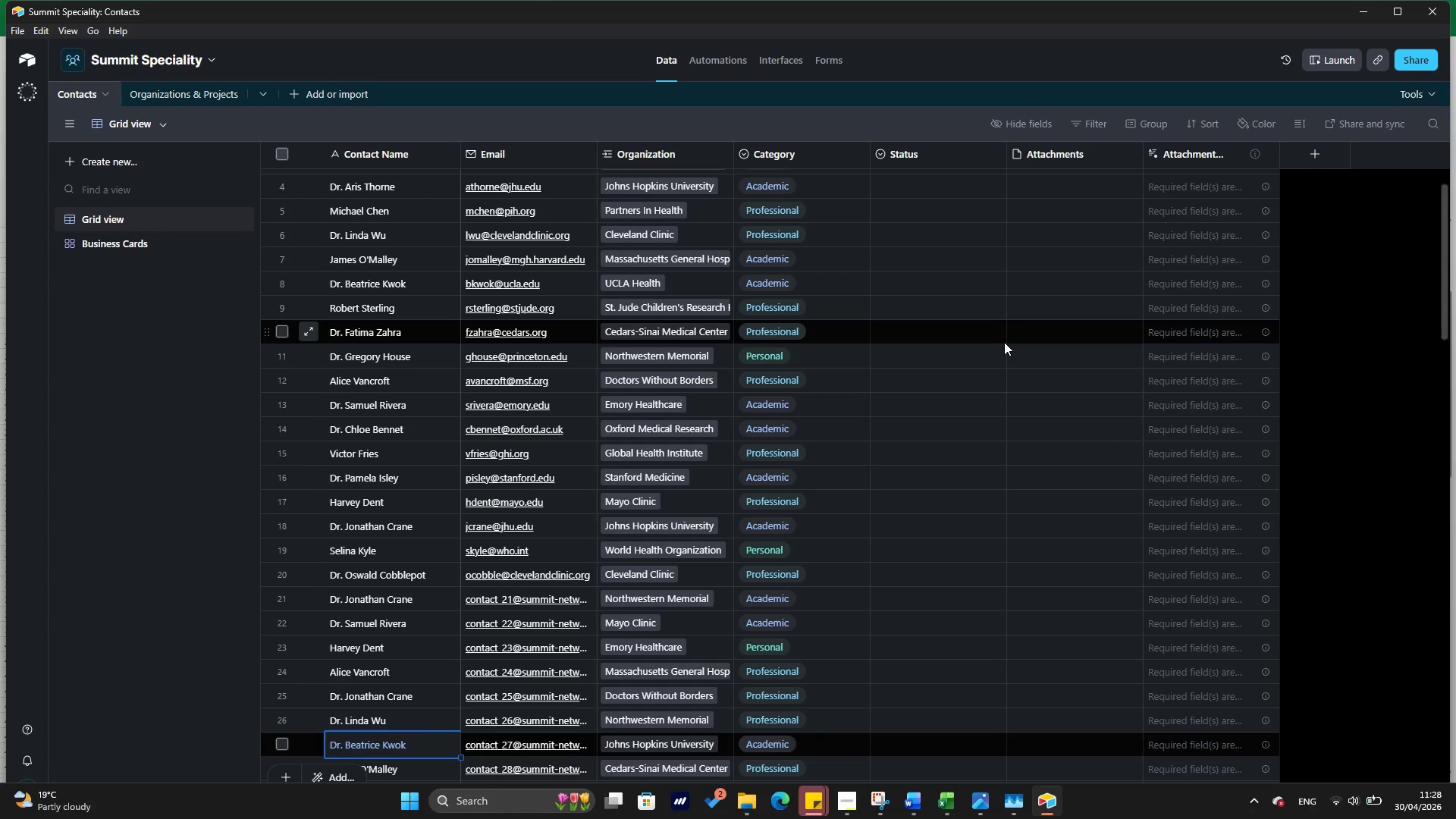 
key(ArrowDown)
 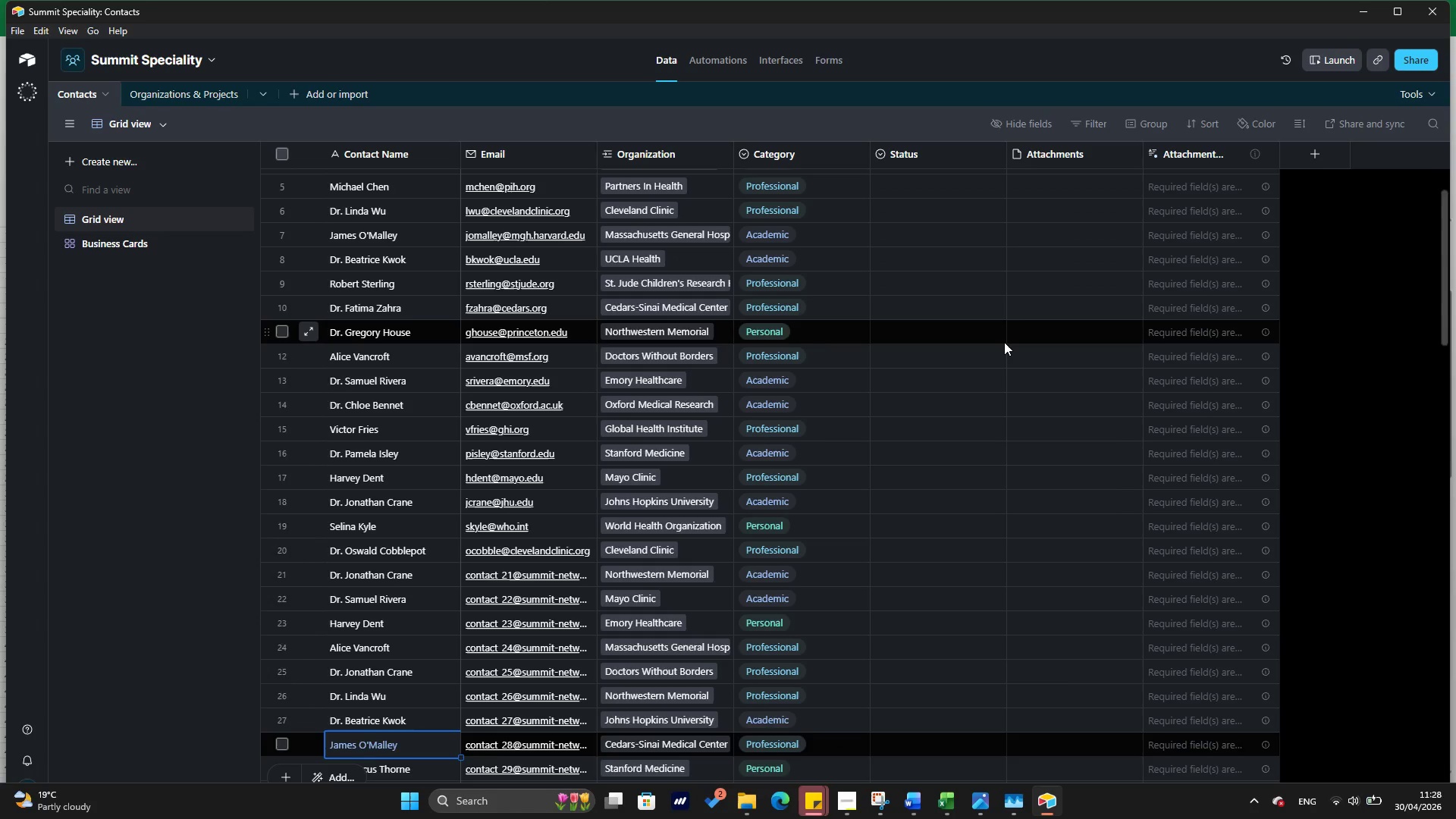 
key(ArrowDown)
 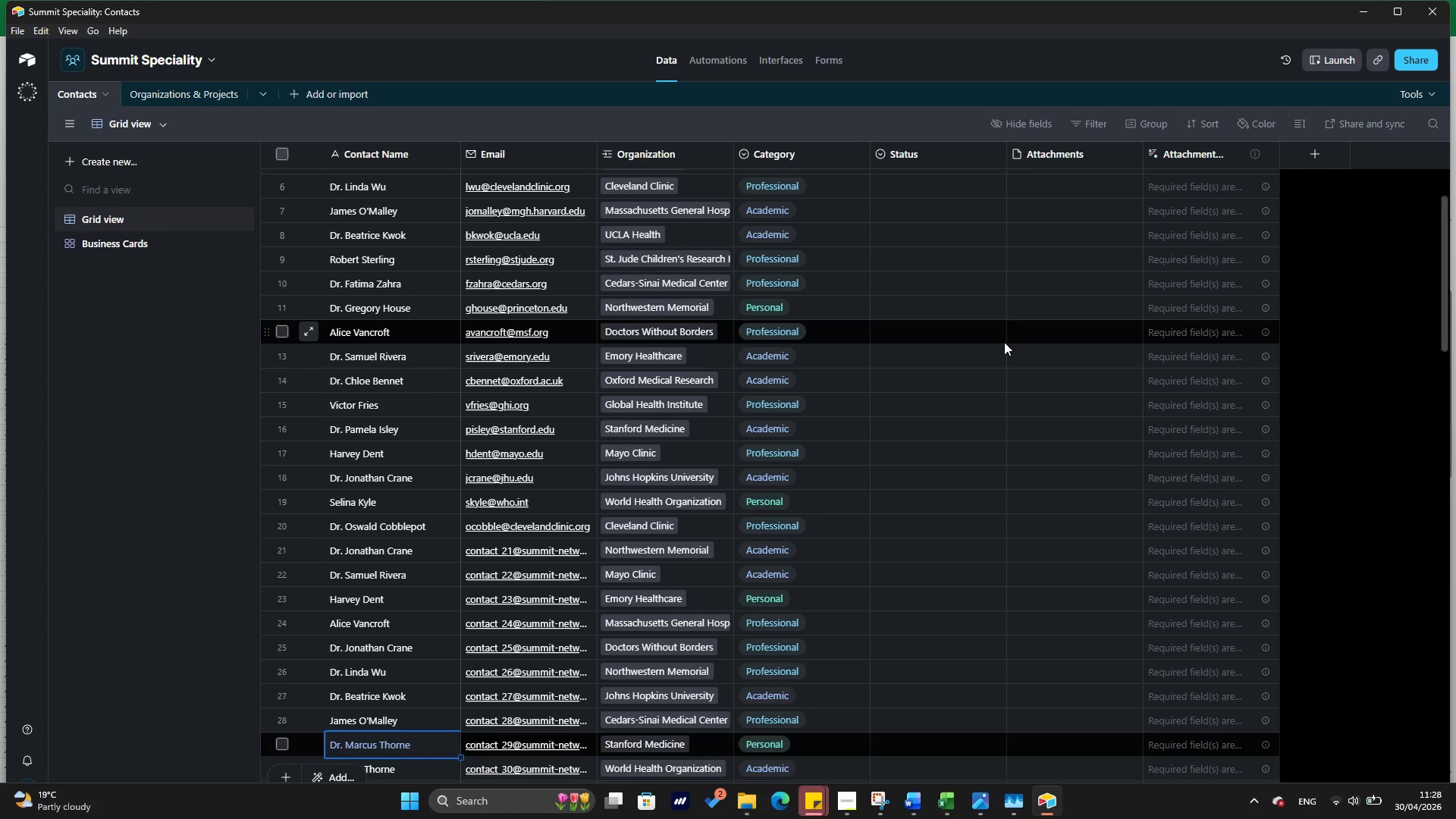 
key(ArrowDown)
 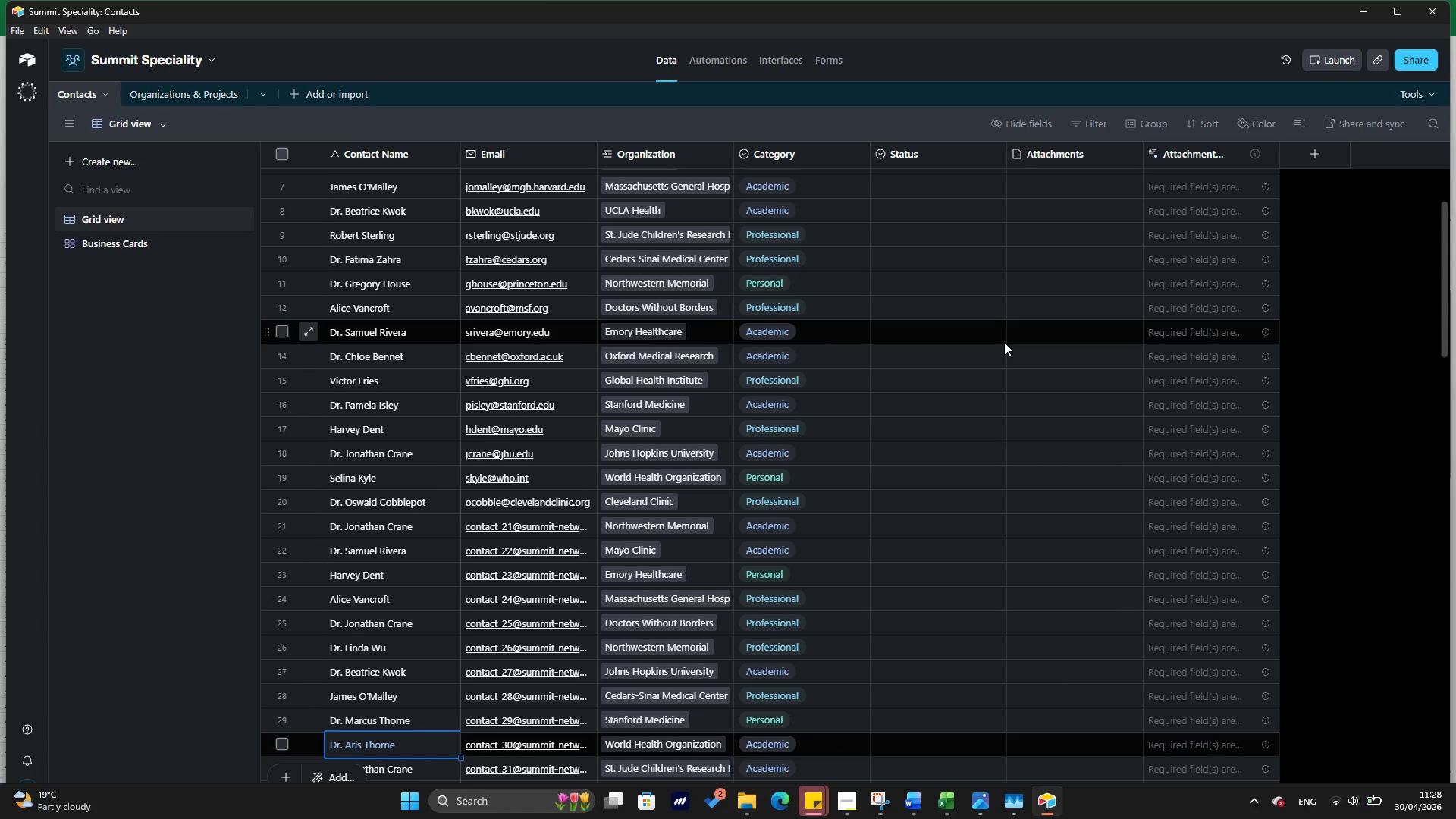 
key(ArrowDown)
 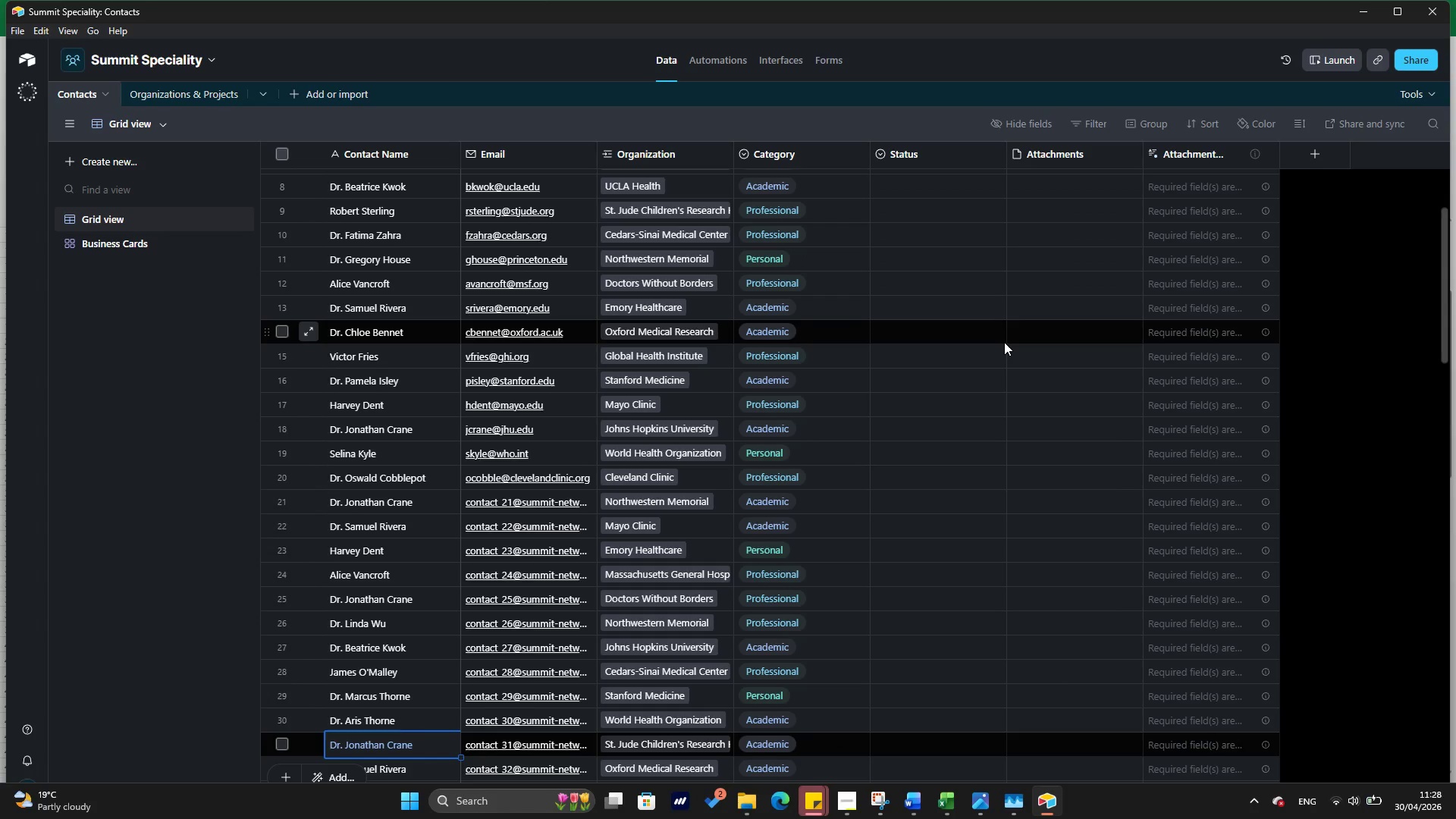 
key(ArrowDown)
 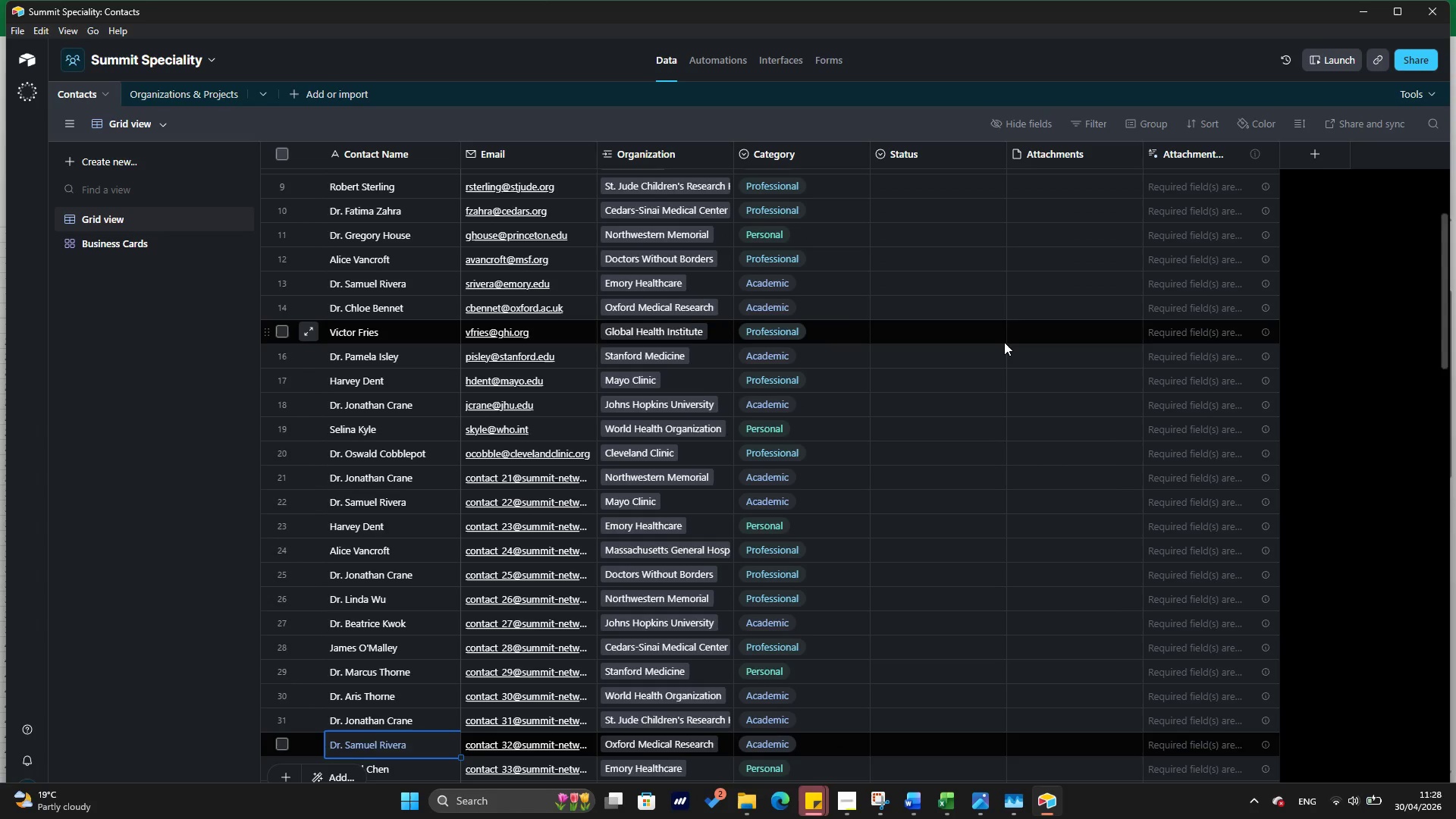 
key(ArrowDown)
 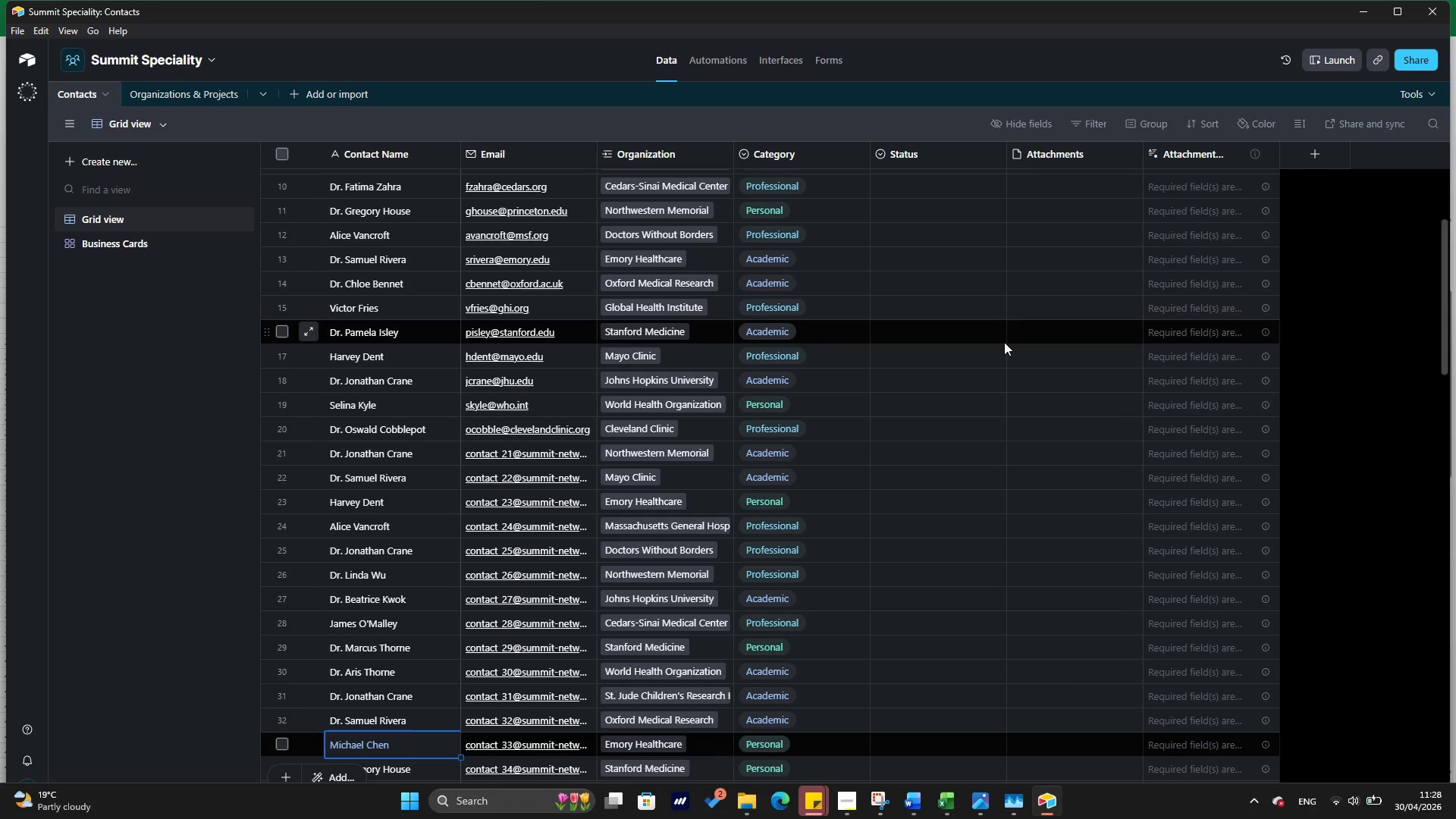 
key(ArrowDown)
 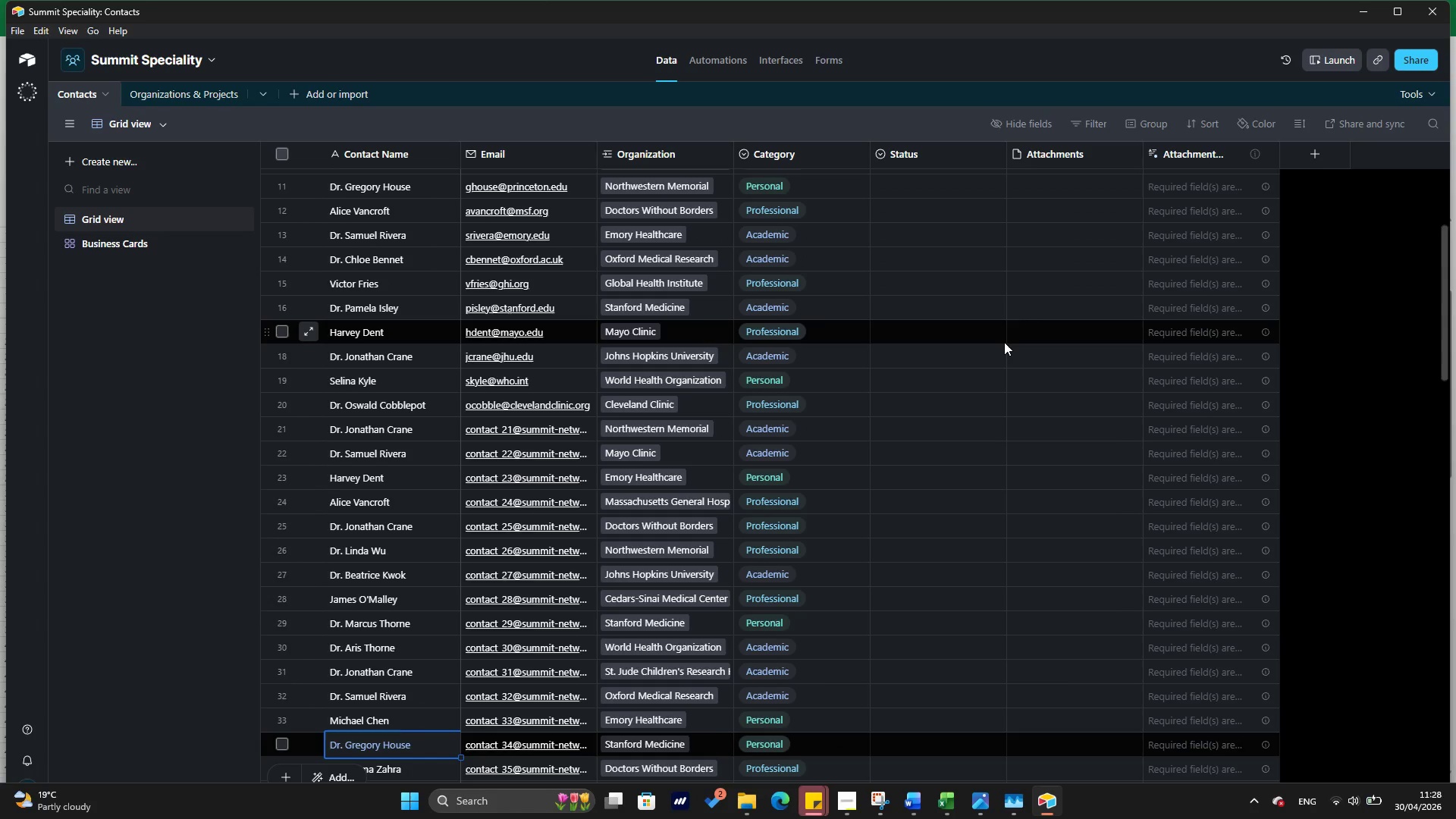 
key(ArrowDown)
 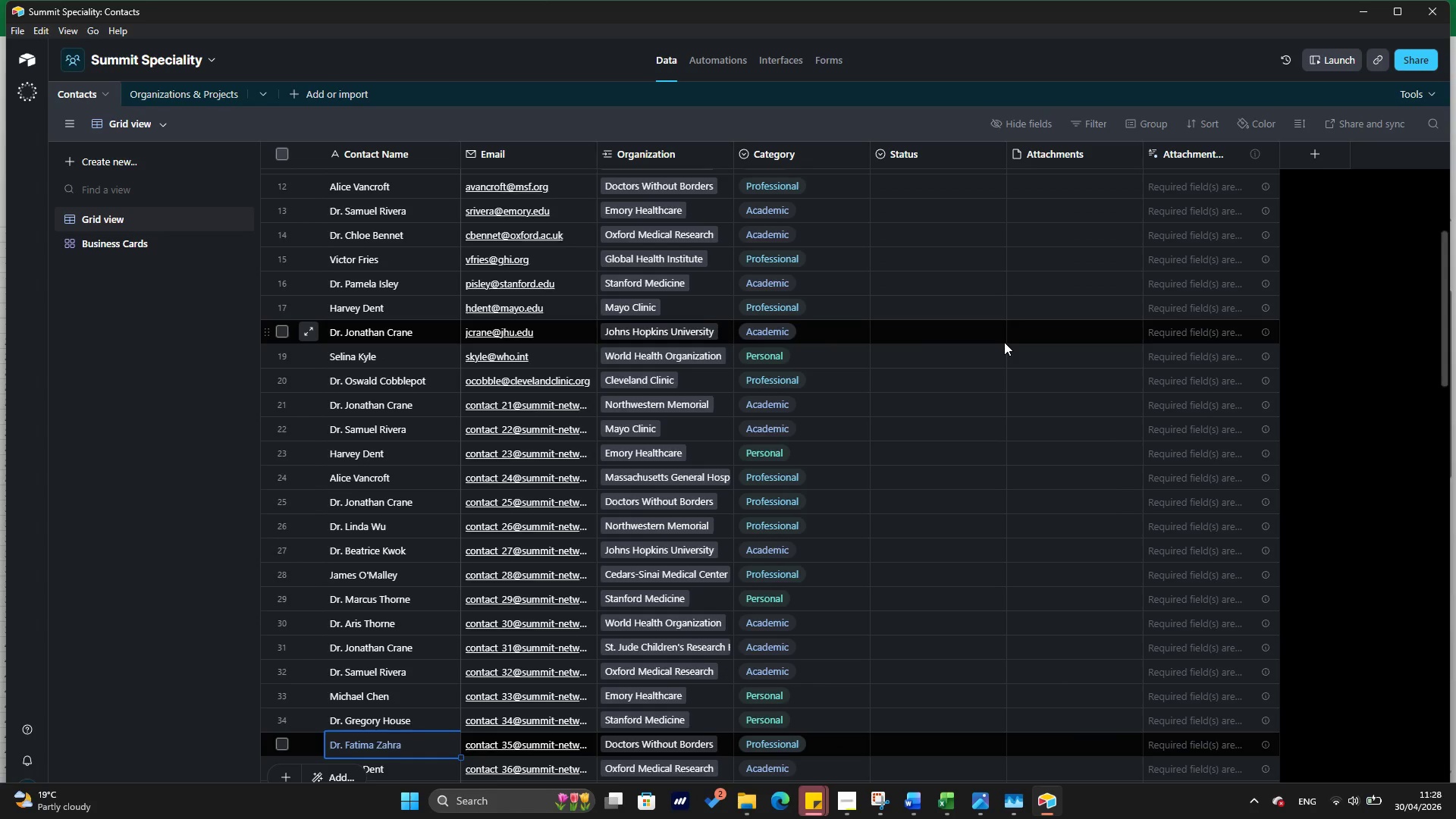 
key(ArrowDown)
 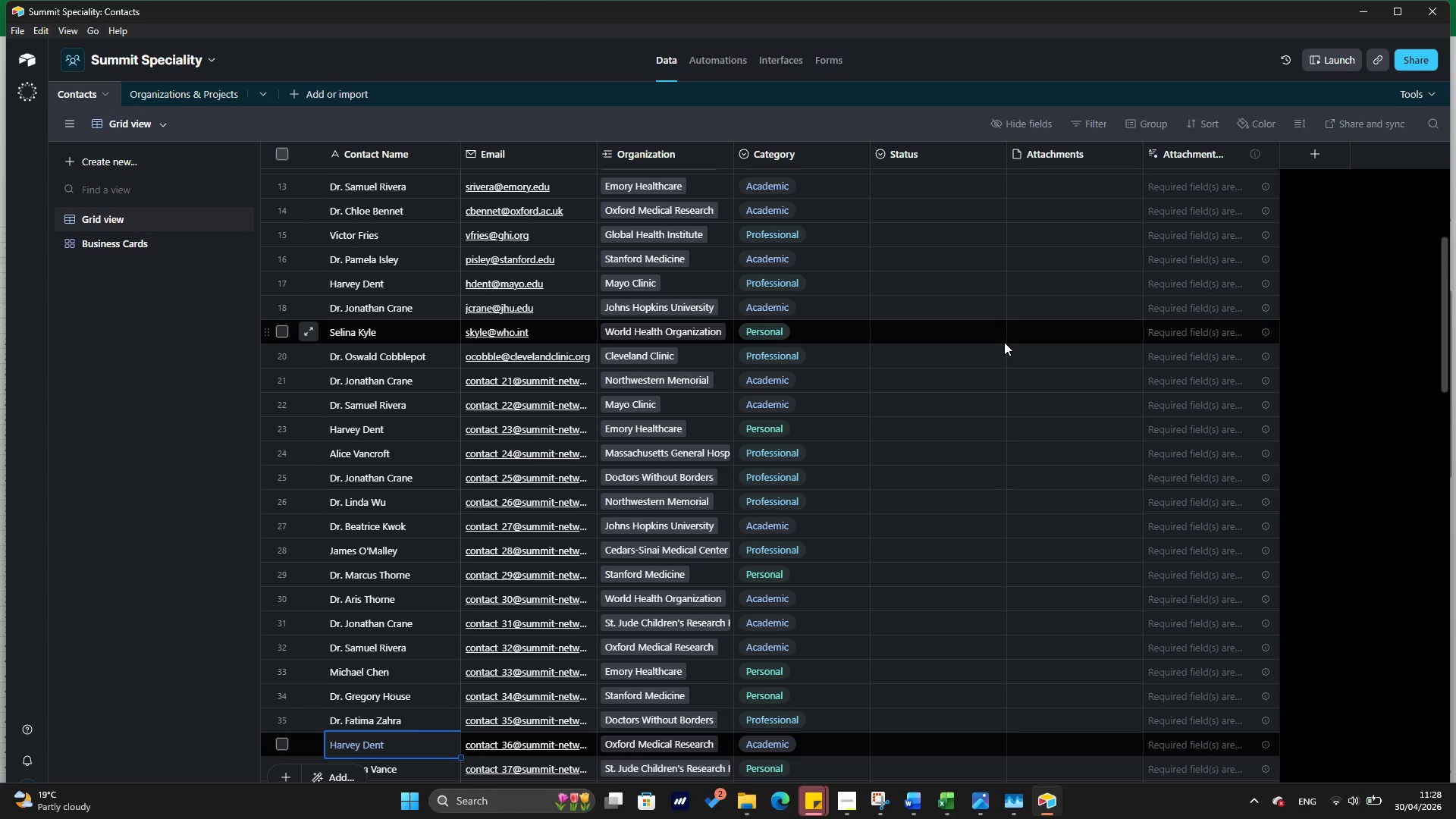 
key(ArrowUp)
 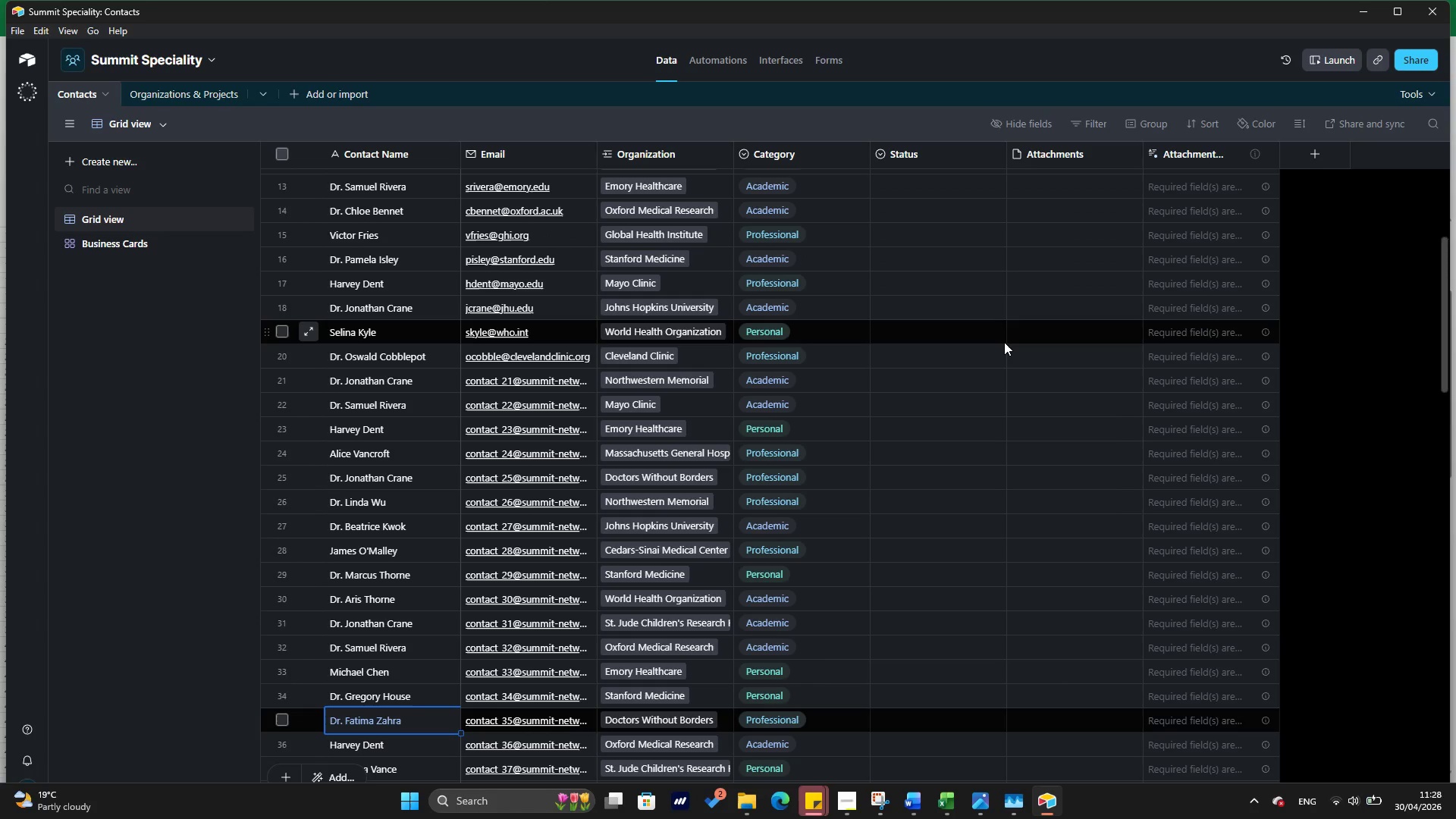 
wait(19.03)
 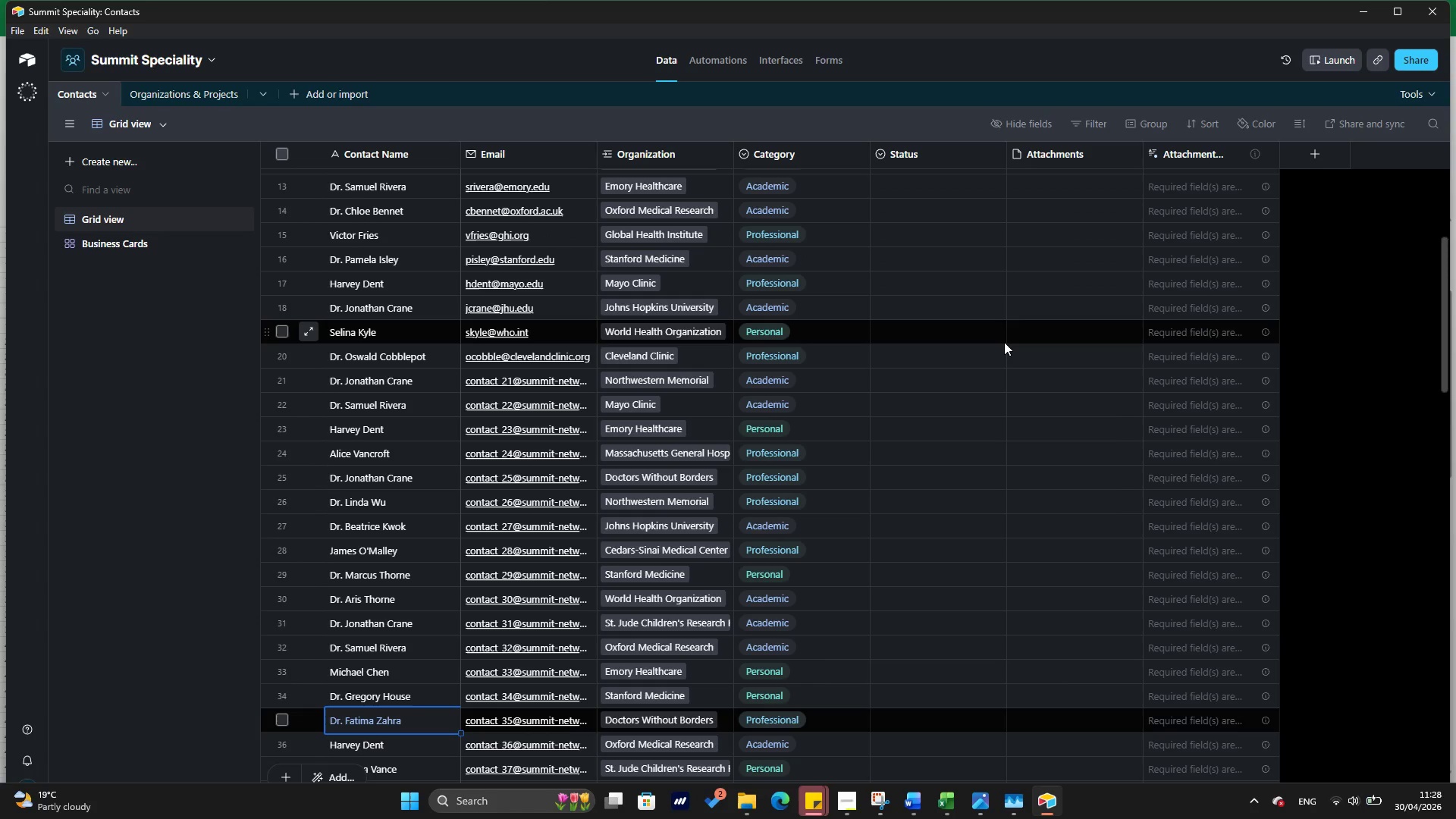 
key(ArrowDown)
 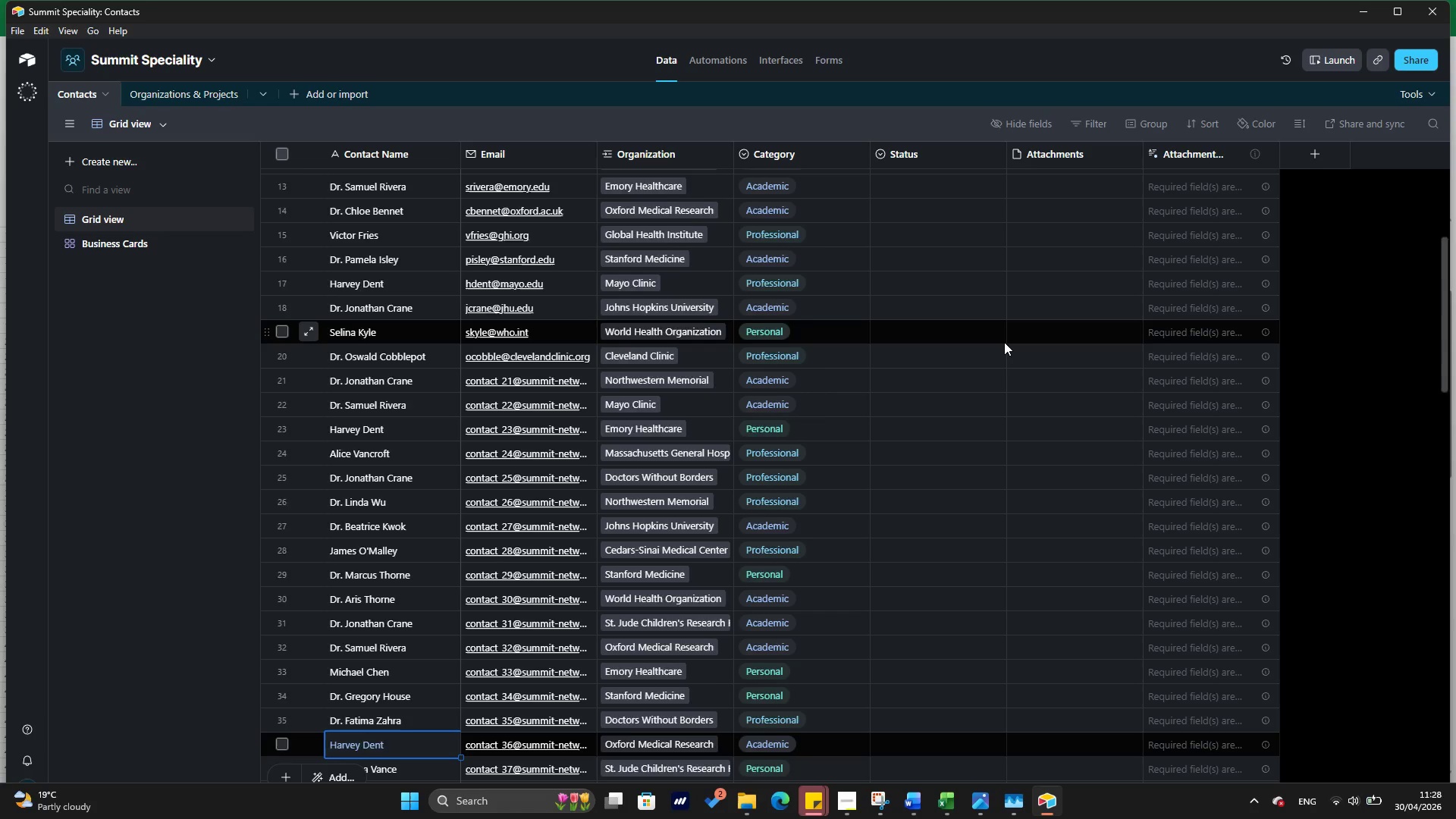 
key(ArrowDown)
 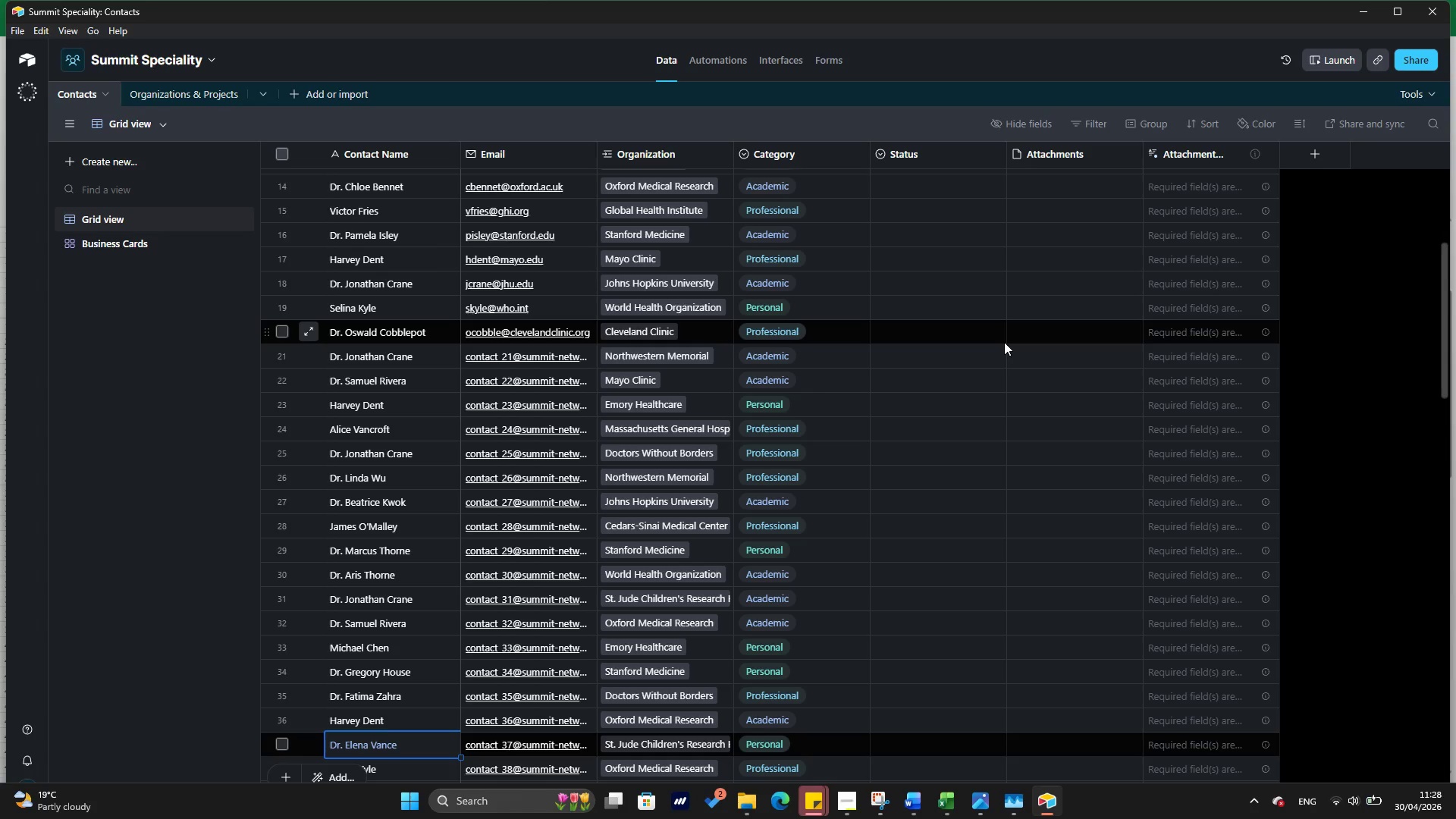 
key(ArrowDown)
 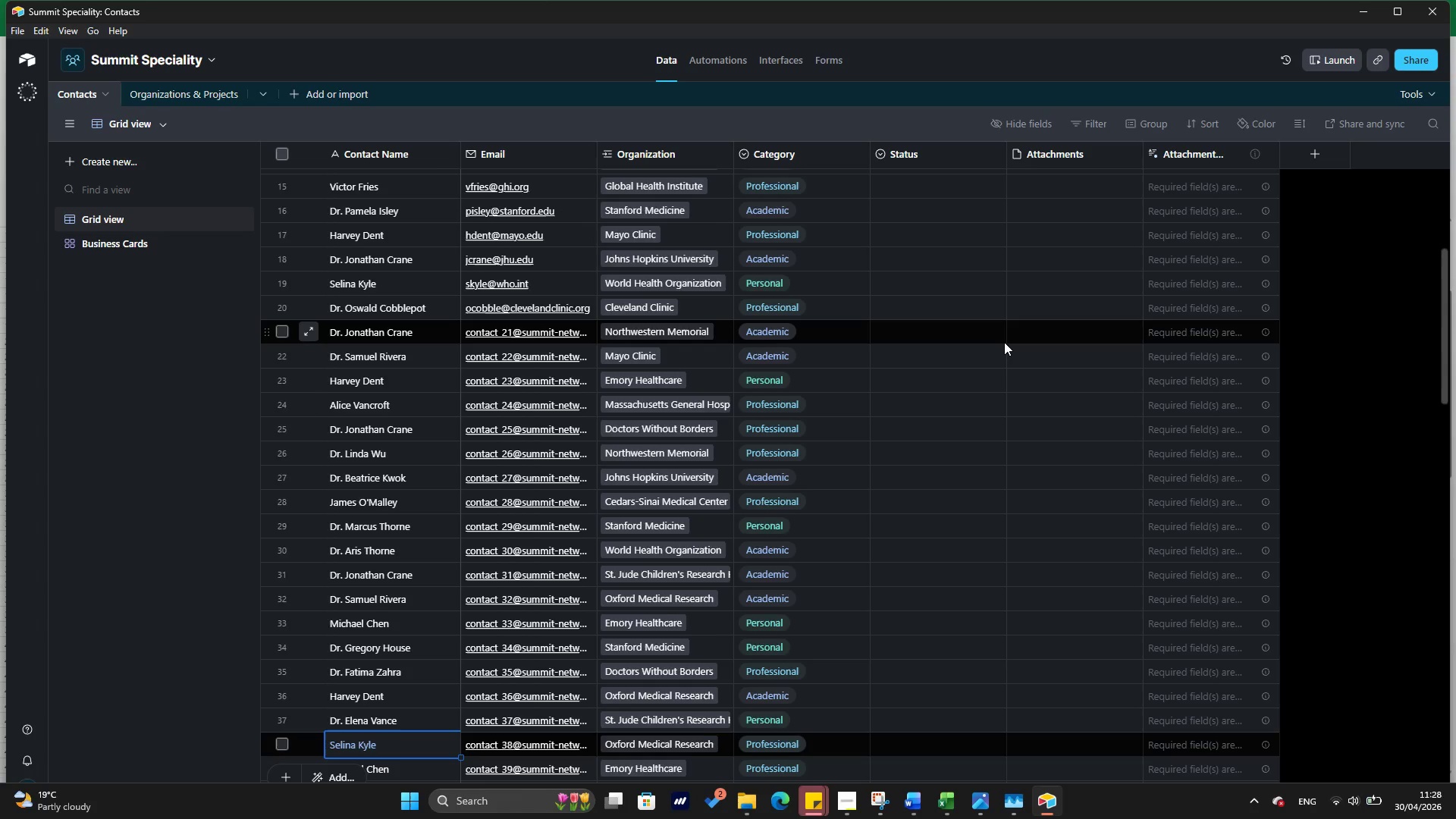 
key(ArrowDown)
 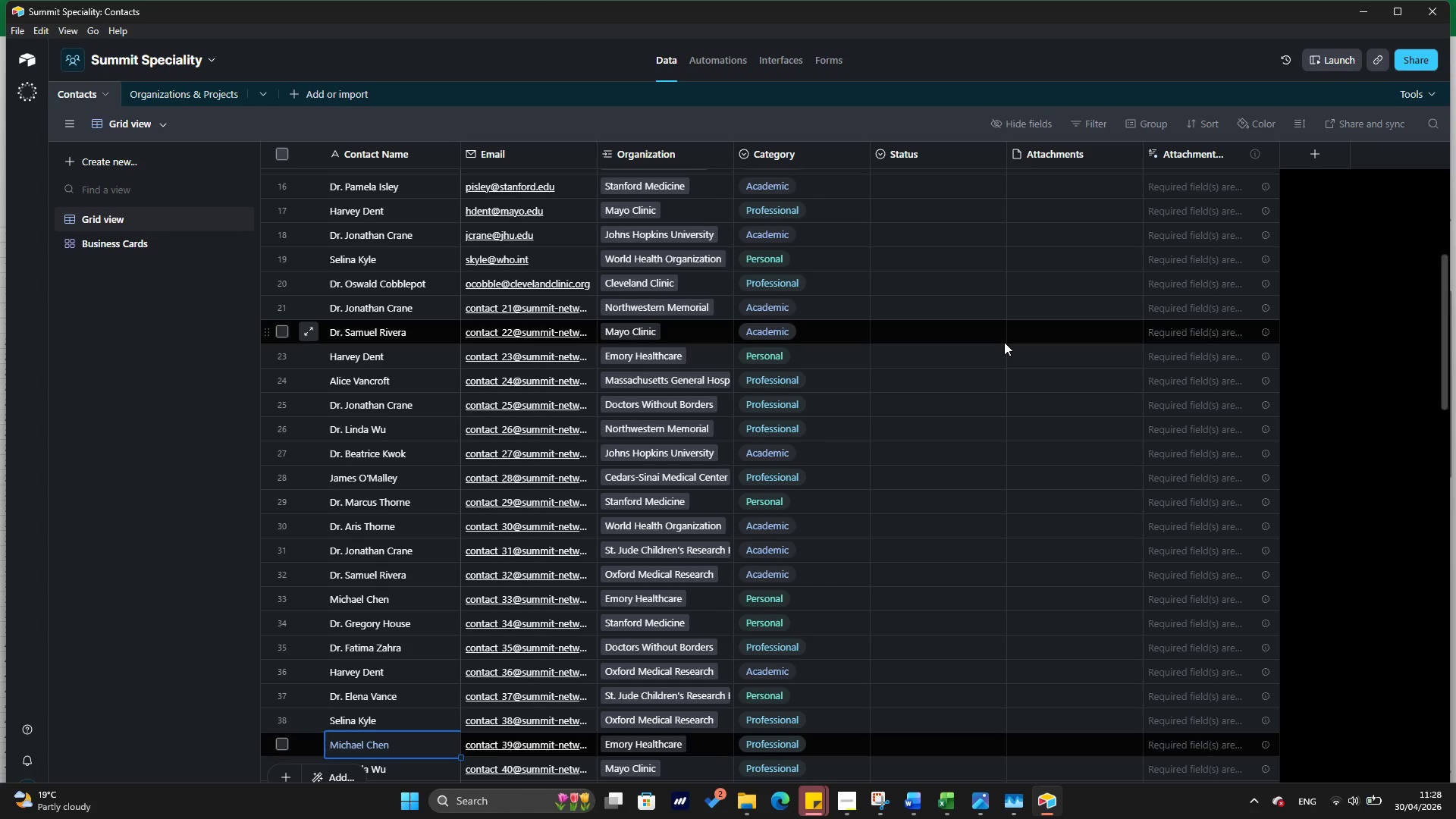 
key(ArrowDown)
 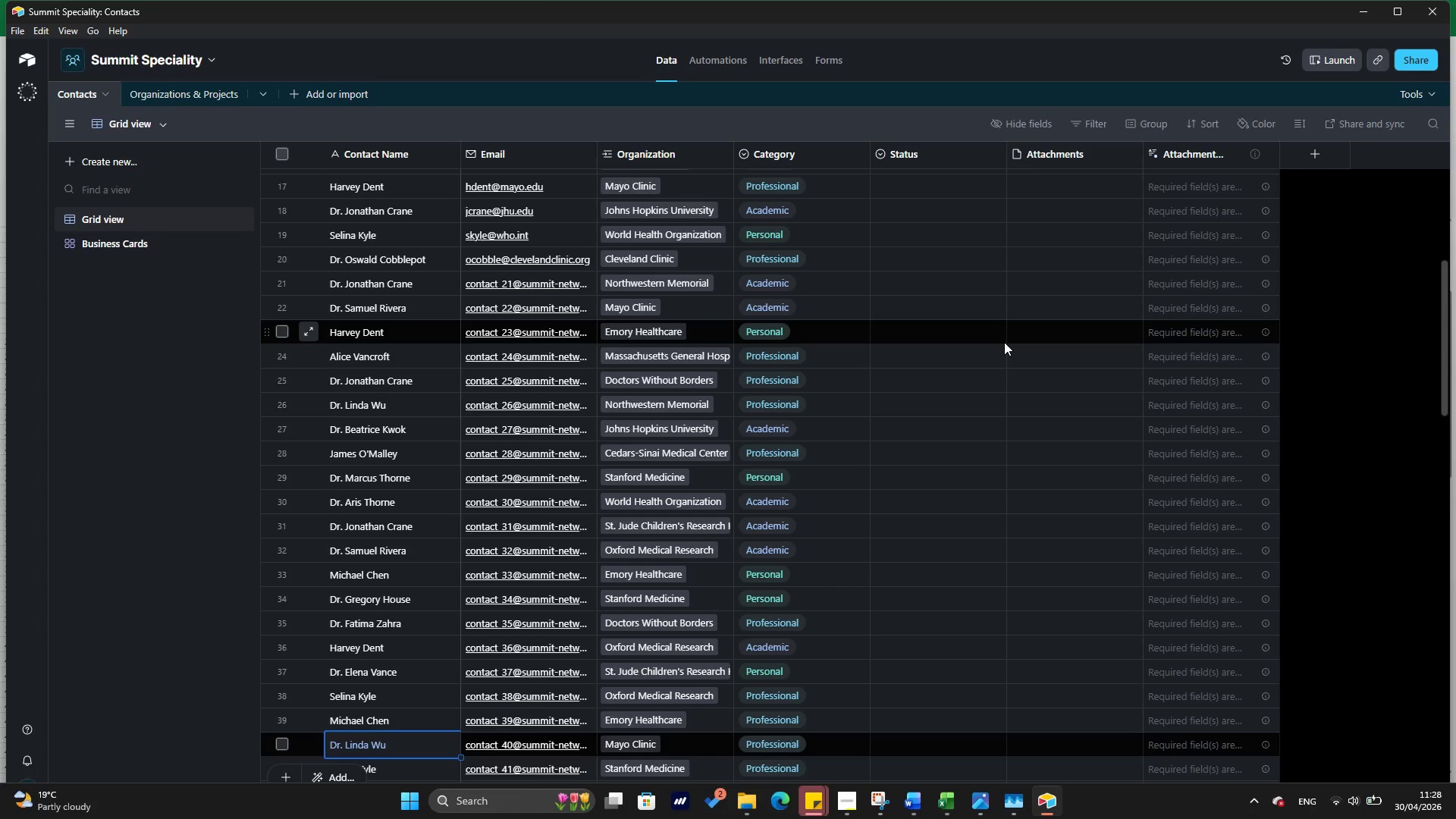 
key(ArrowDown)
 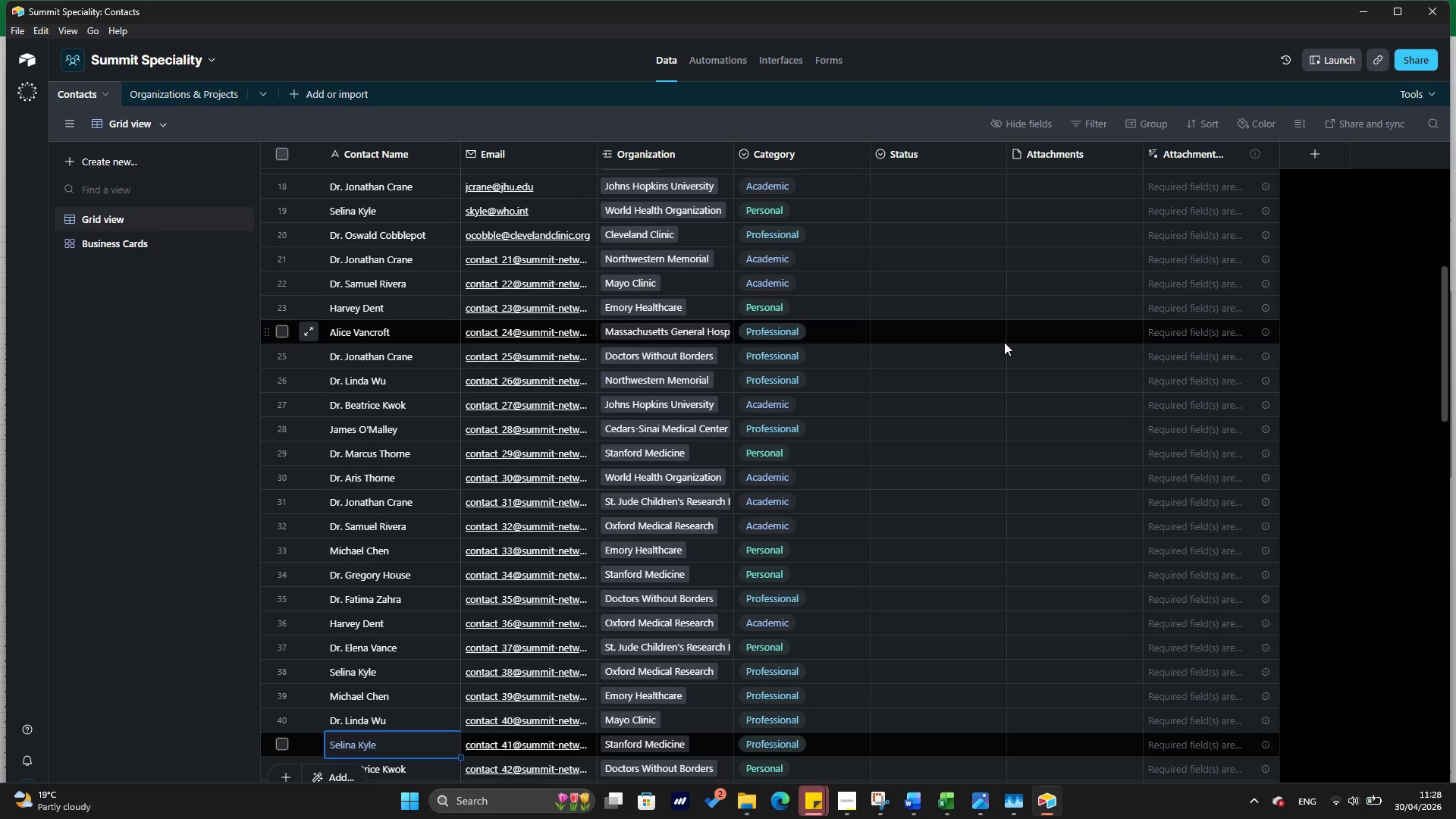 
key(ArrowDown)
 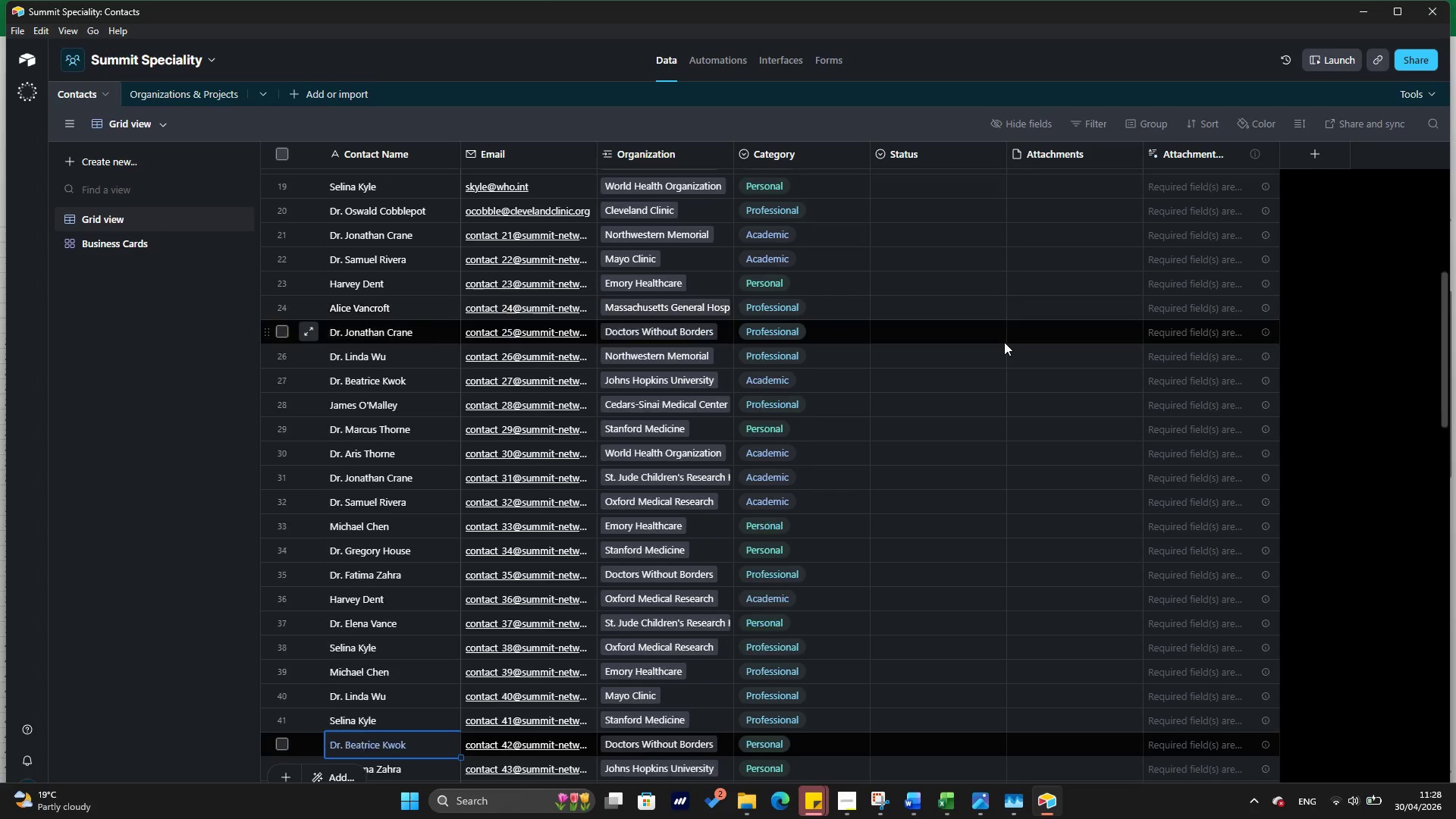 
key(ArrowDown)
 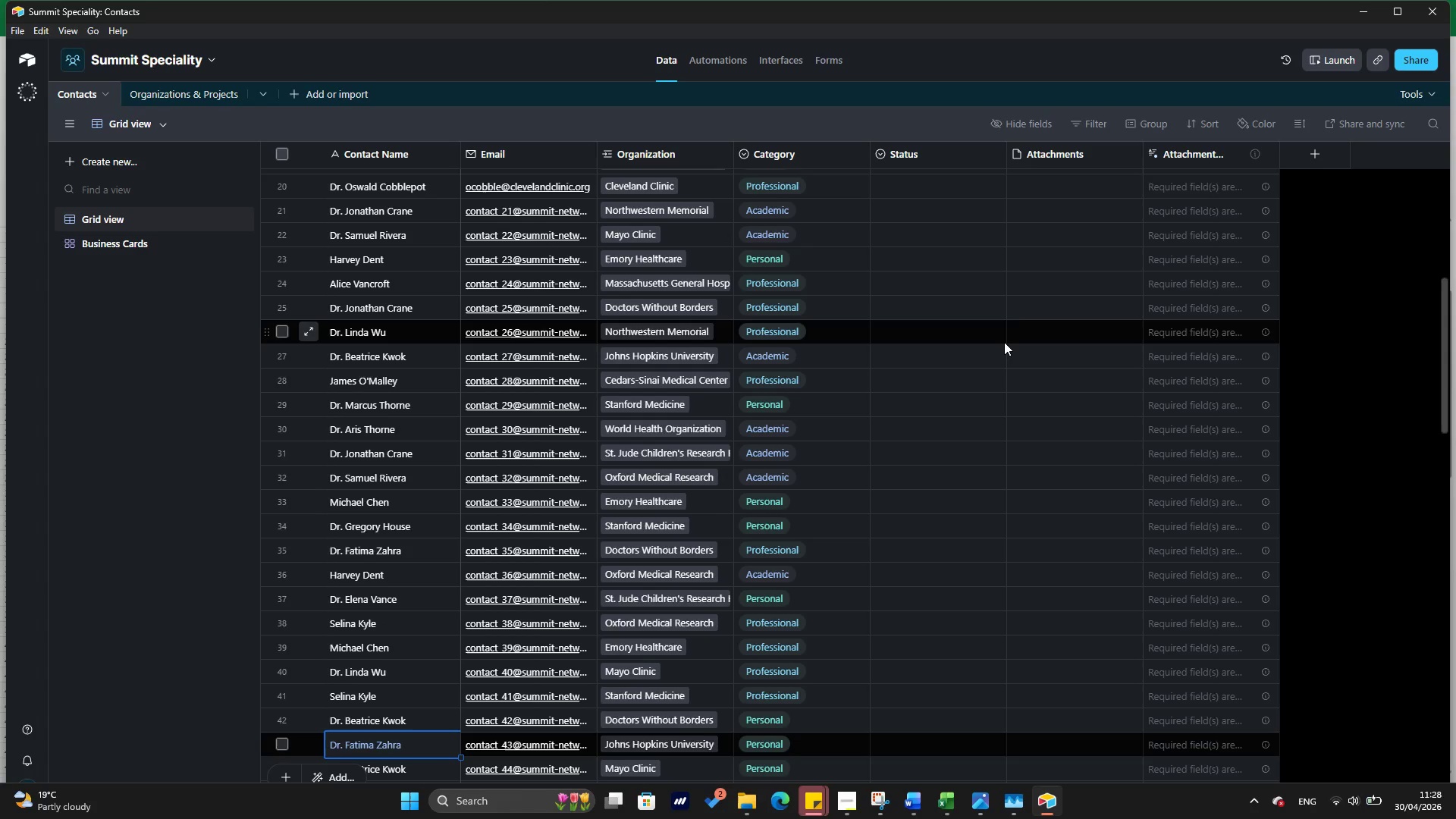 
key(ArrowDown)
 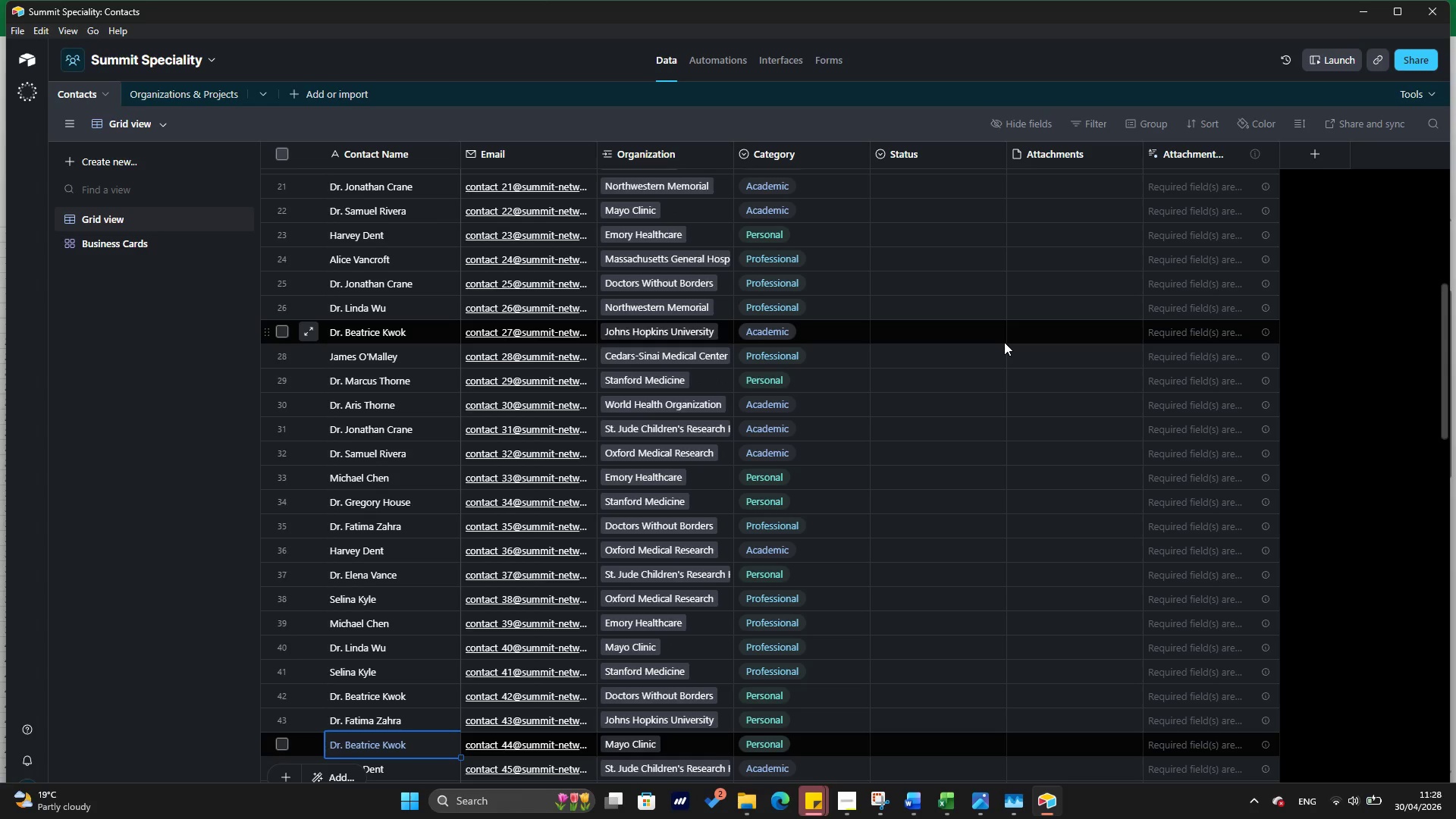 
key(ArrowDown)
 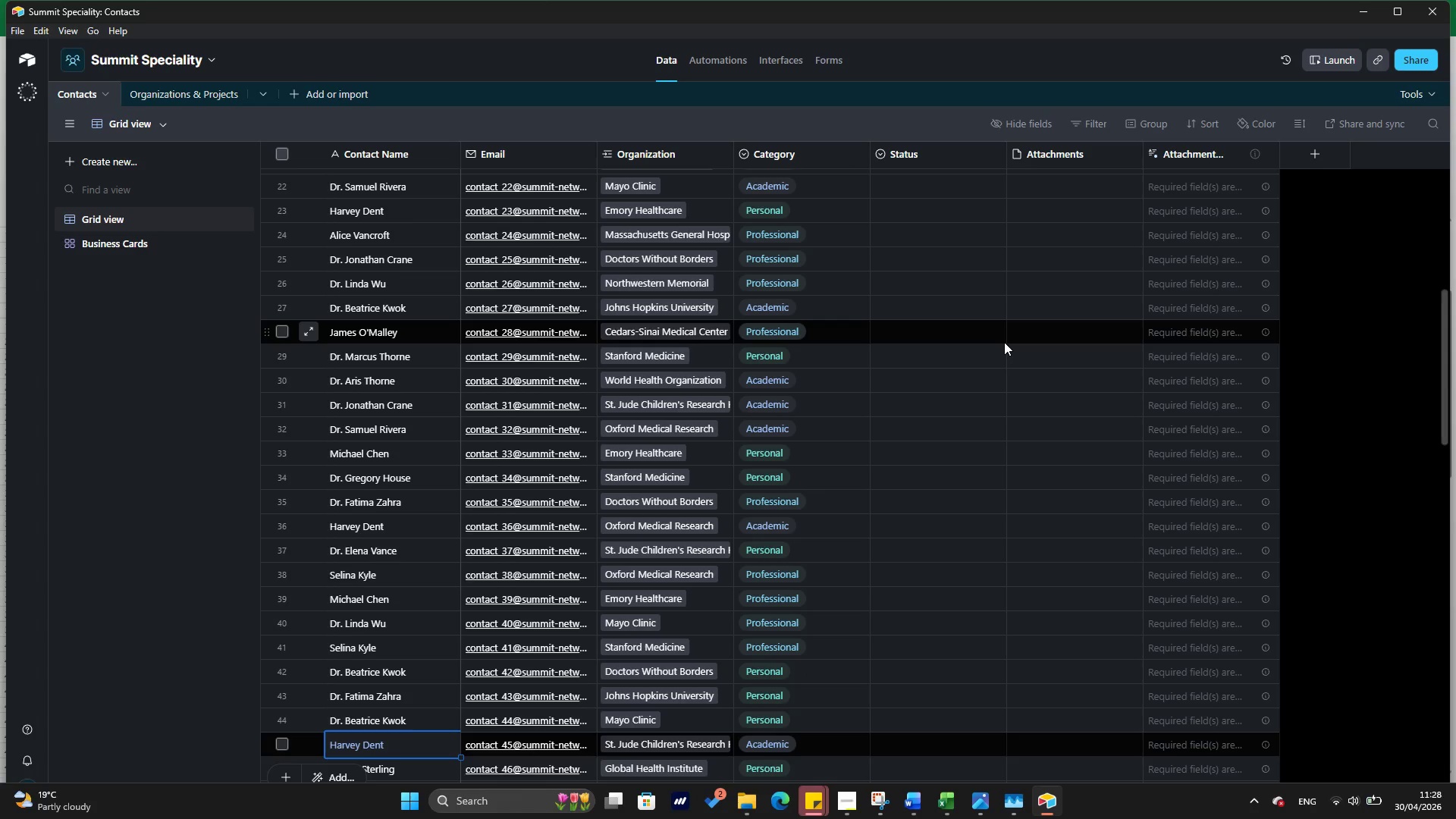 
key(ArrowUp)
 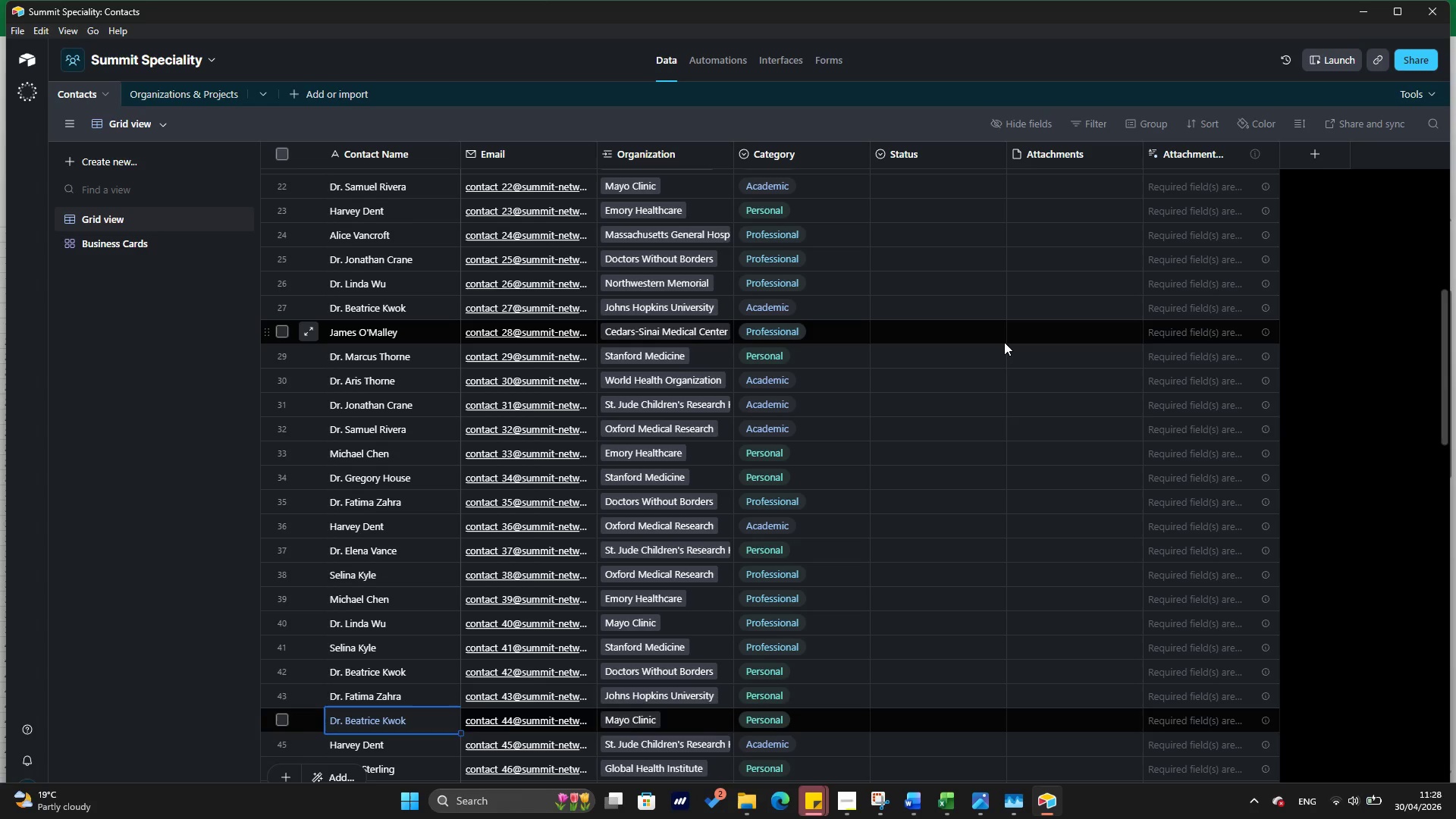 
key(ArrowUp)
 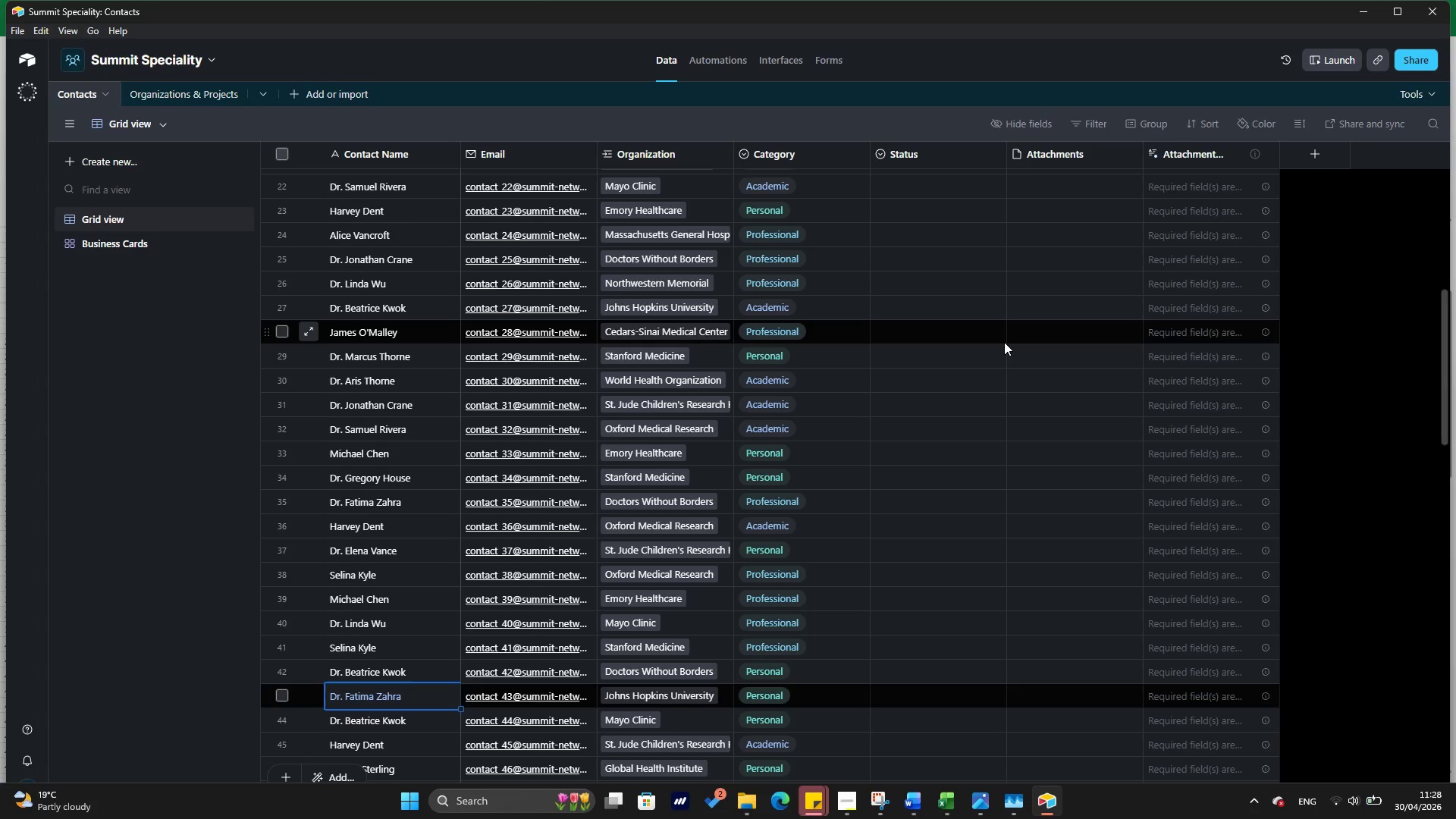 
key(ArrowDown)
 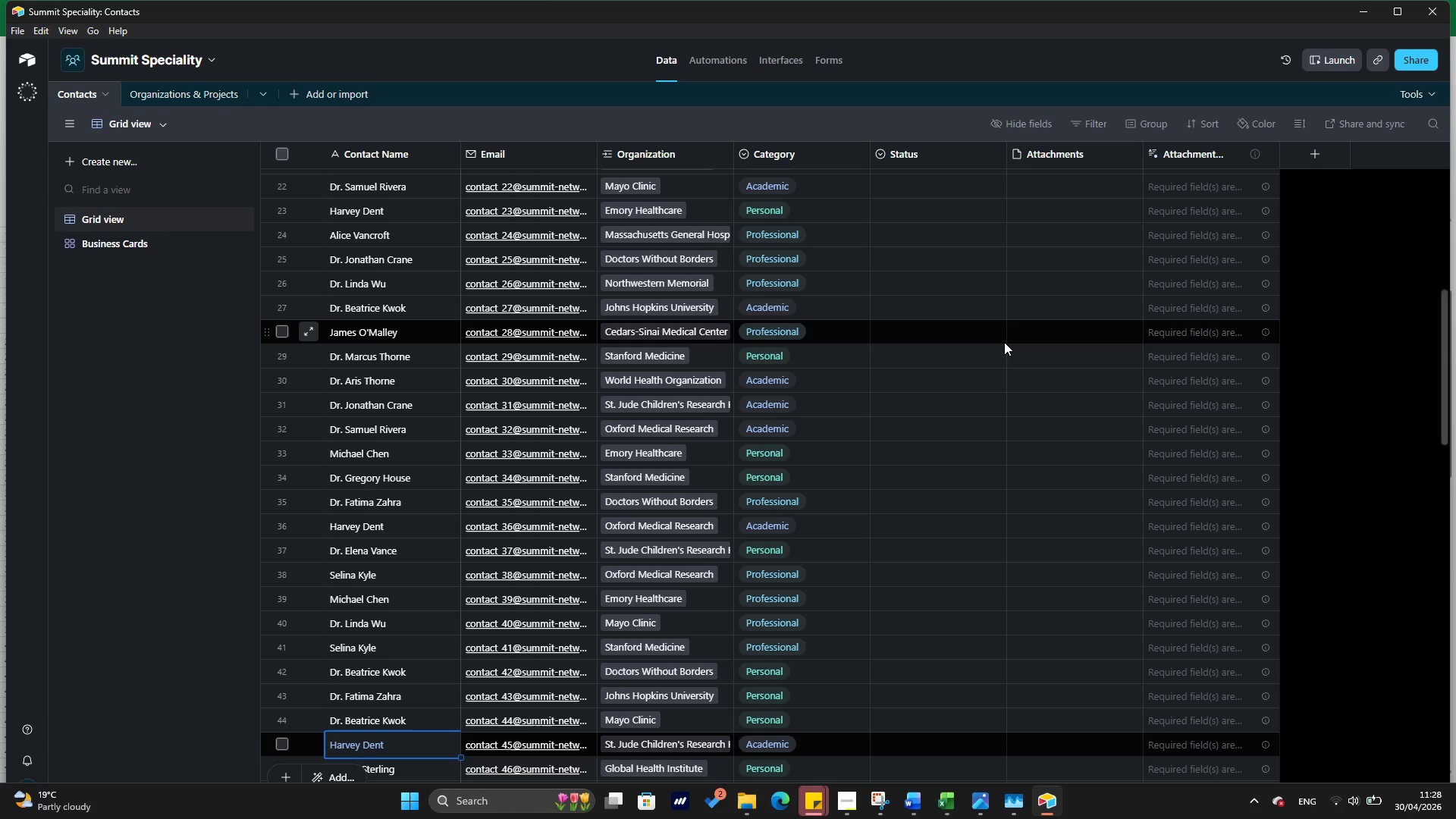 
key(ArrowDown)
 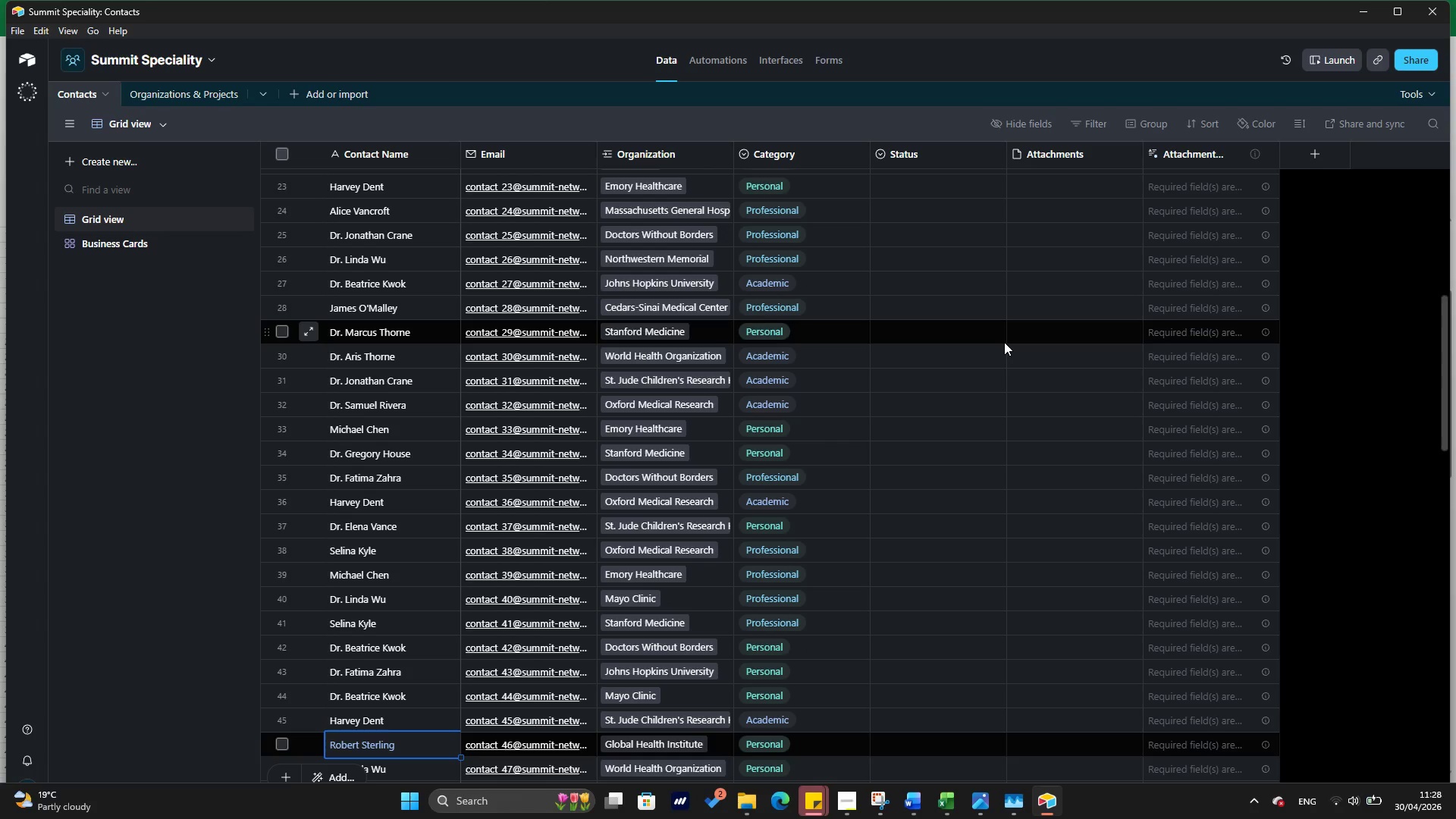 
key(ArrowDown)
 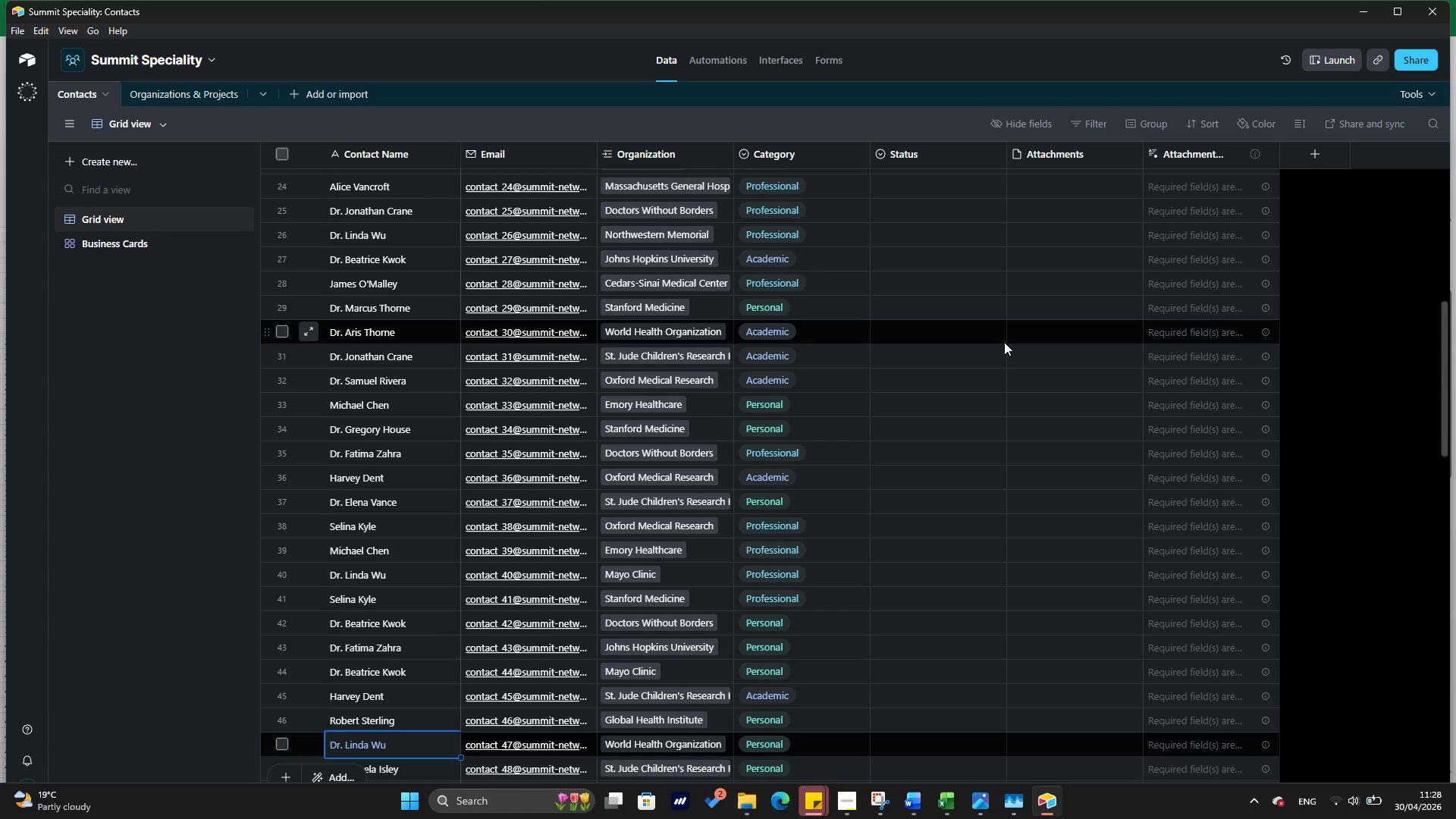 
key(ArrowDown)
 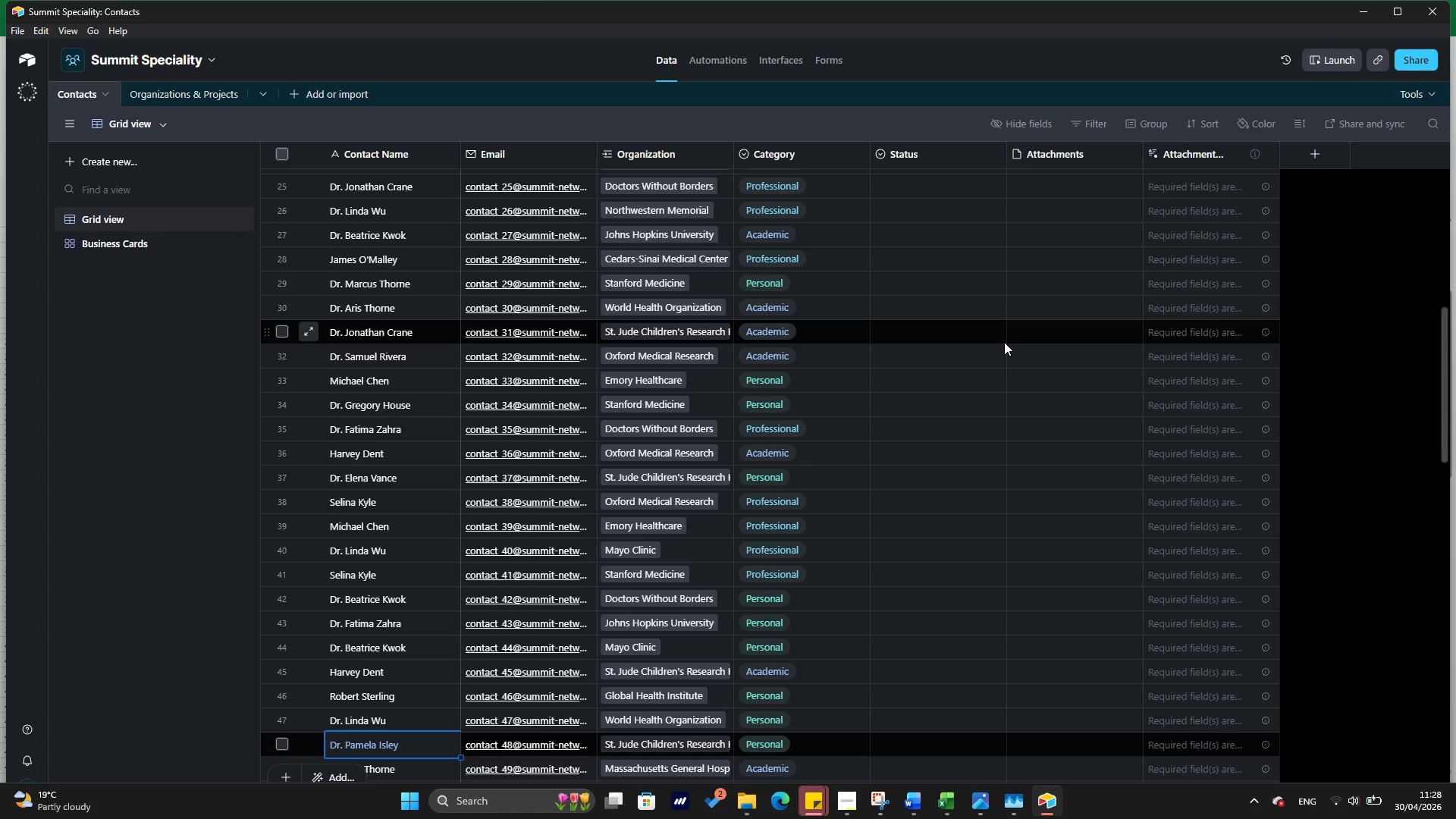 
key(ArrowDown)
 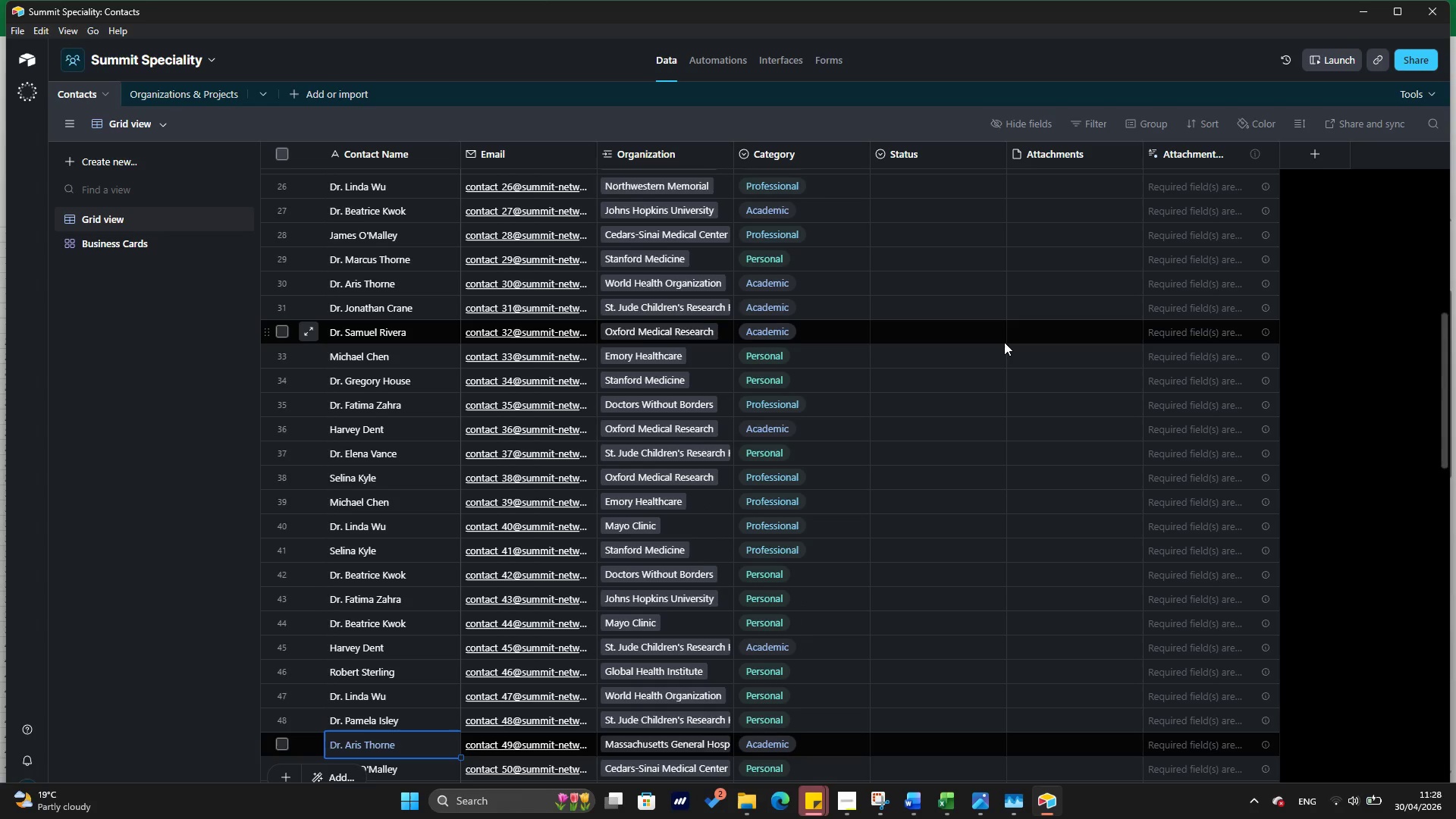 
key(ArrowDown)
 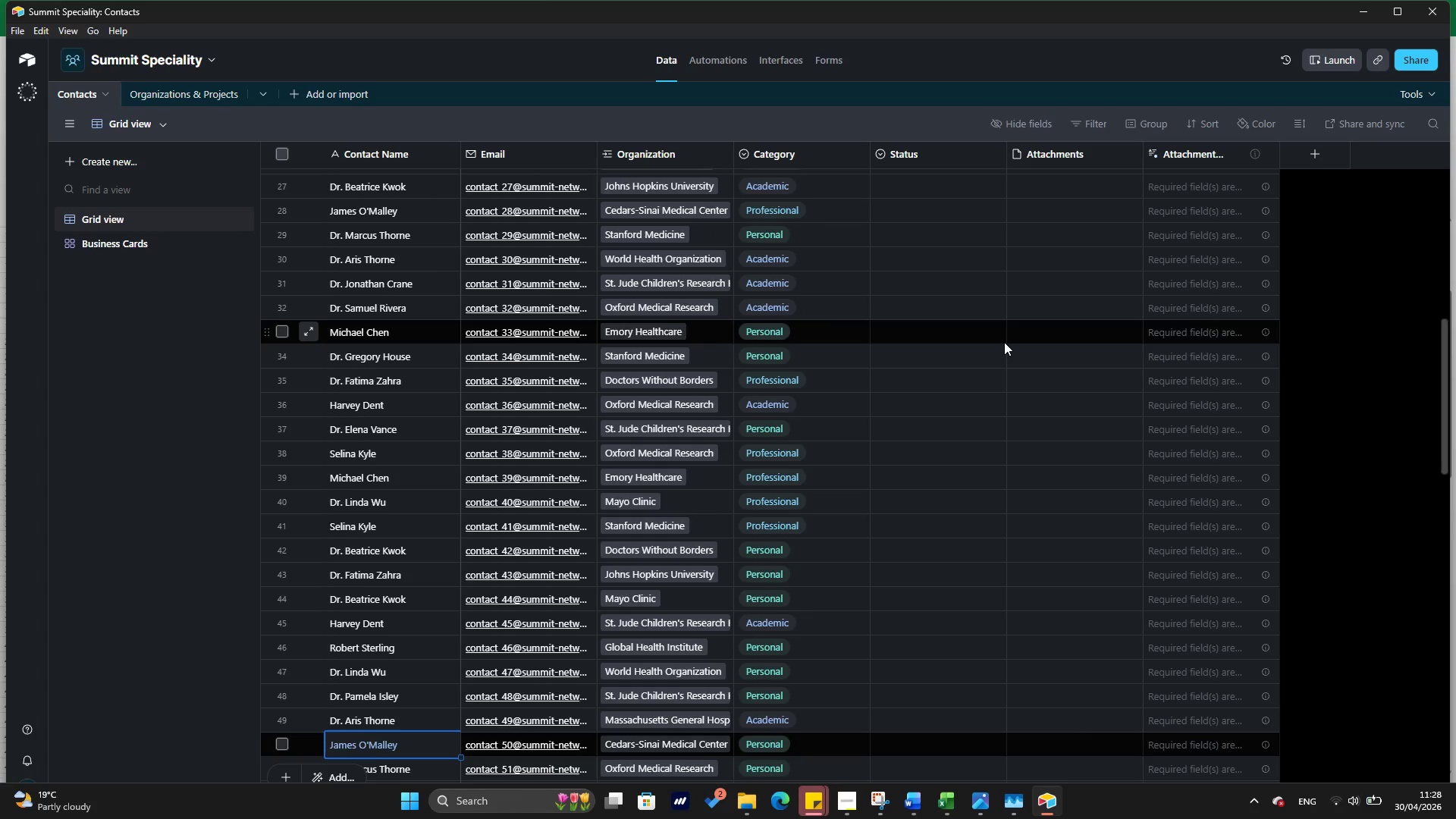 
key(ArrowDown)
 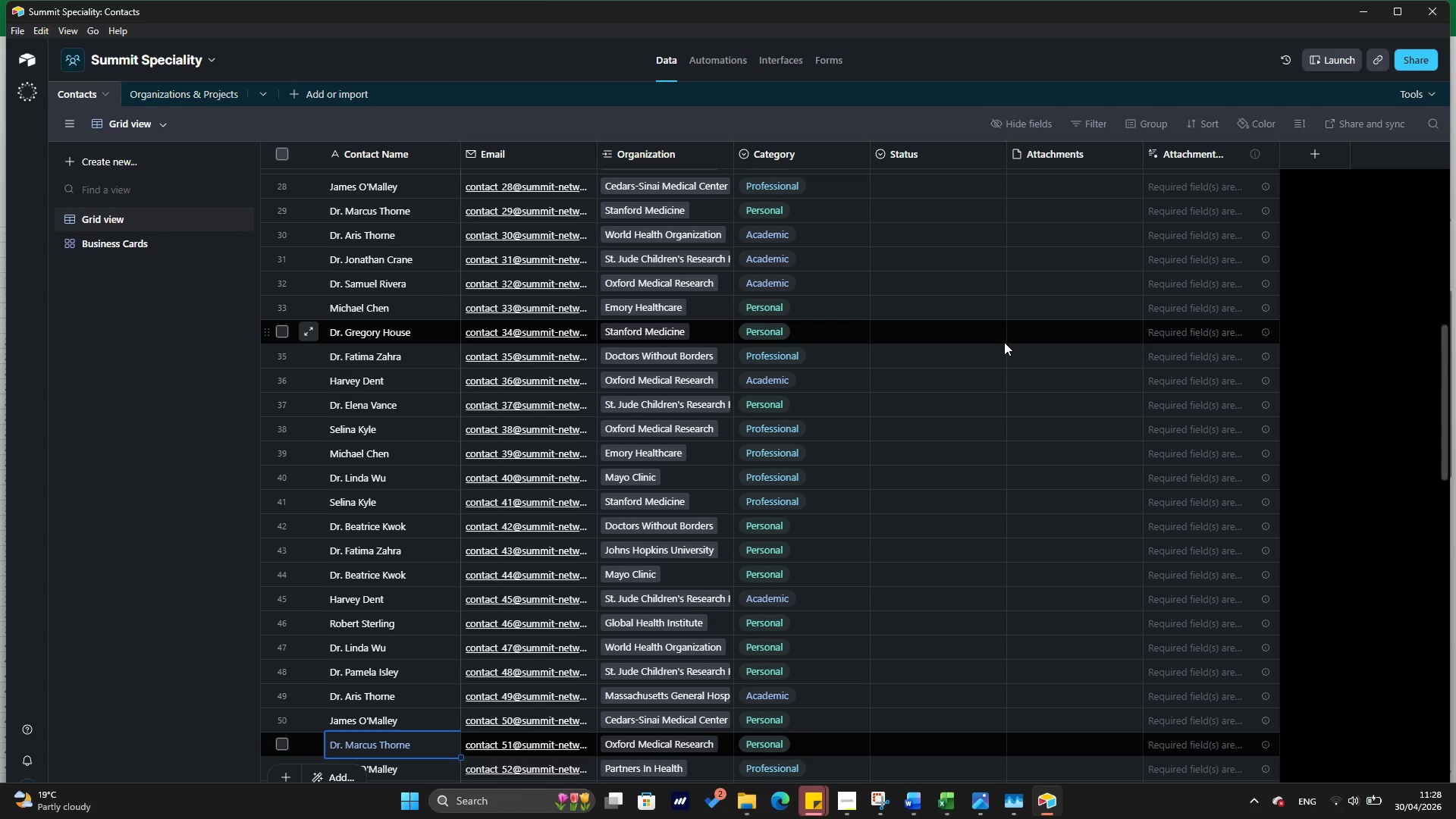 
key(ArrowDown)
 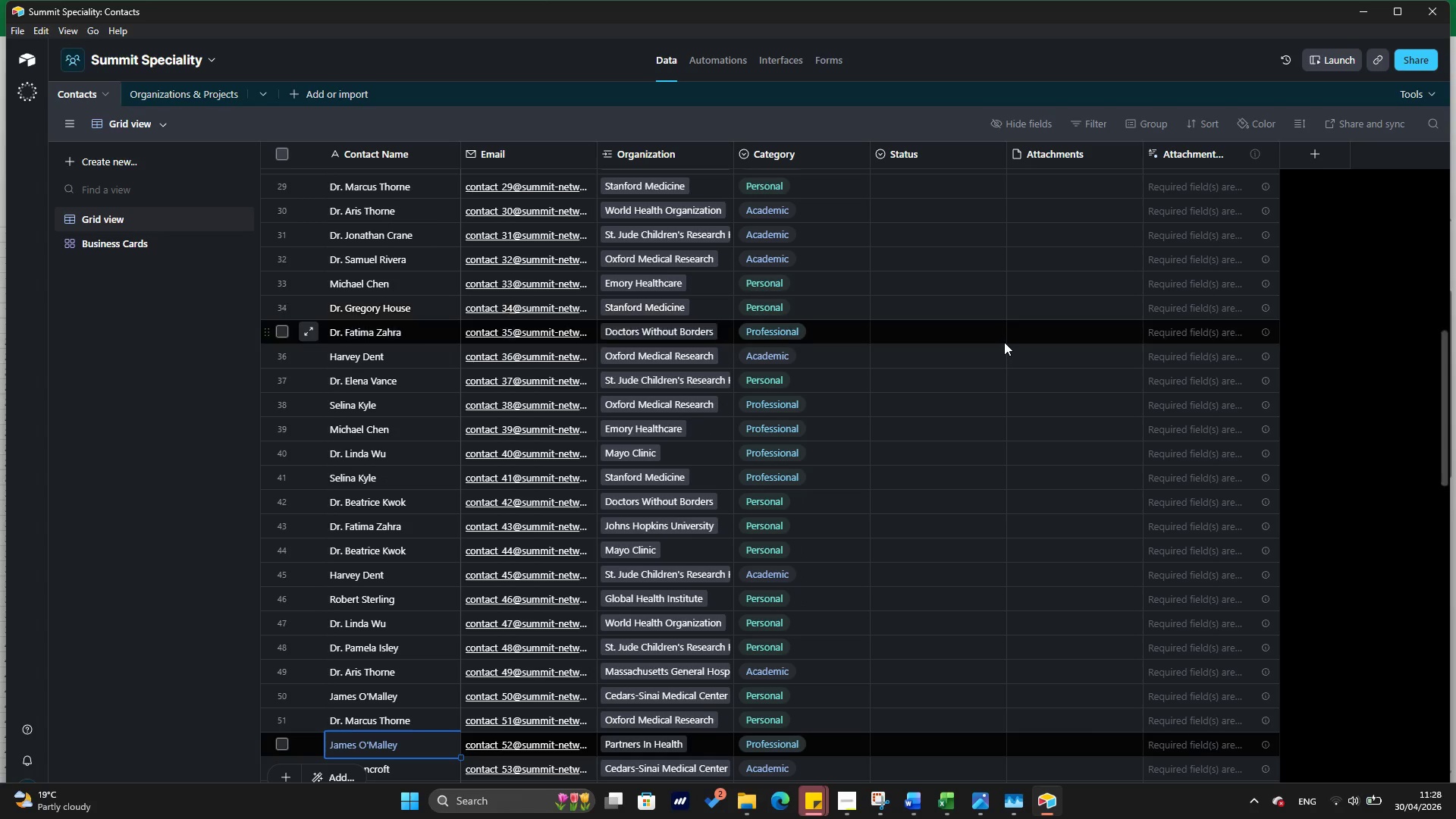 
key(ArrowDown)
 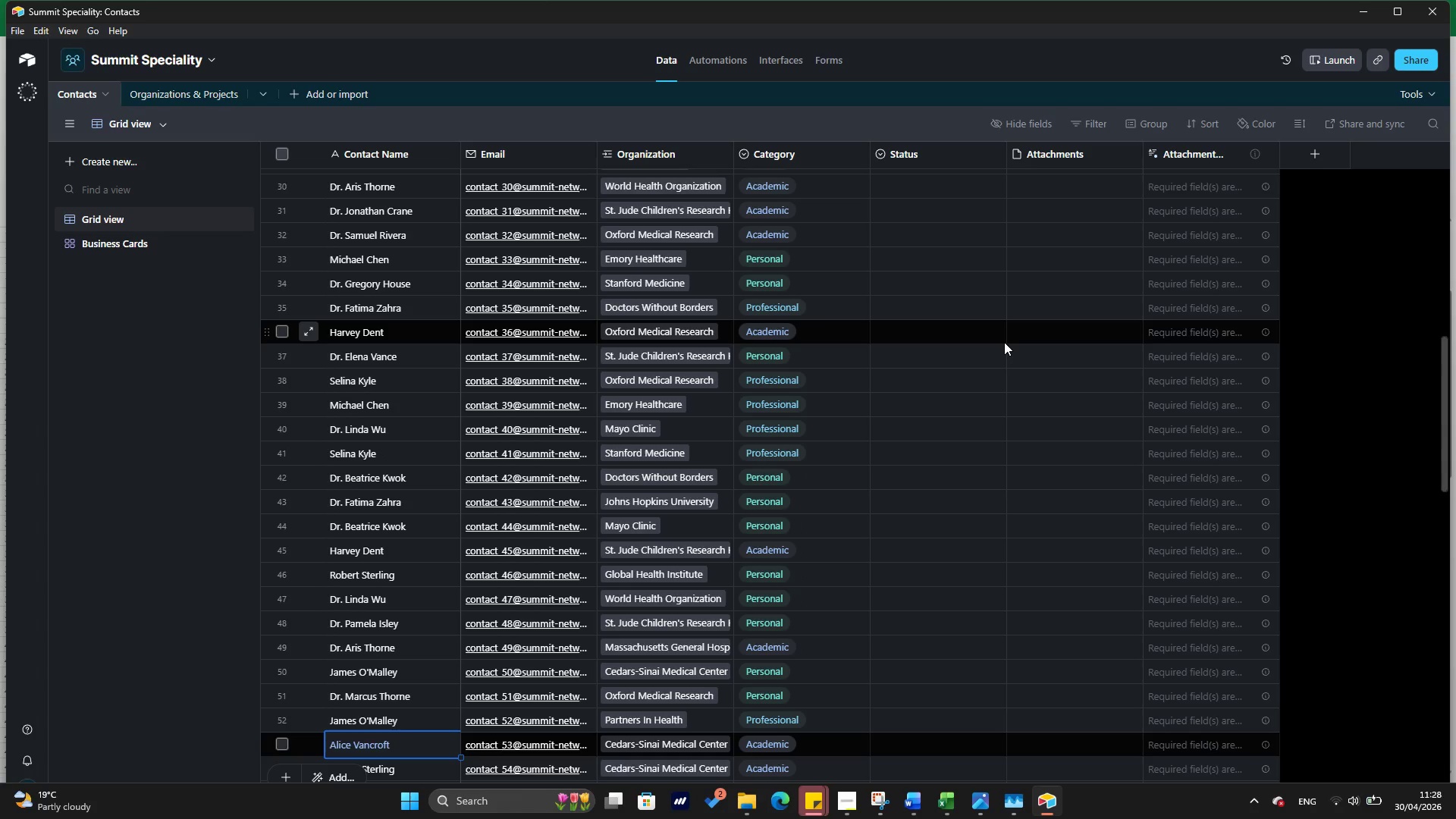 
key(ArrowDown)
 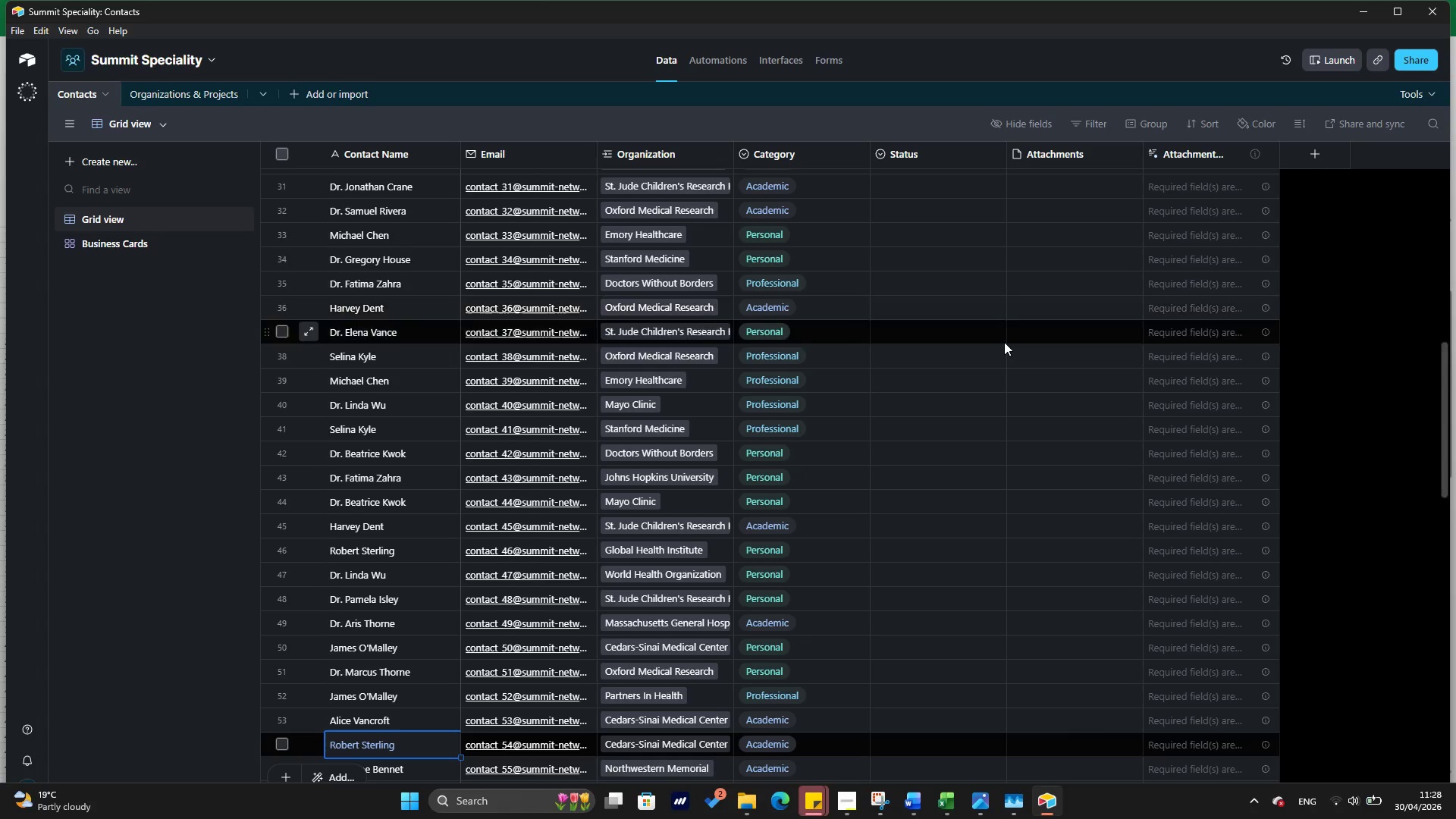 
key(ArrowDown)
 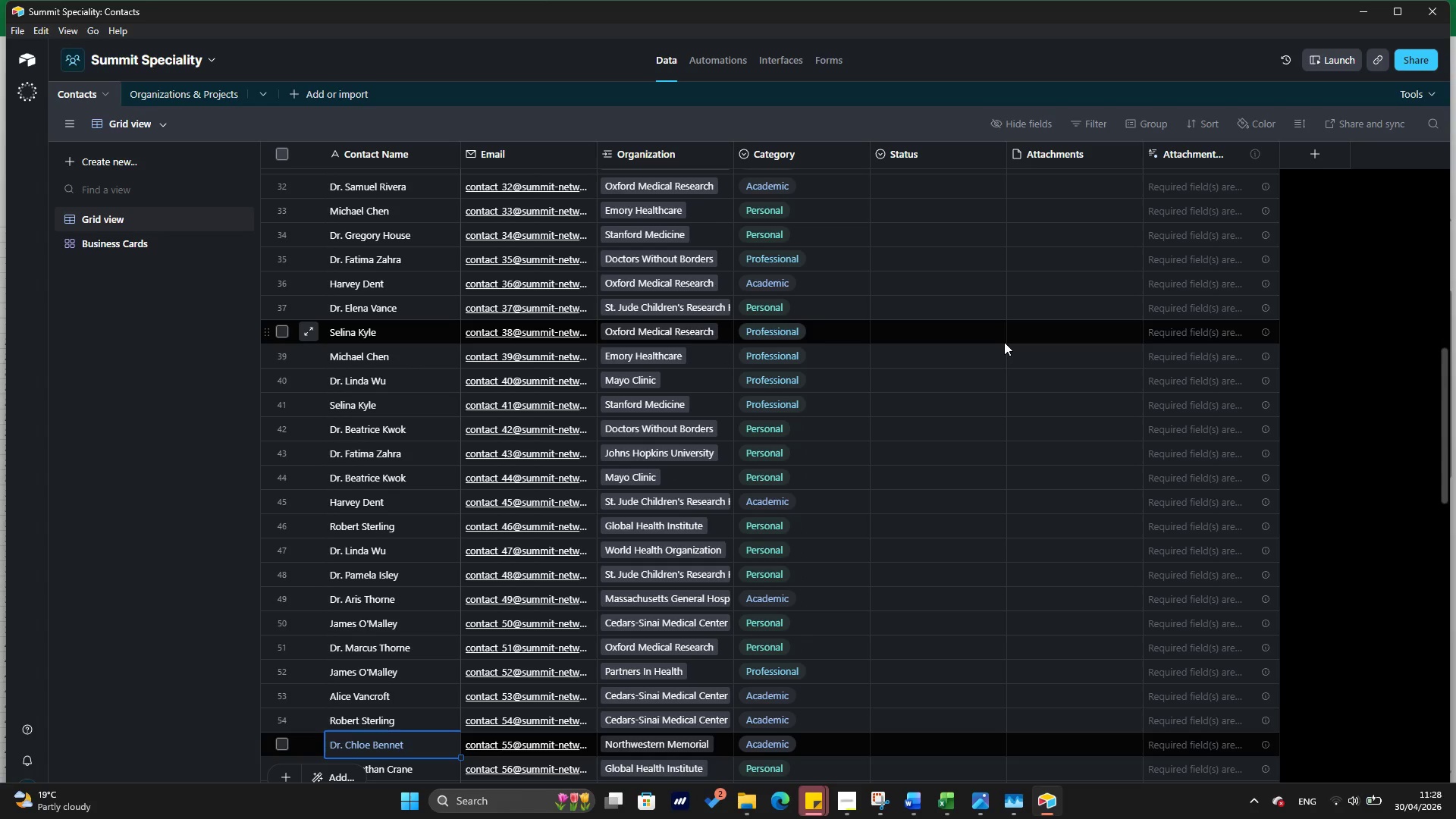 
key(ArrowDown)
 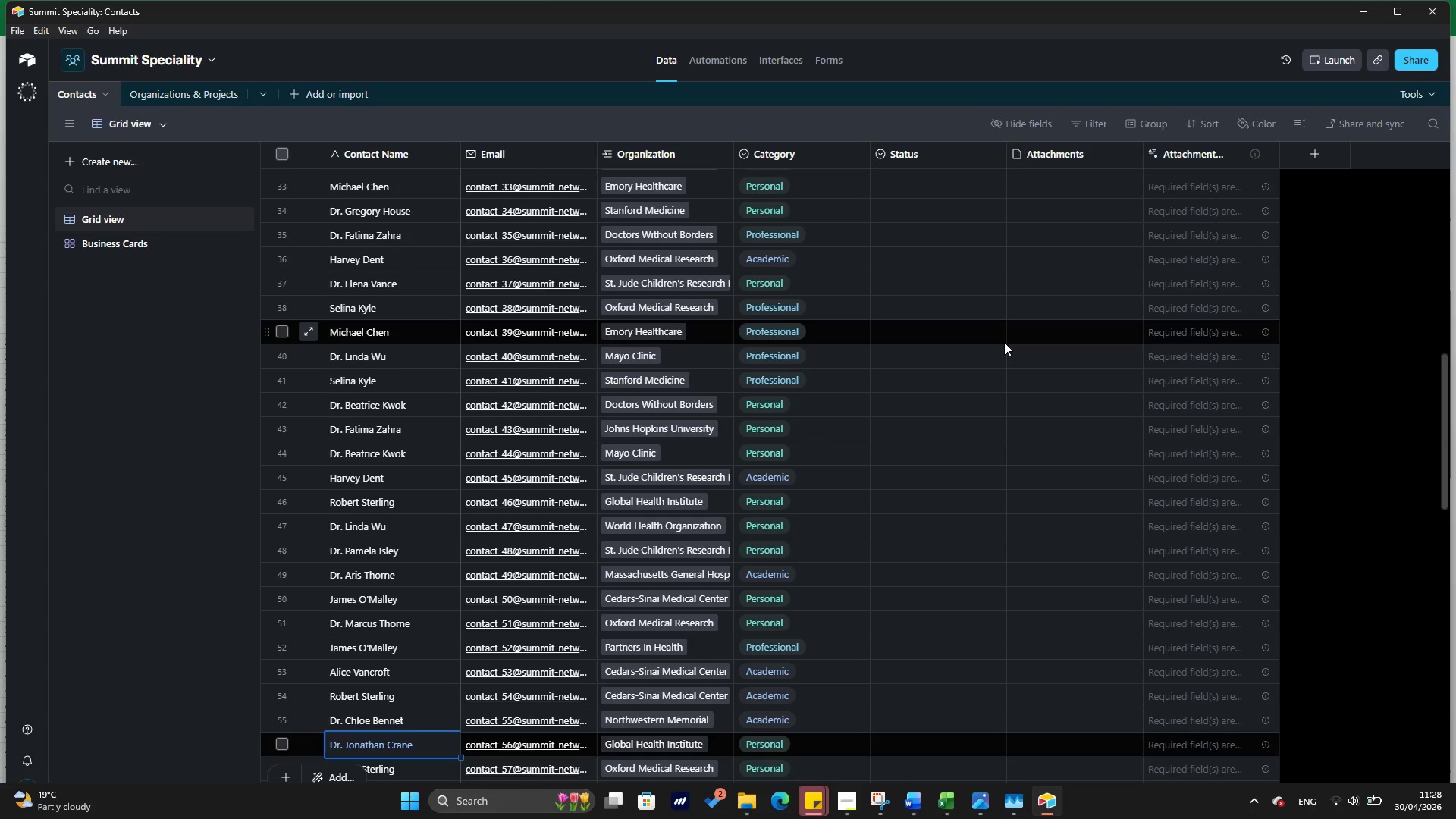 
key(ArrowDown)
 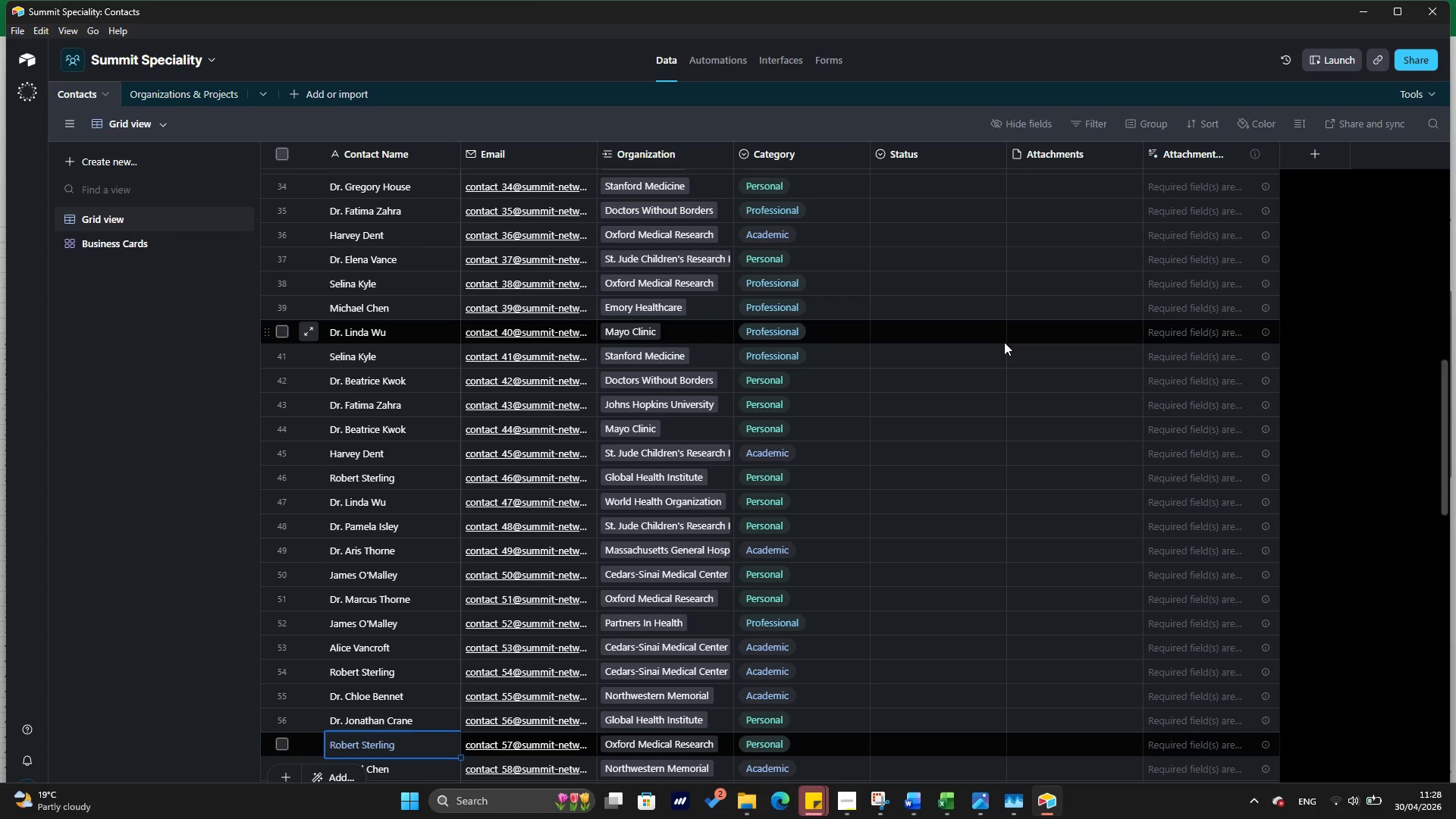 
key(ArrowDown)
 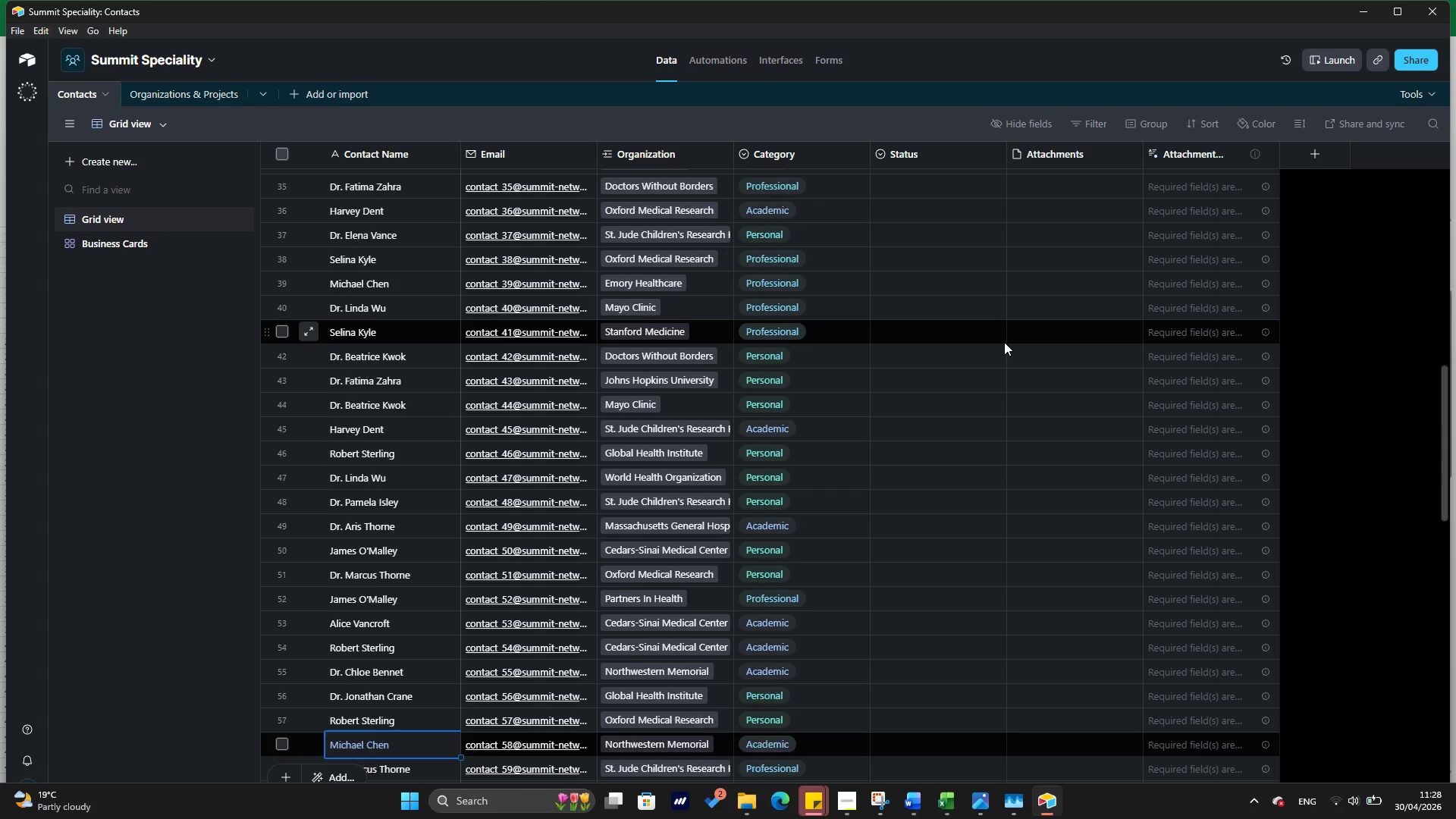 
key(ArrowDown)
 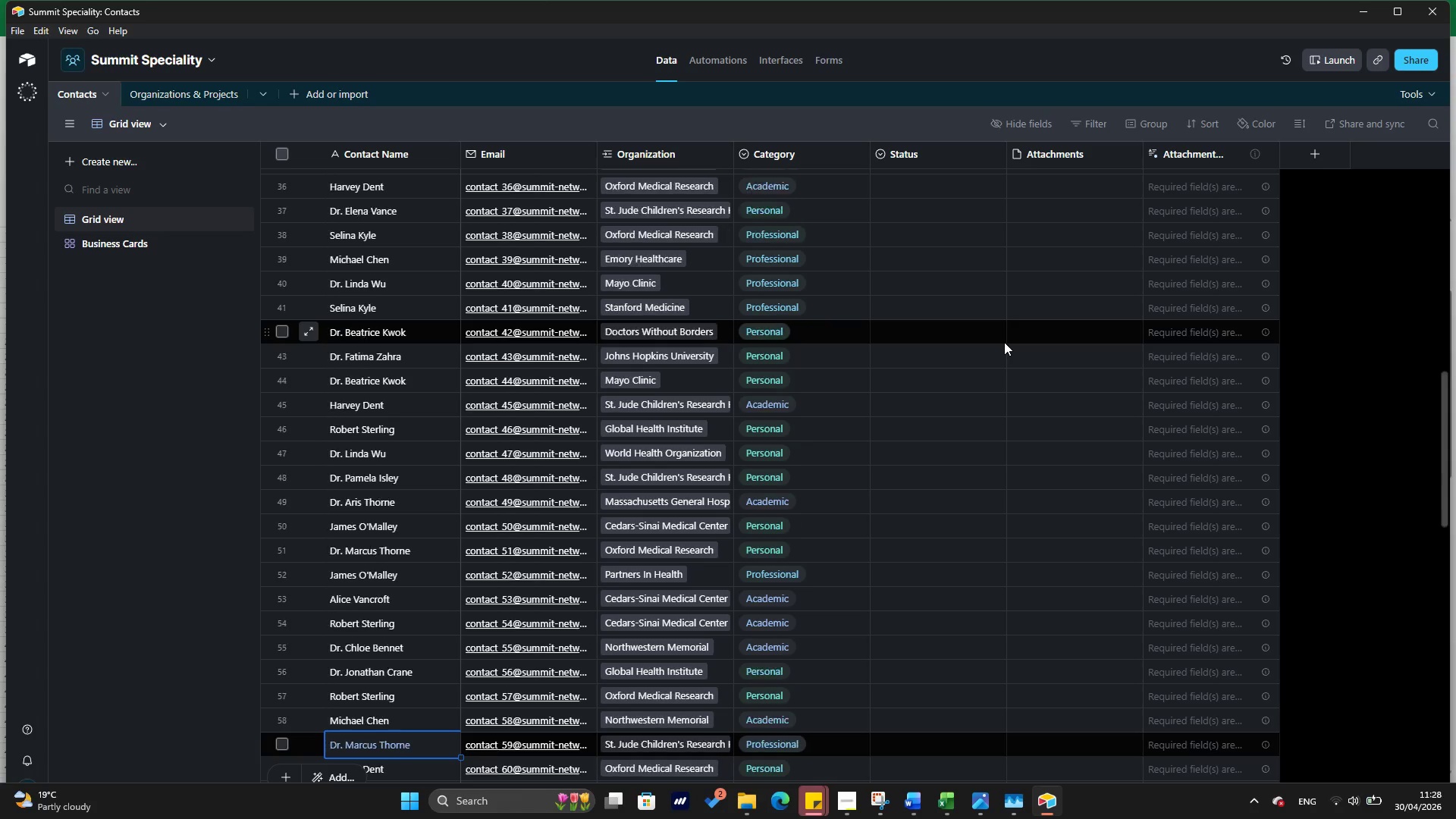 
key(ArrowDown)
 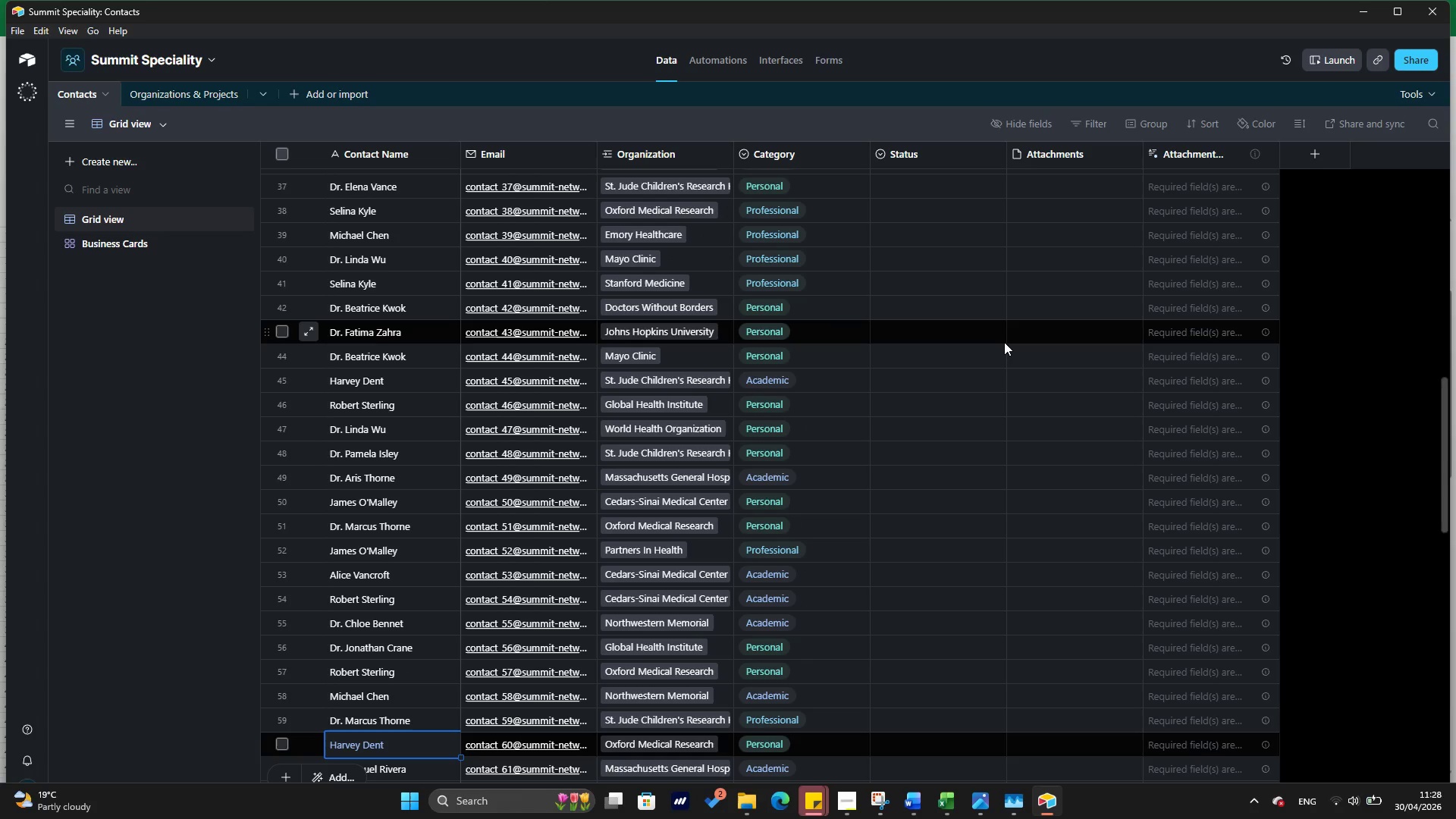 
key(ArrowDown)
 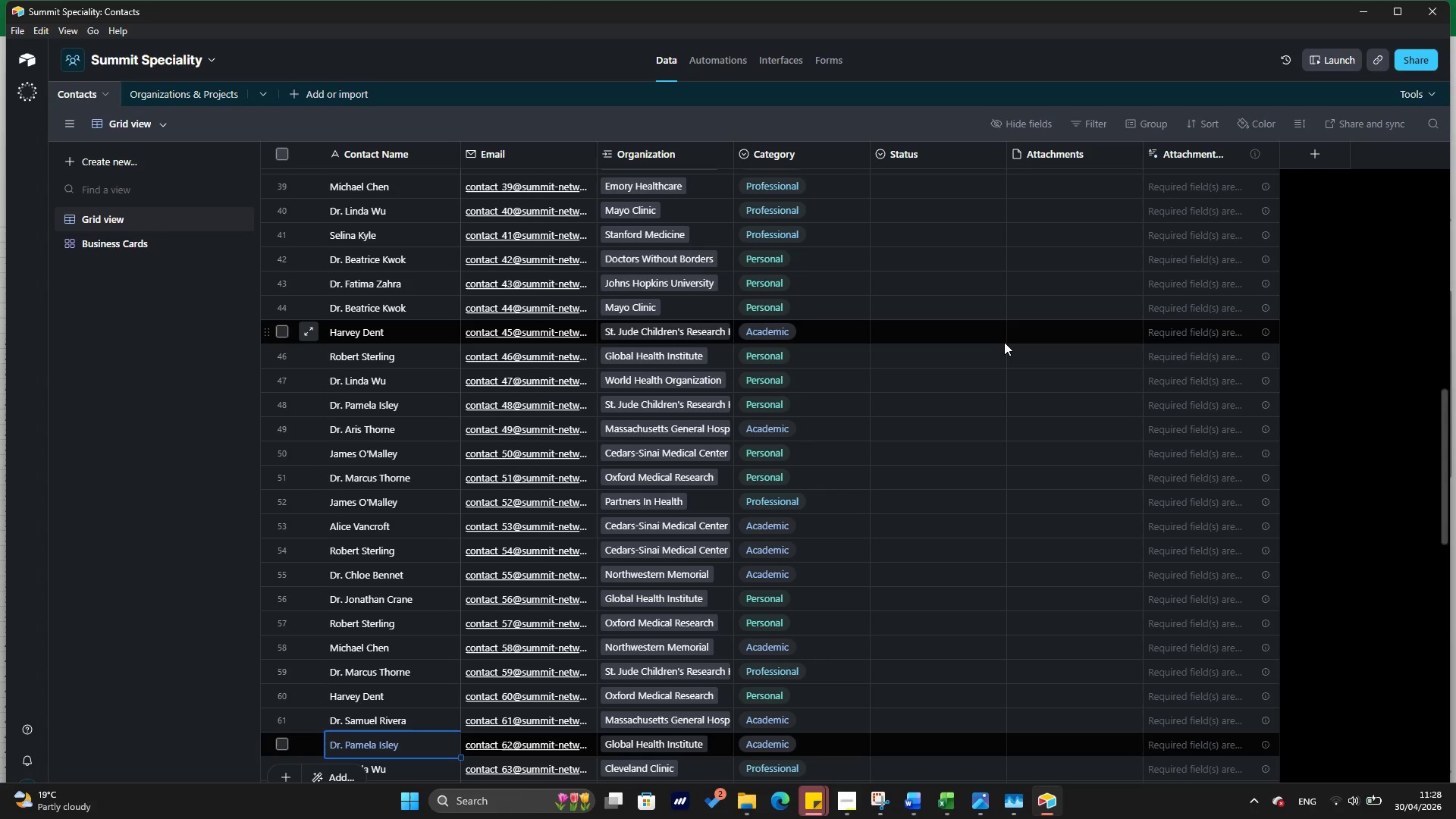 
key(ArrowDown)
 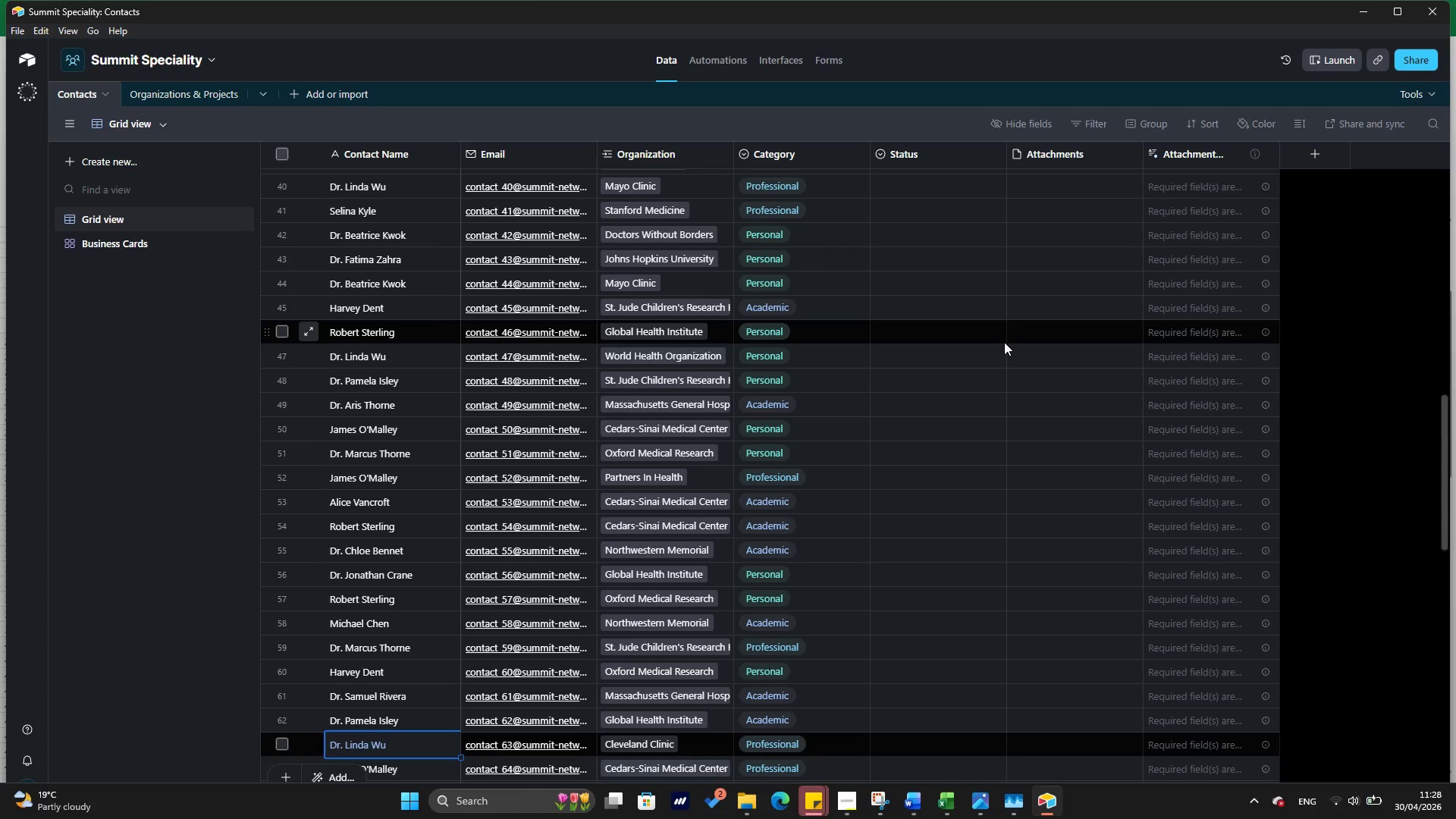 
key(ArrowDown)
 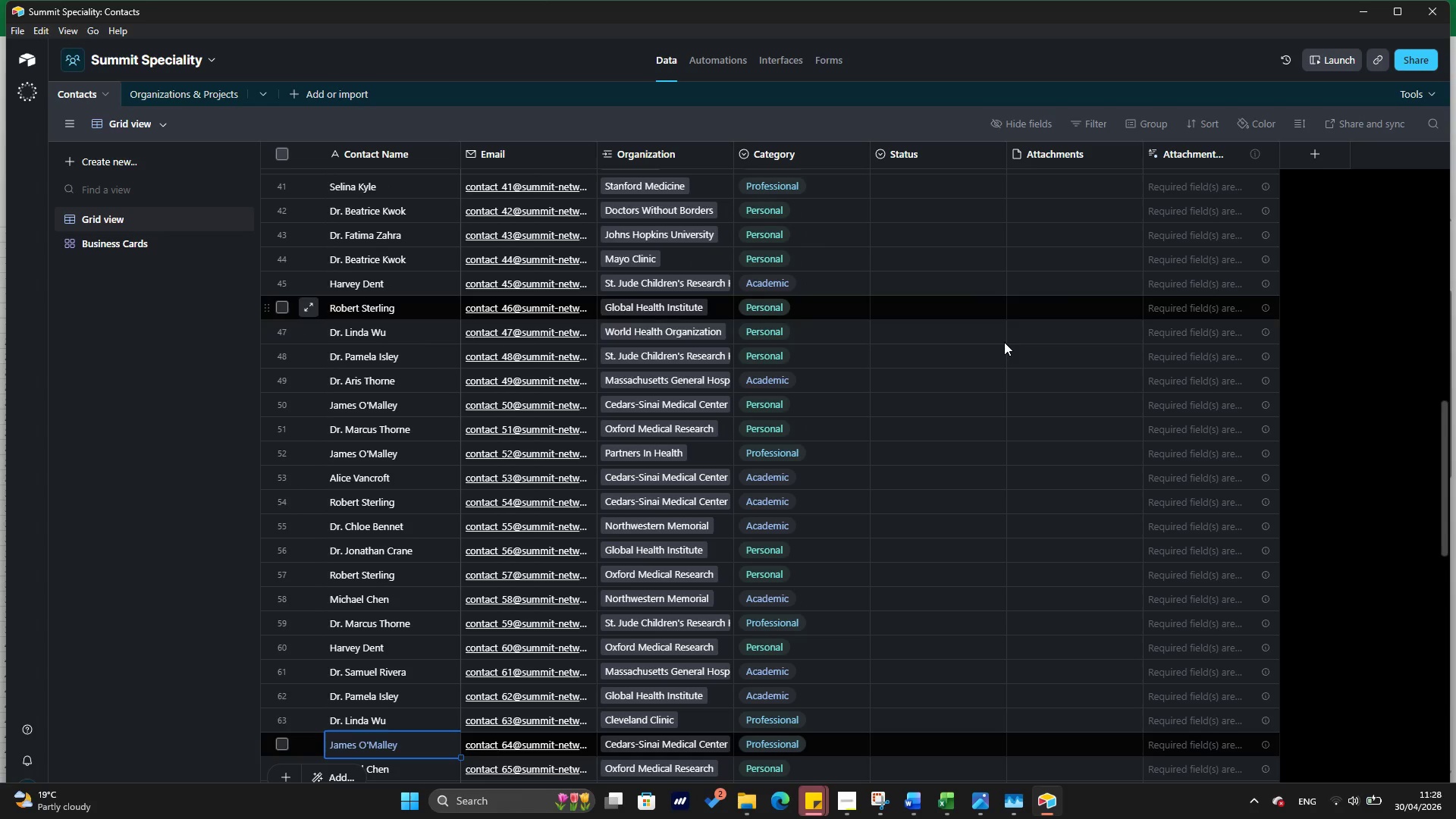 
key(ArrowDown)
 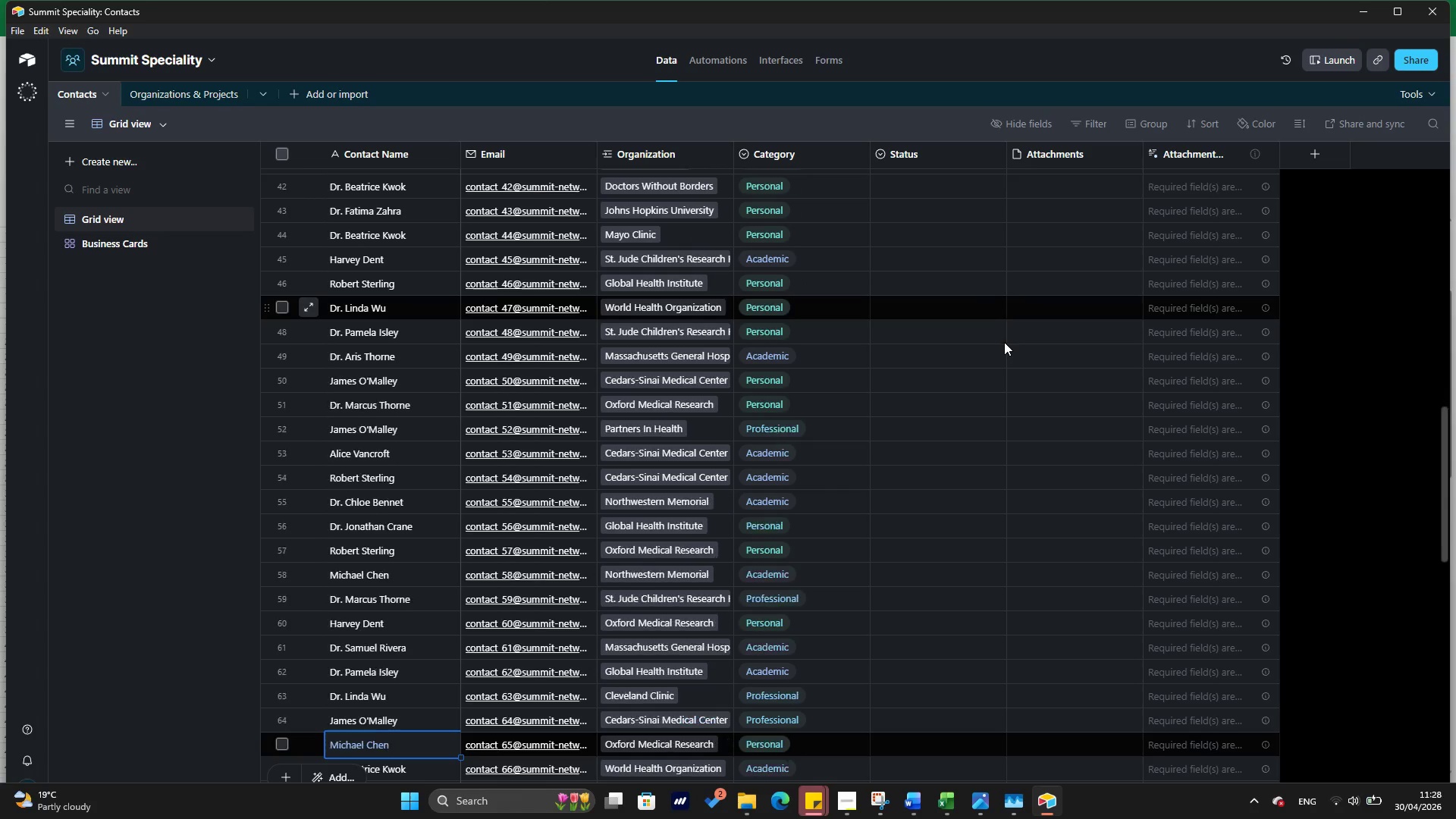 
key(ArrowDown)
 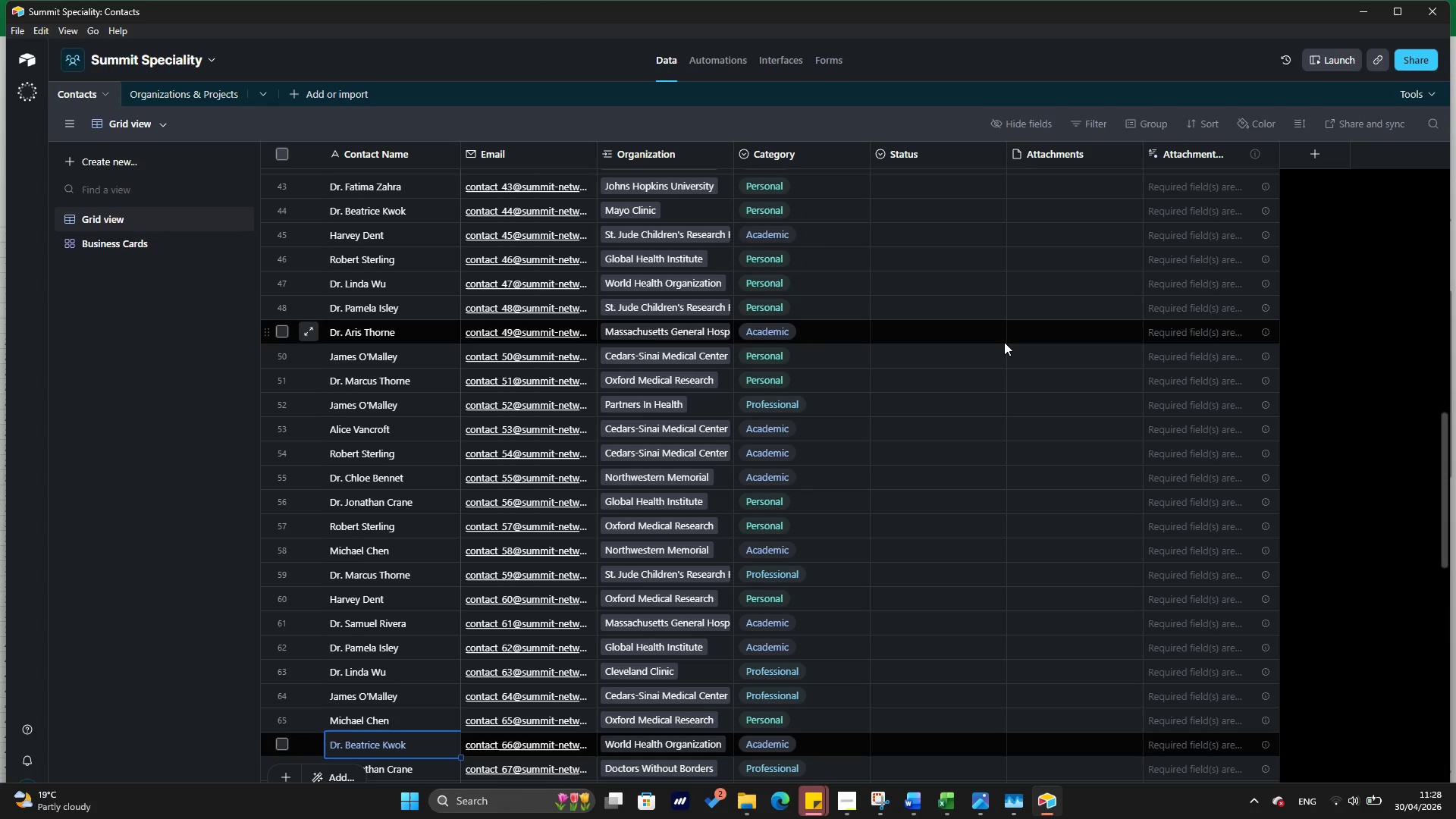 
key(ArrowDown)
 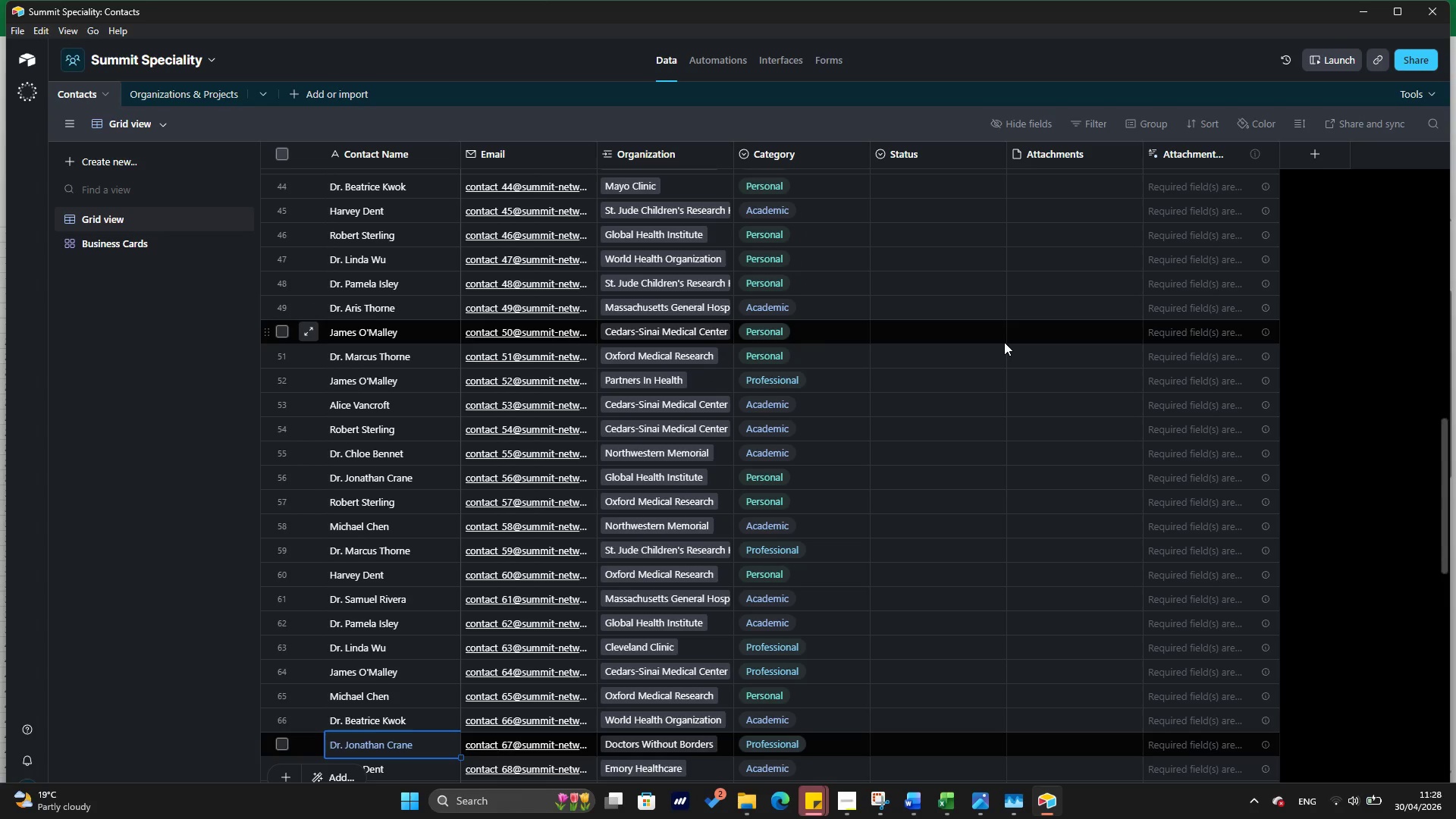 
key(ArrowDown)
 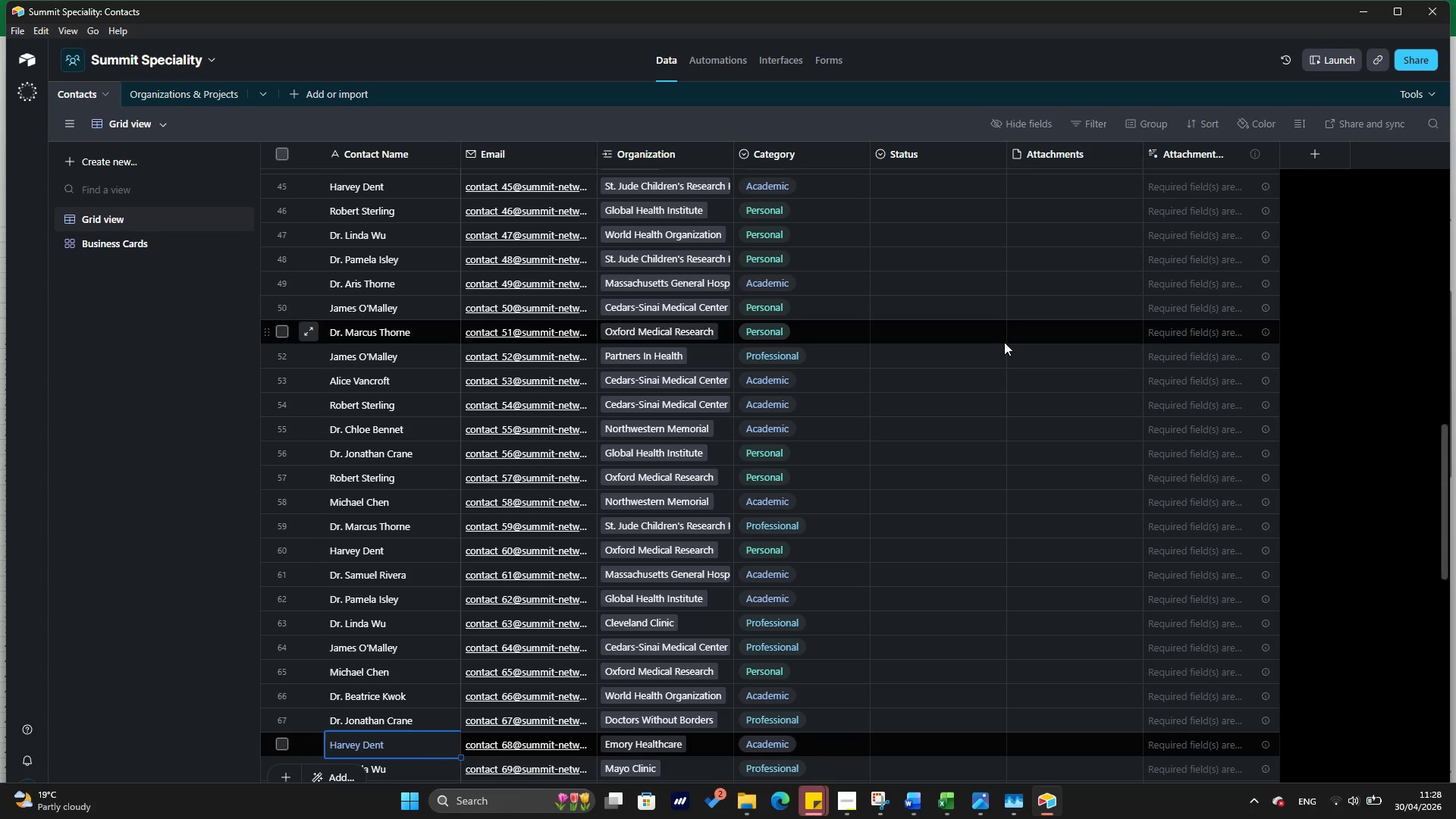 
key(ArrowDown)
 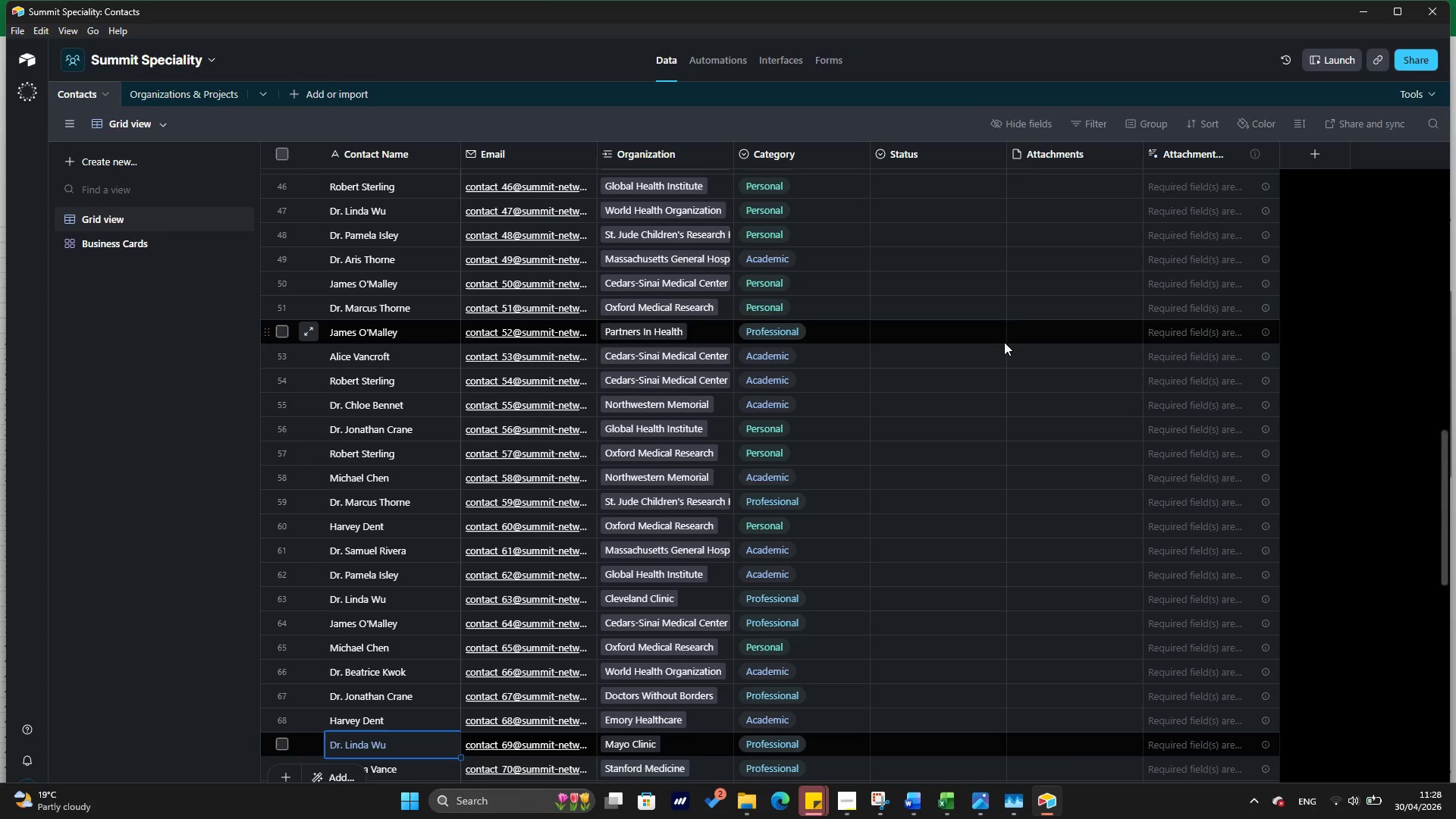 
key(ArrowDown)
 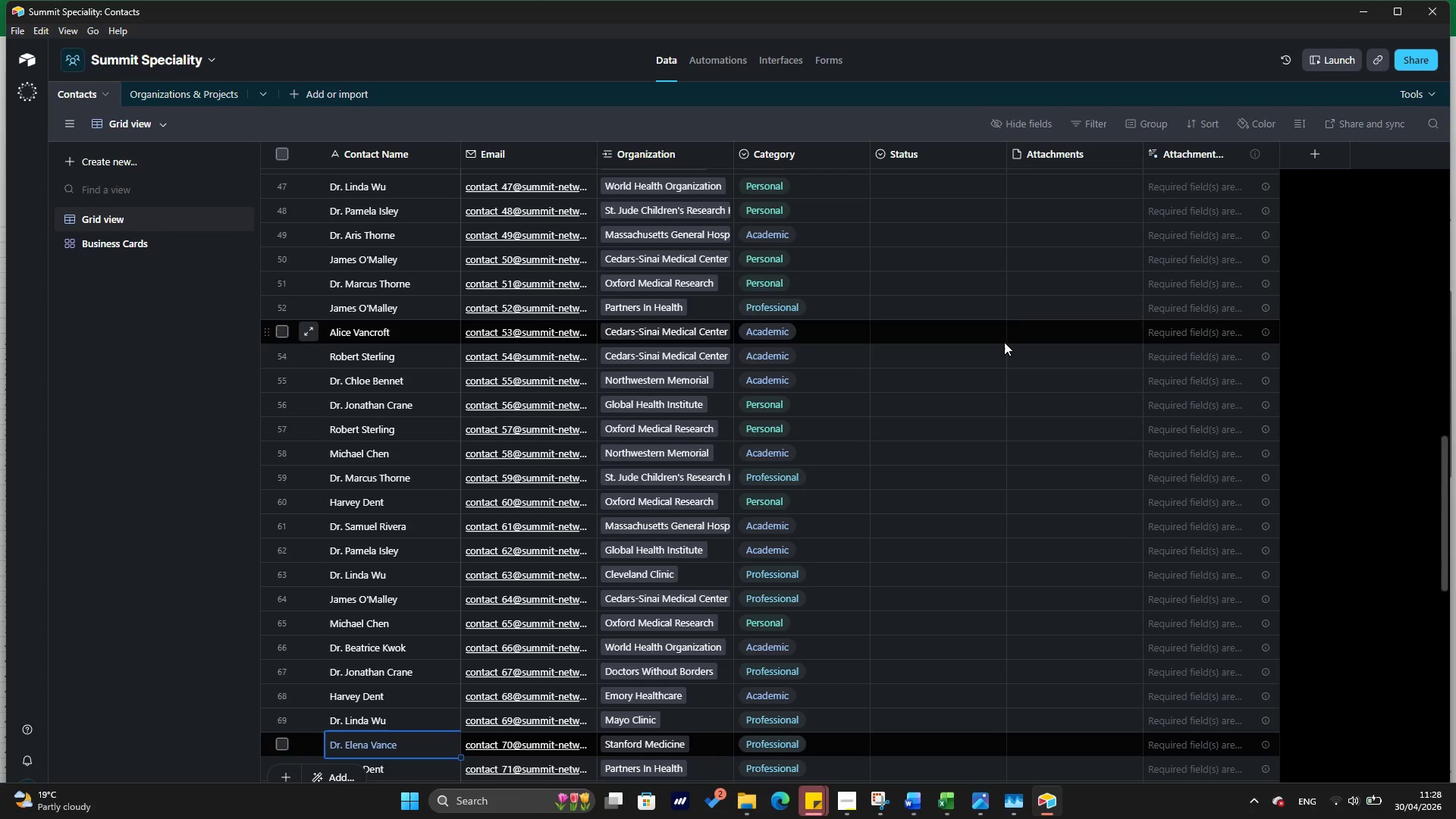 
key(ArrowDown)
 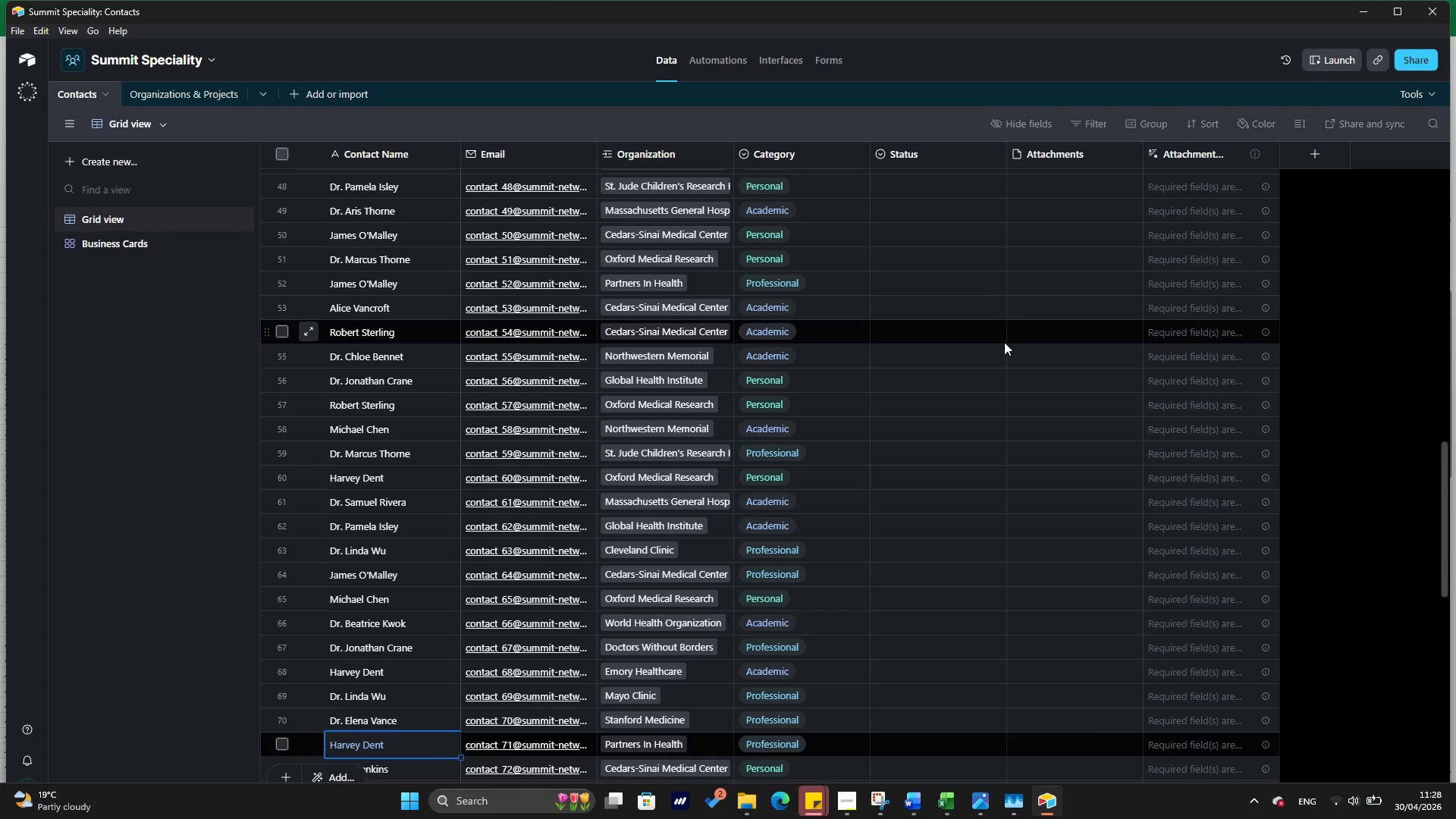 
key(ArrowDown)
 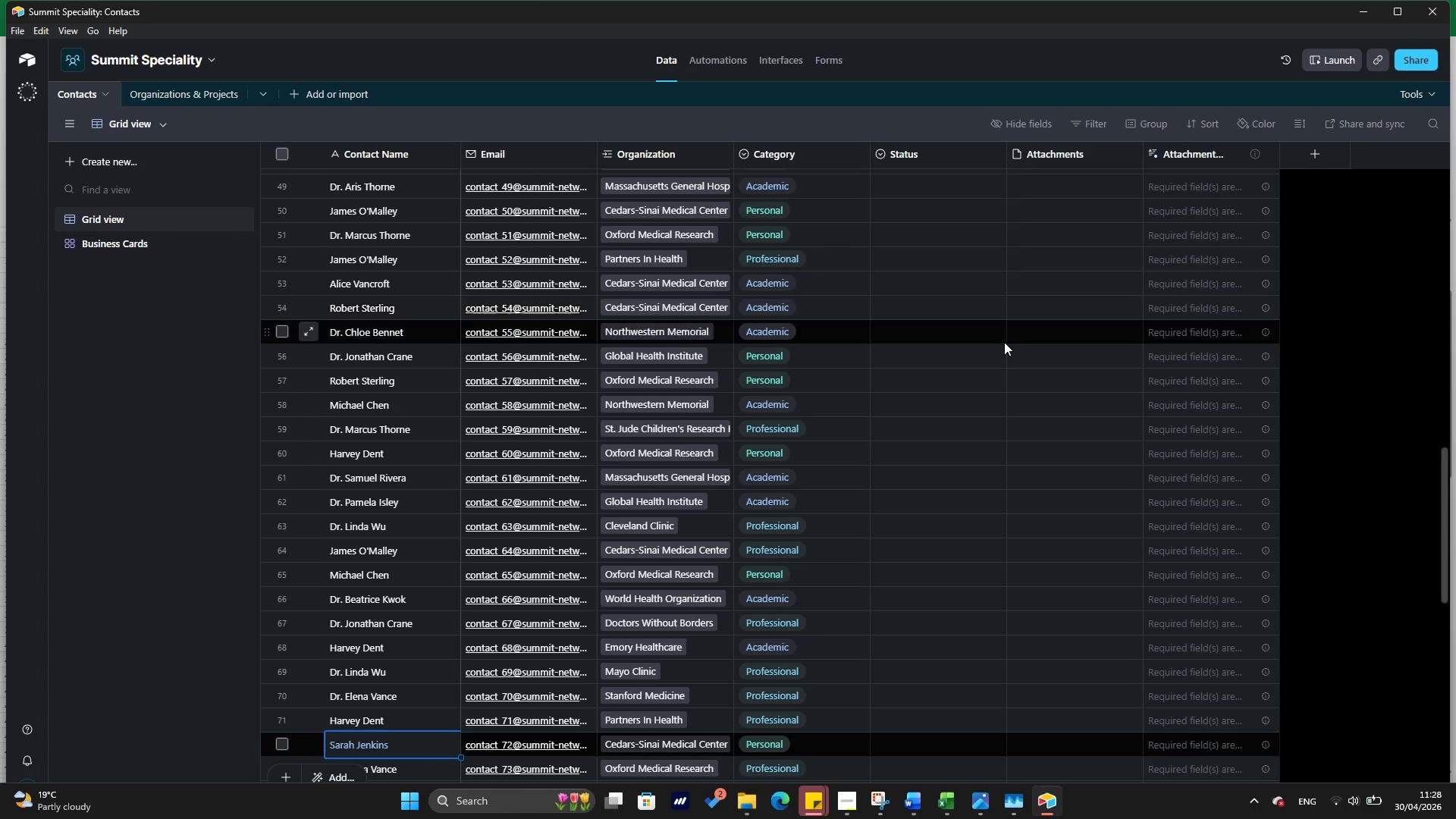 
key(ArrowDown)
 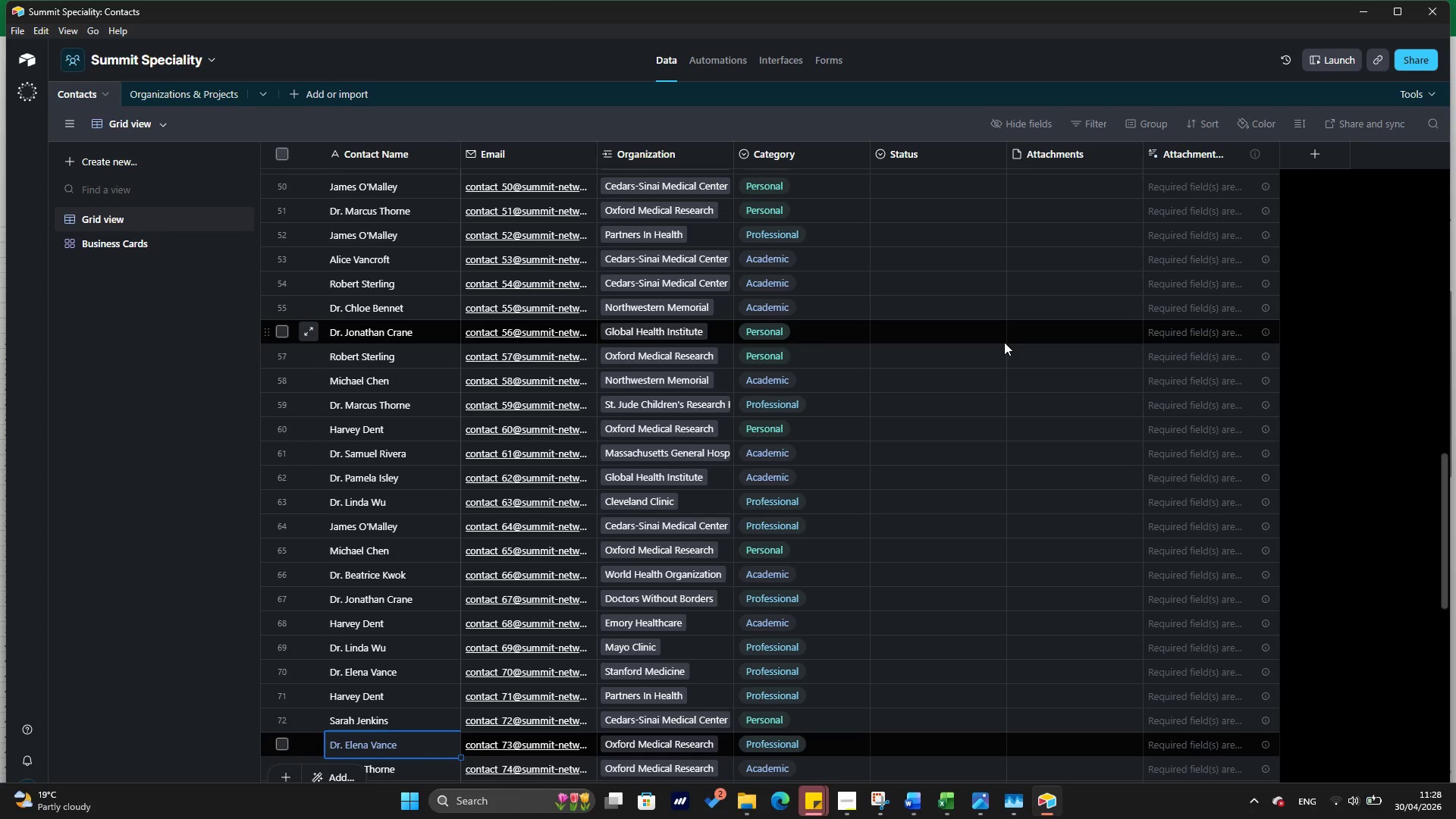 
key(ArrowDown)
 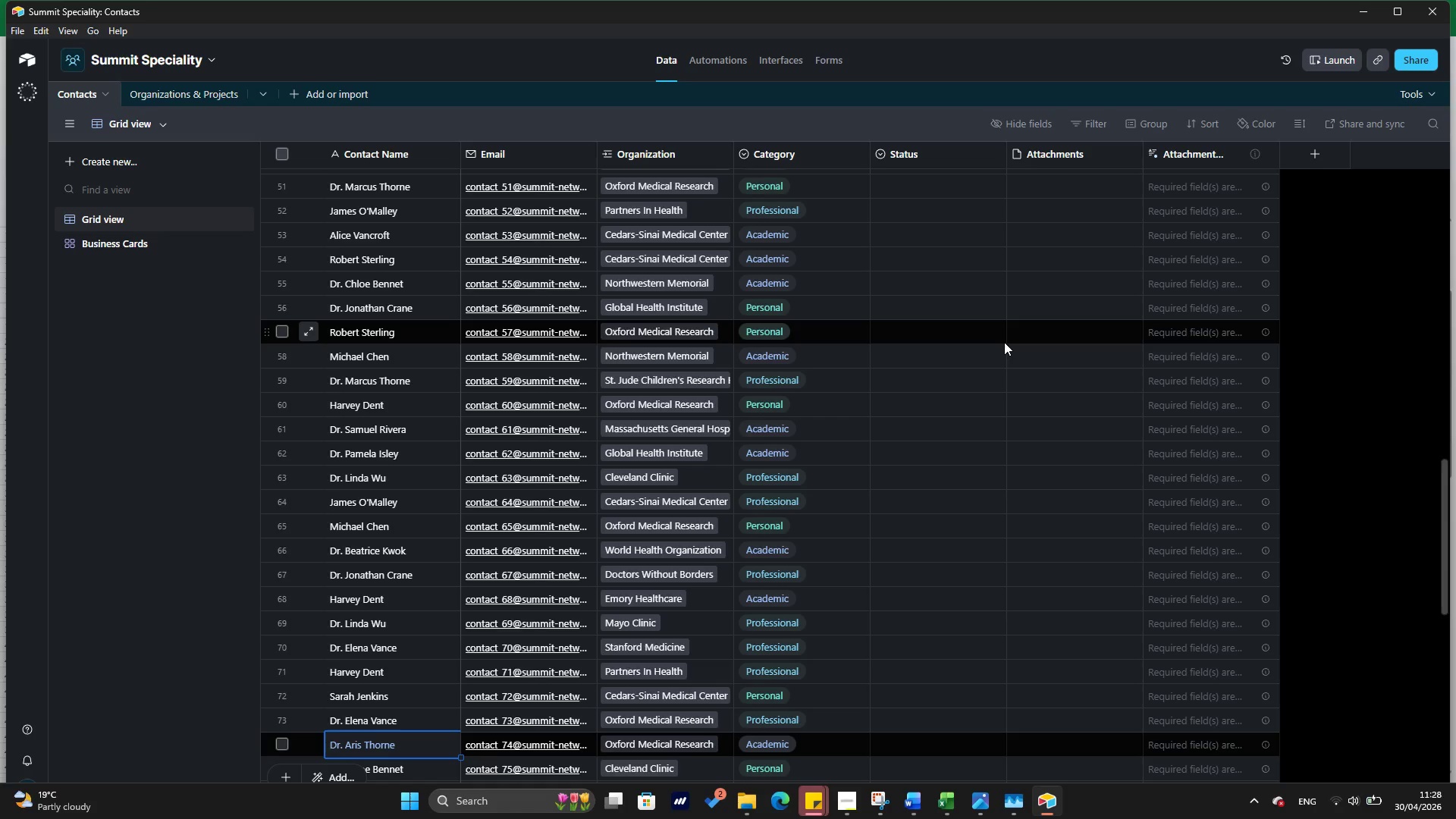 
key(ArrowDown)
 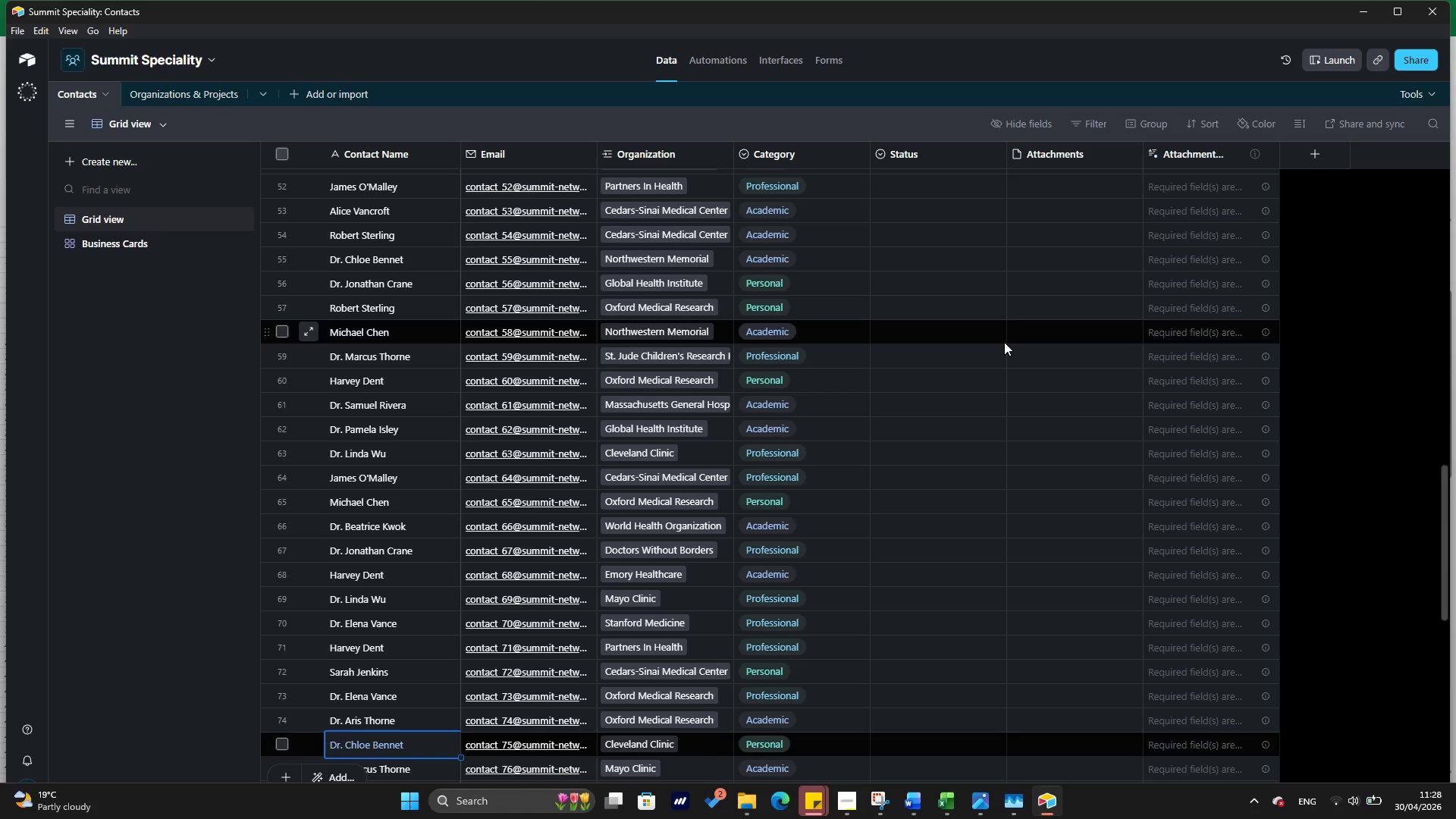 
key(ArrowDown)
 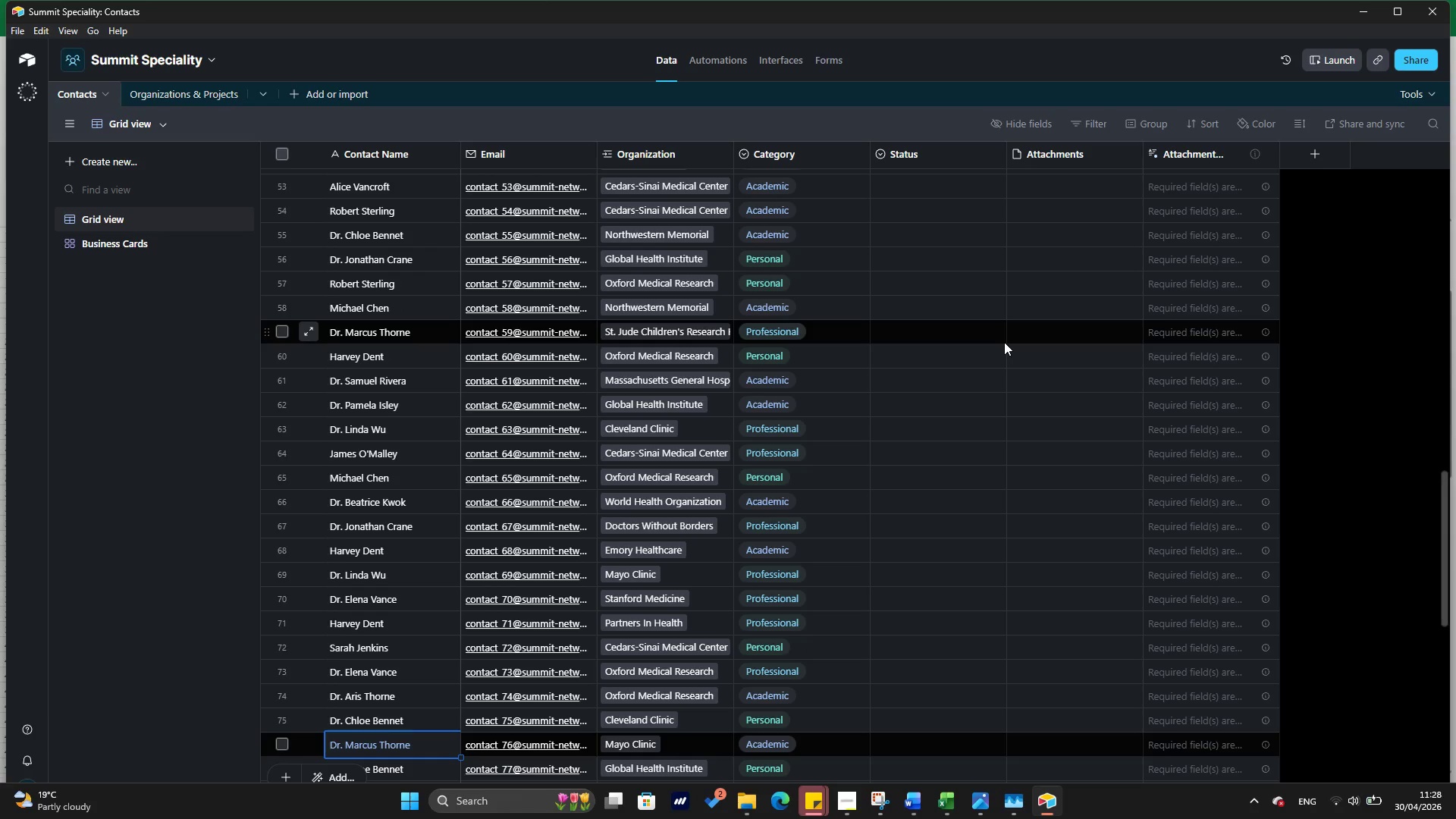 
key(ArrowDown)
 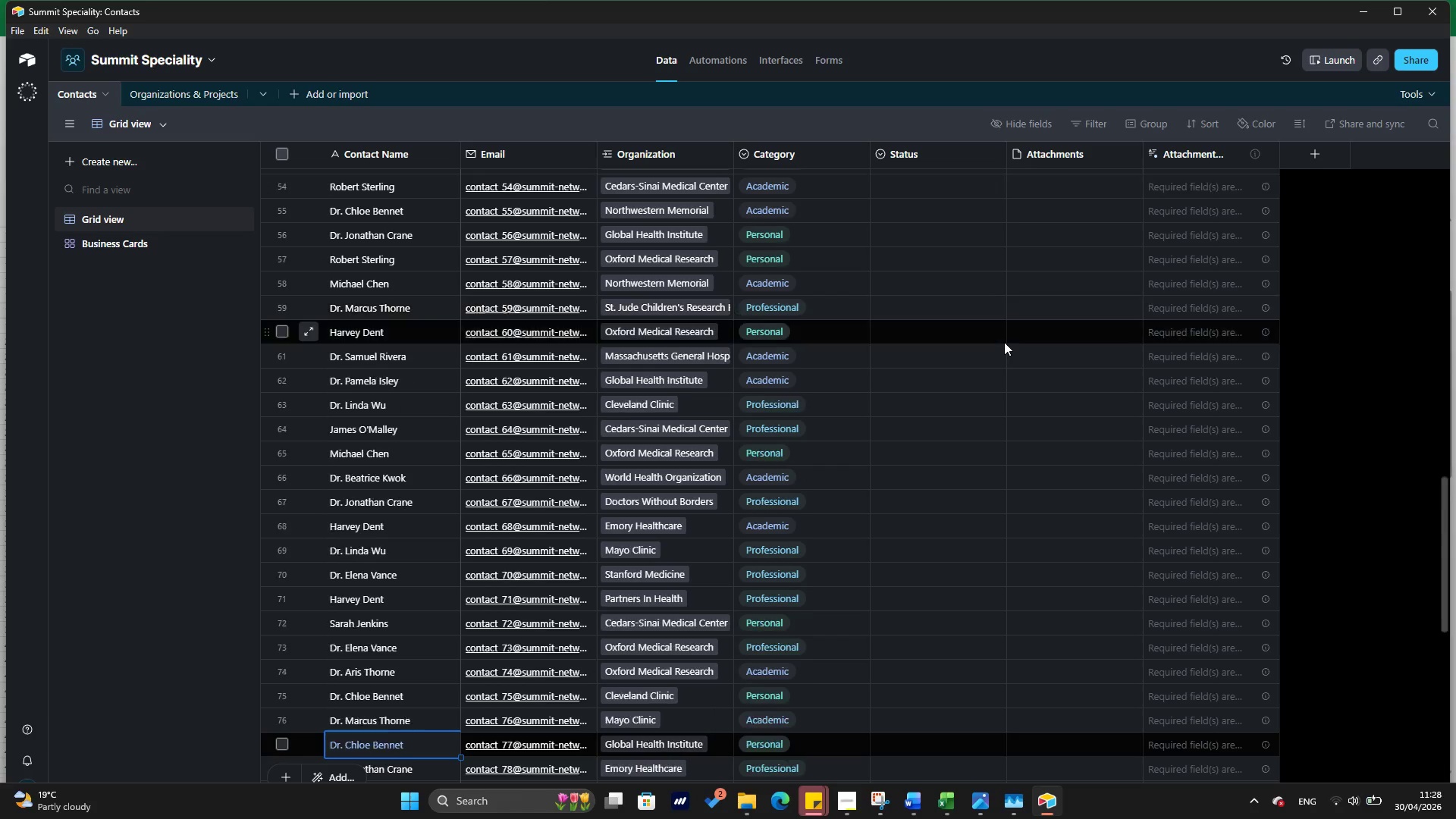 
key(ArrowDown)
 